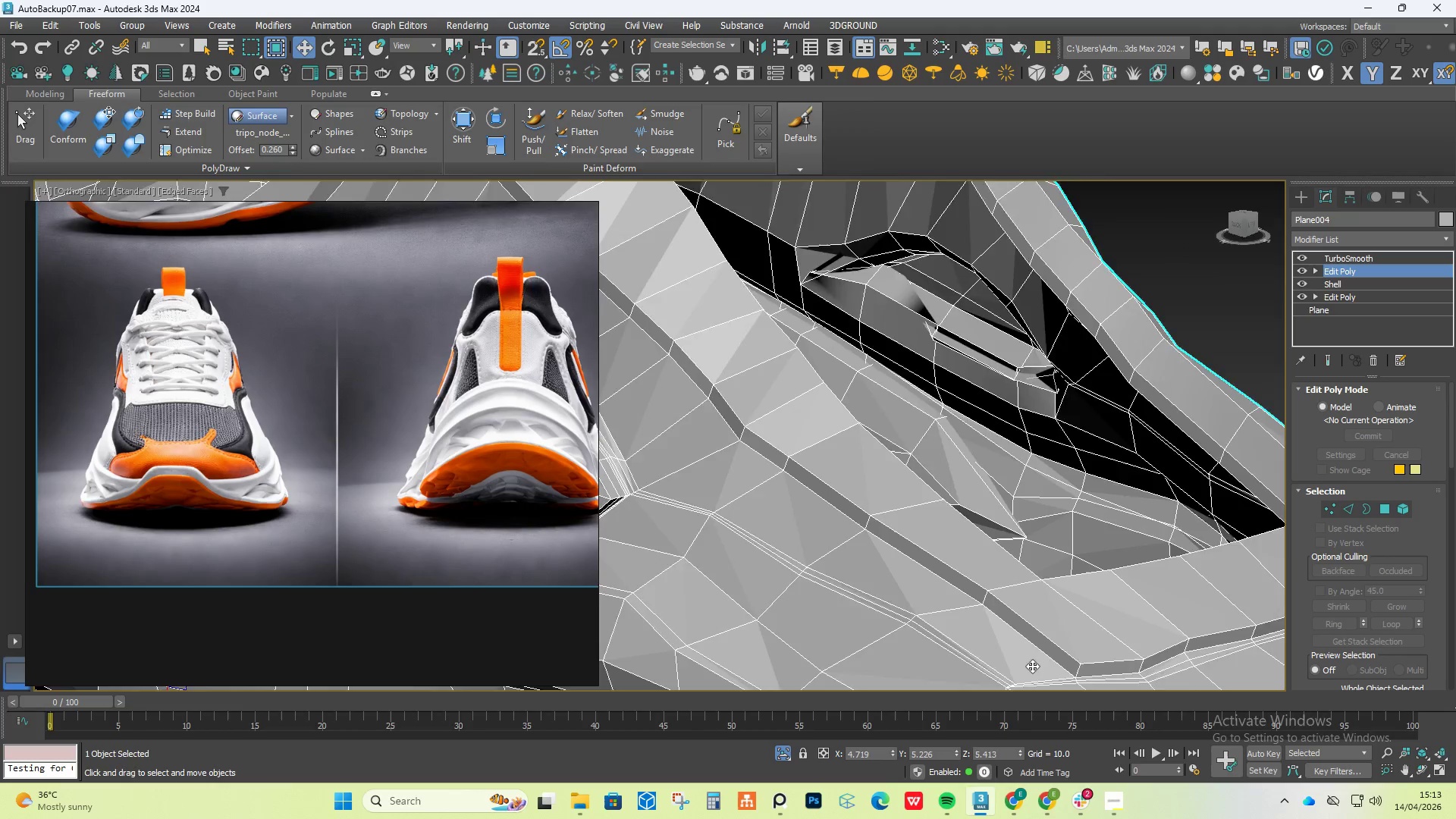 
scroll: coordinate [1051, 515], scroll_direction: down, amount: 3.0
 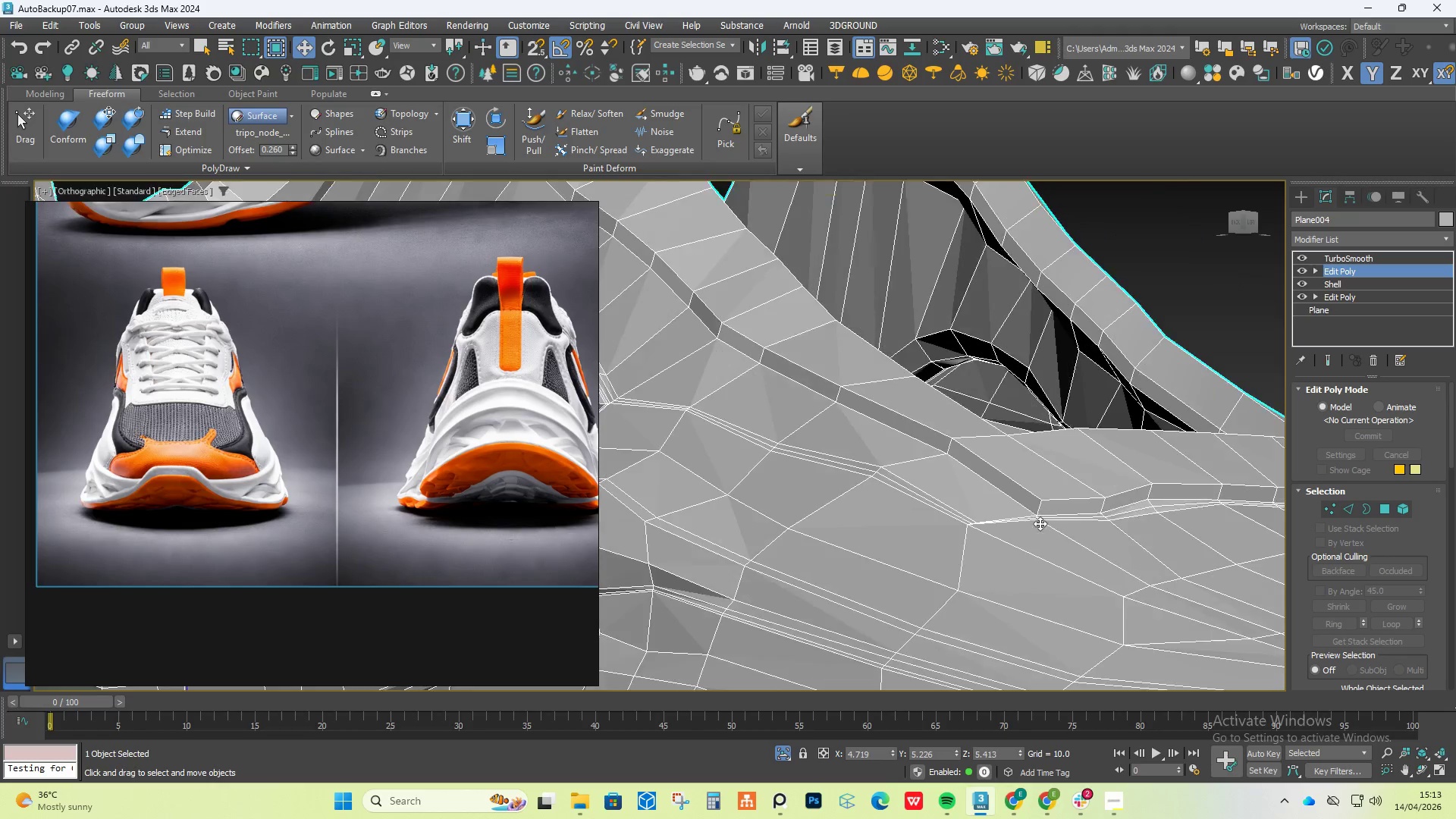 
scroll: coordinate [949, 453], scroll_direction: up, amount: 7.0
 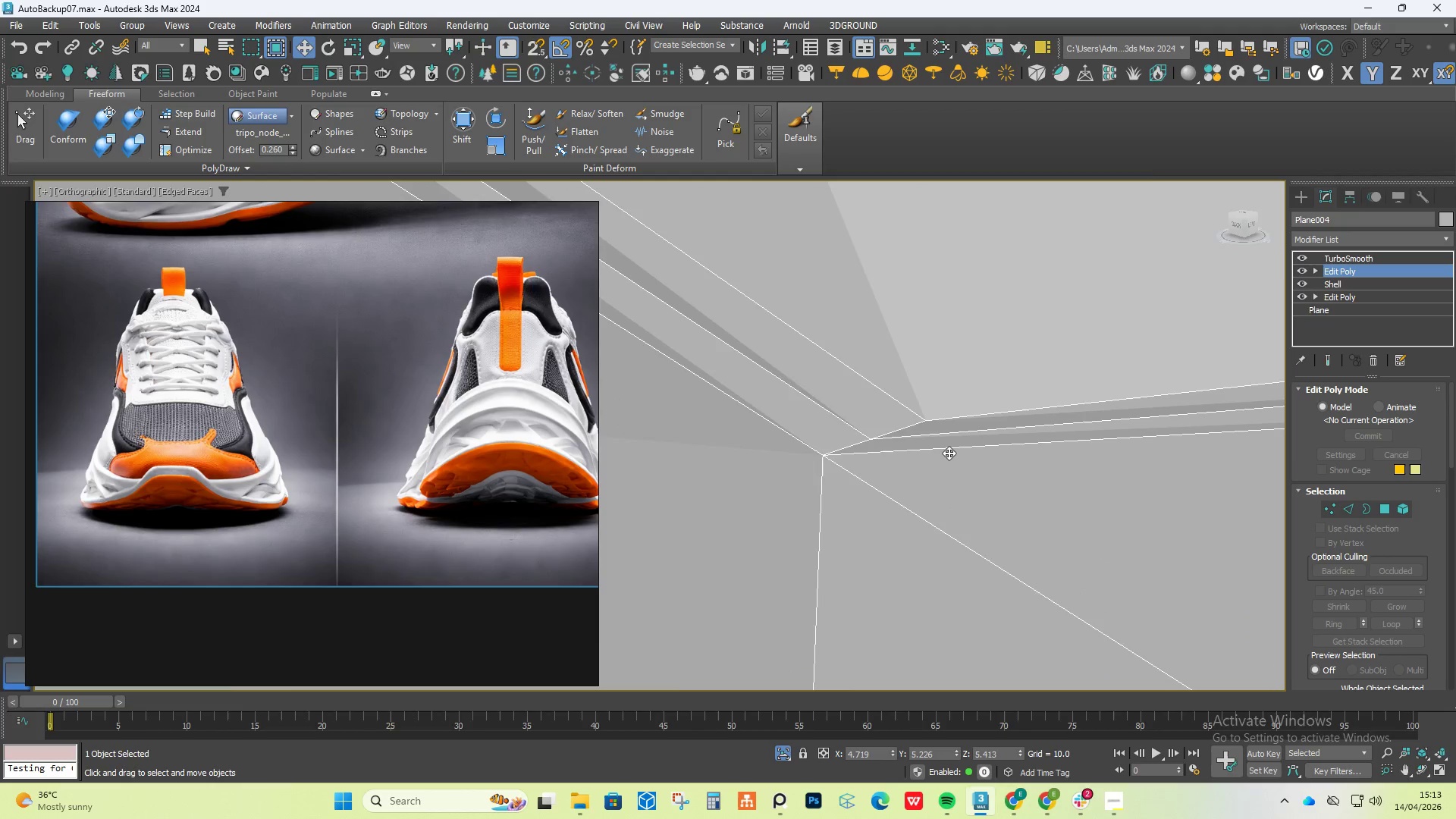 
scroll: coordinate [949, 453], scroll_direction: down, amount: 5.0
 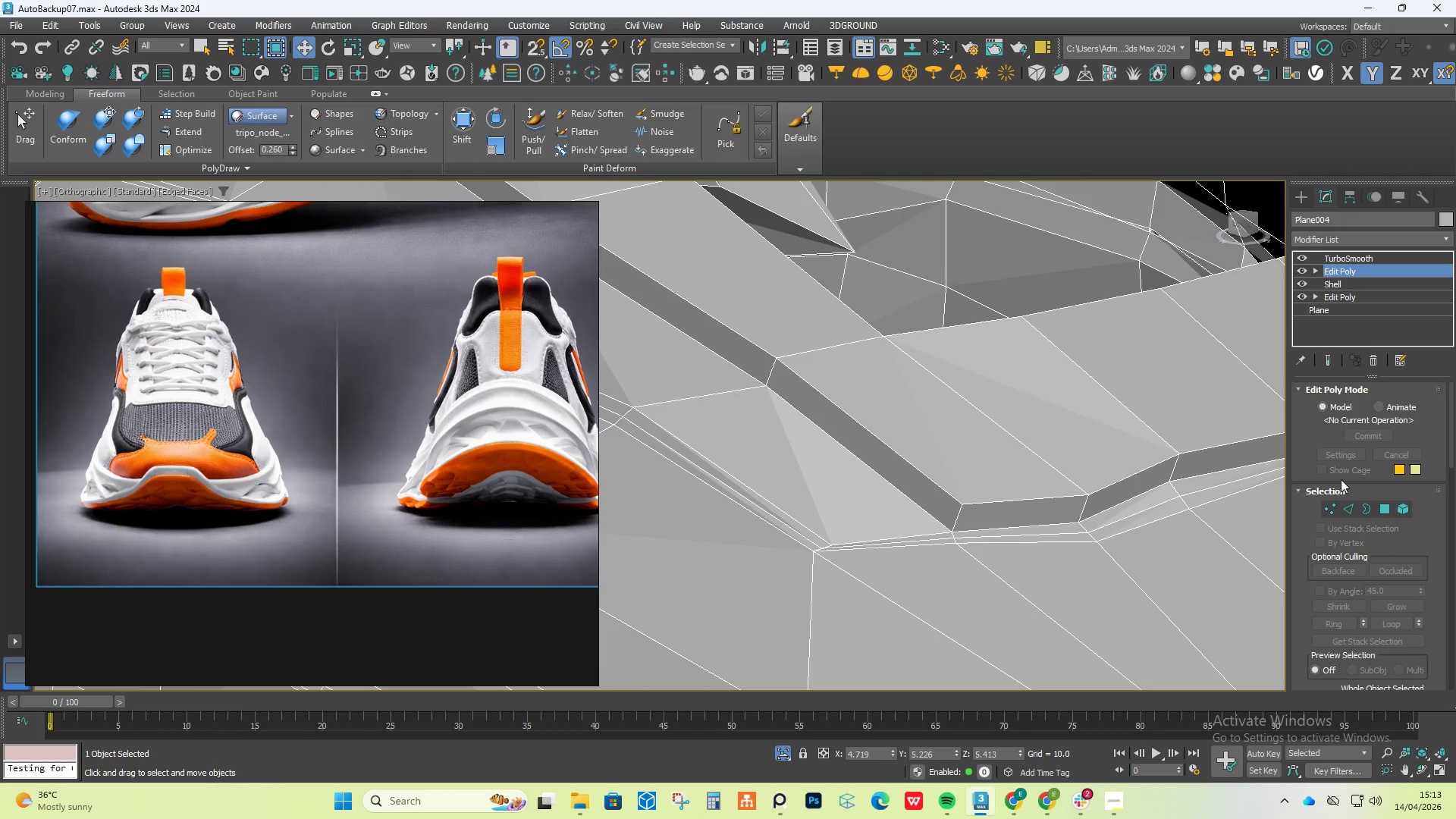 
left_click([1349, 502])
 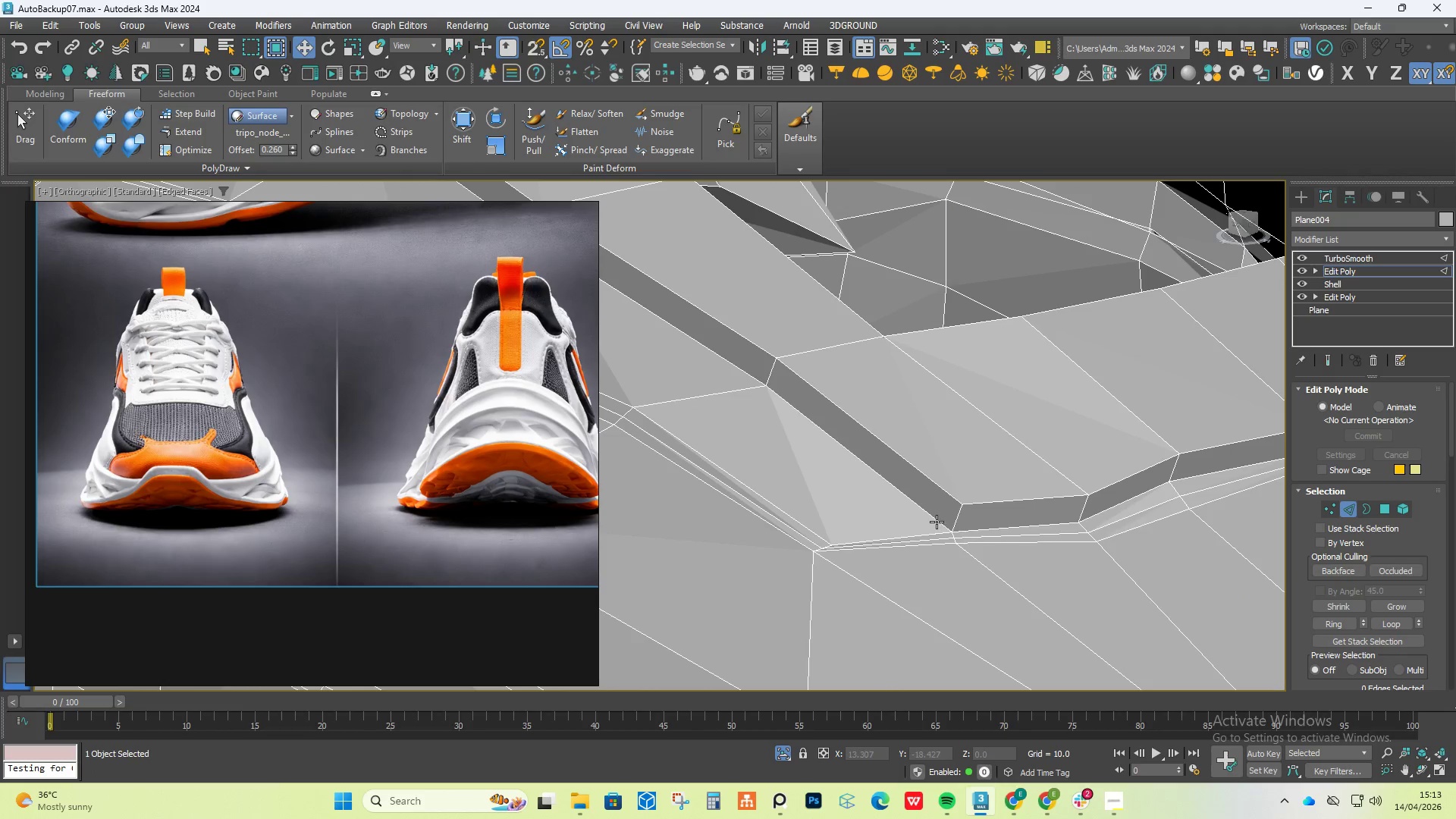 
scroll: coordinate [974, 522], scroll_direction: up, amount: 2.0
 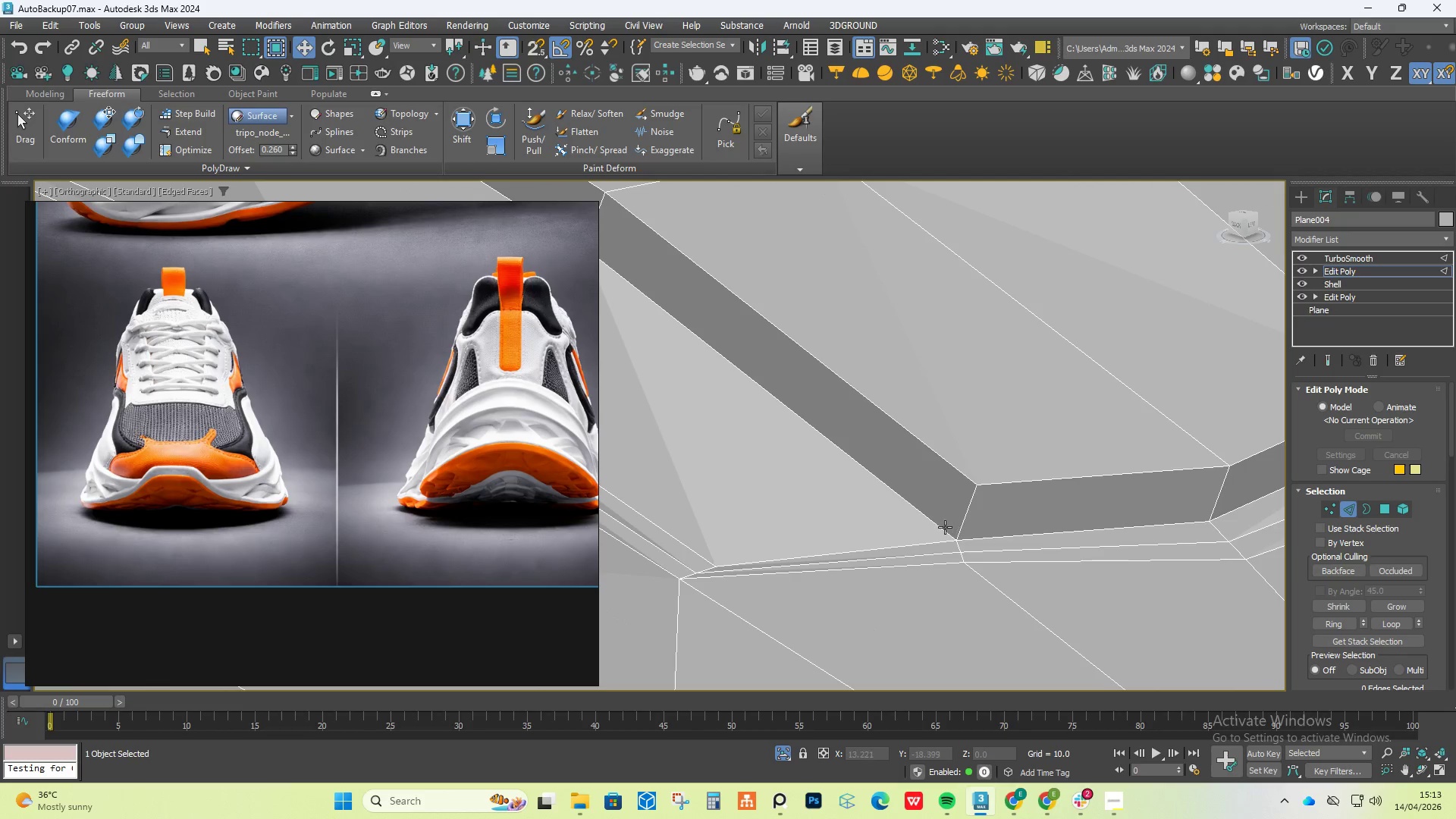 
double_click([944, 527])
 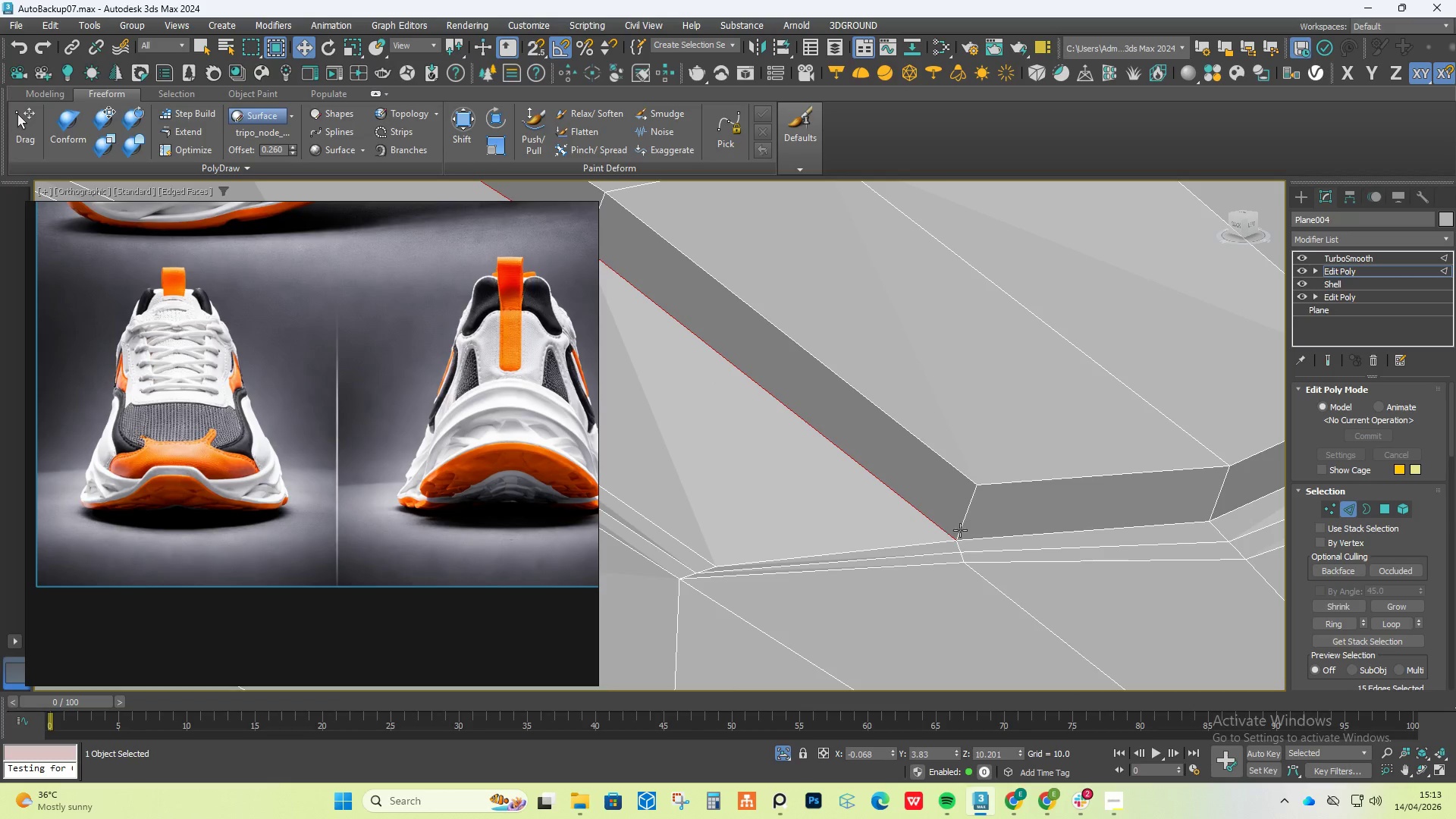 
hold_key(key=ControlLeft, duration=0.62)
double_click([992, 532])
 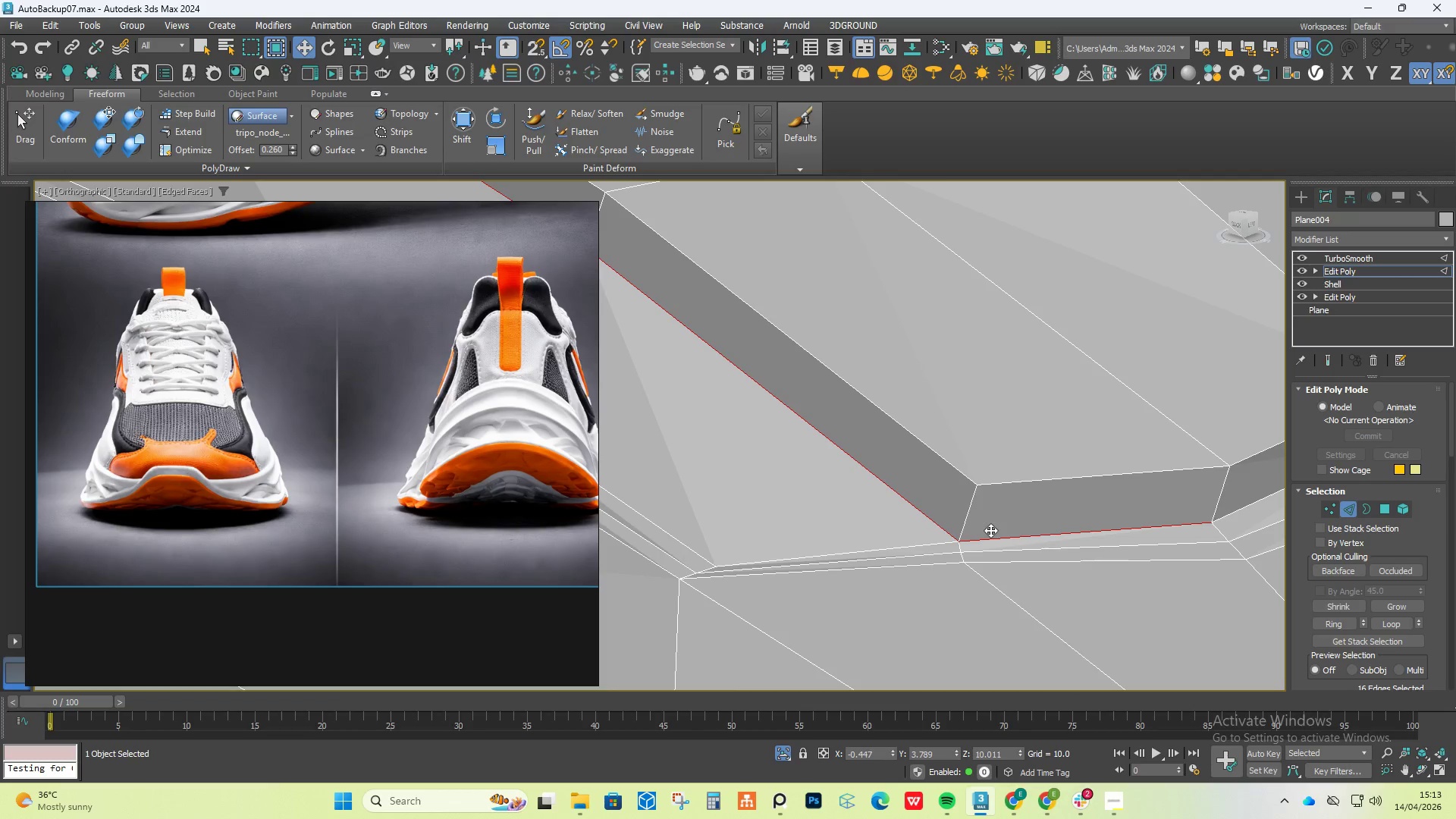 
key(Control+Z)
 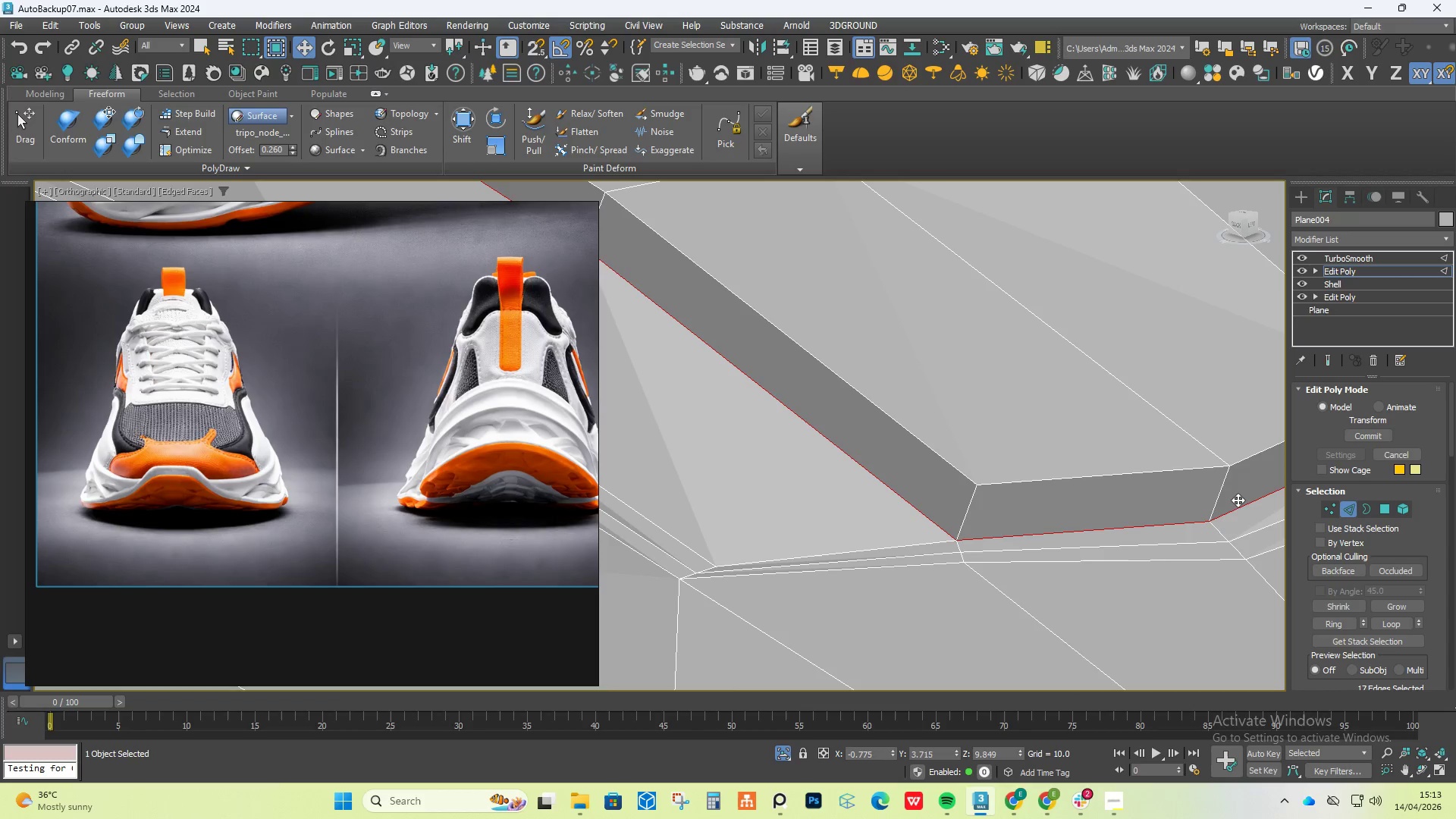 
hold_key(key=AltLeft, duration=1.02)
 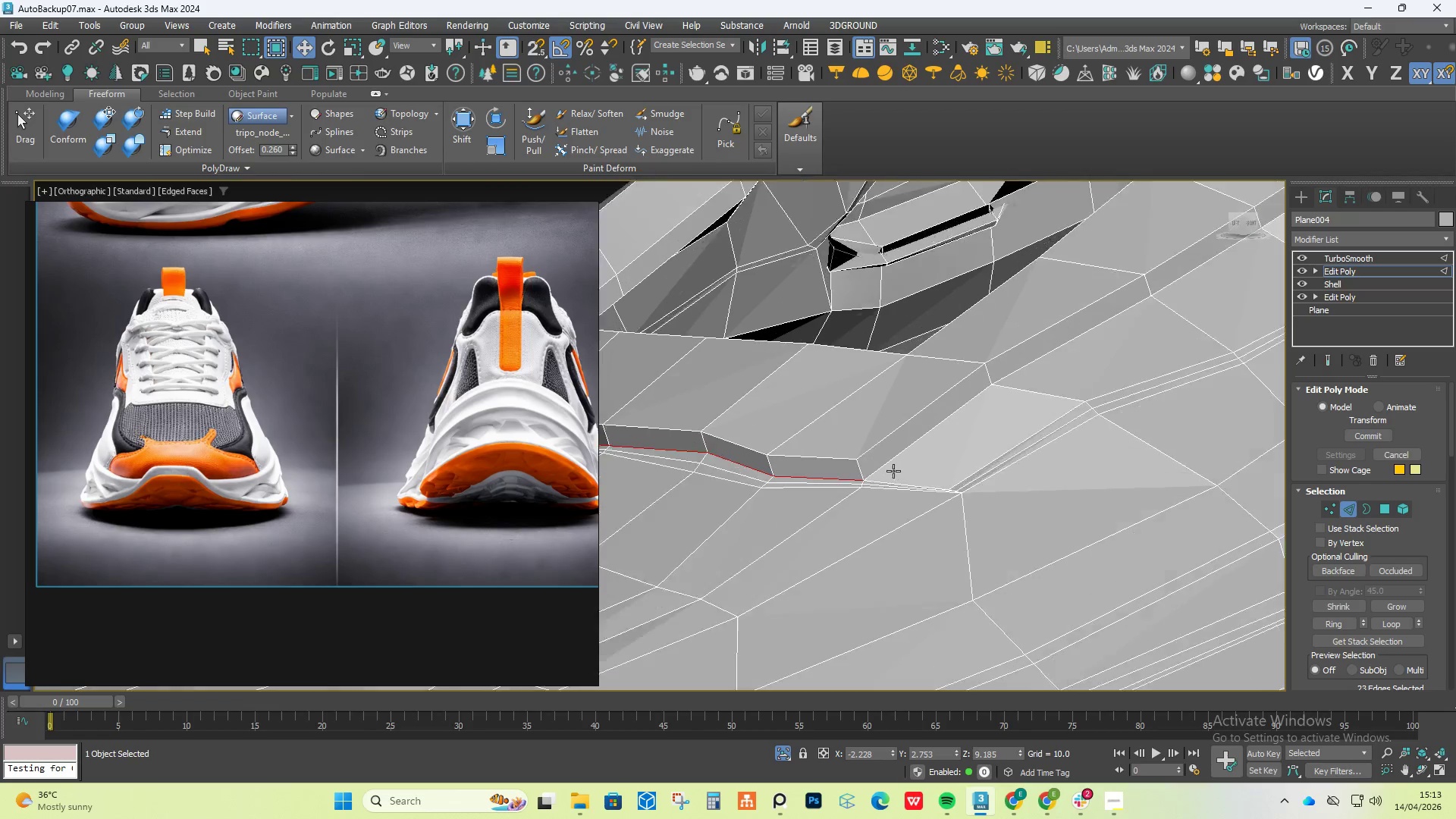 
scroll: coordinate [1024, 483], scroll_direction: down, amount: 5.0
 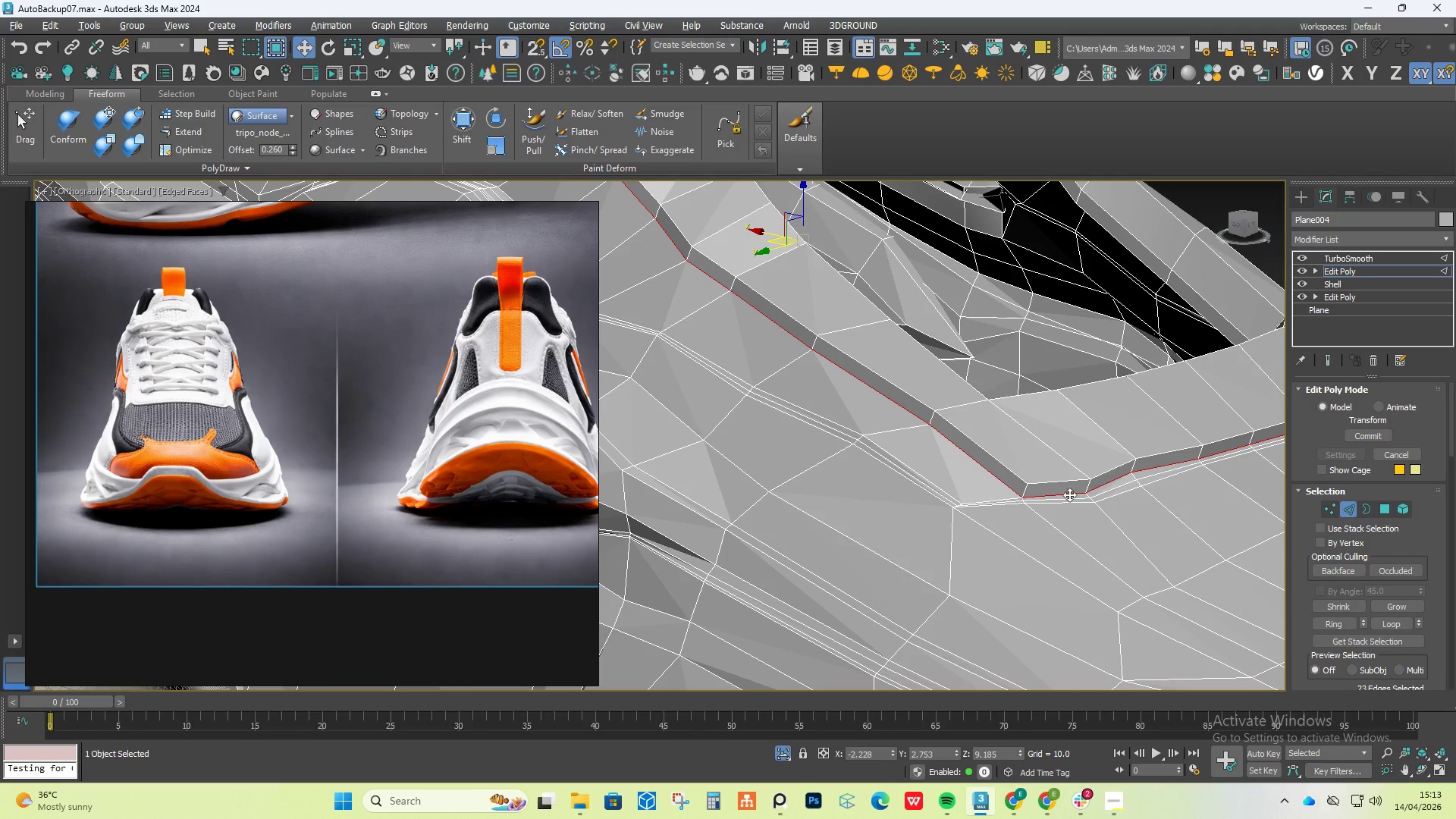 
hold_key(key=ControlLeft, duration=0.66)
left_click([886, 460])
 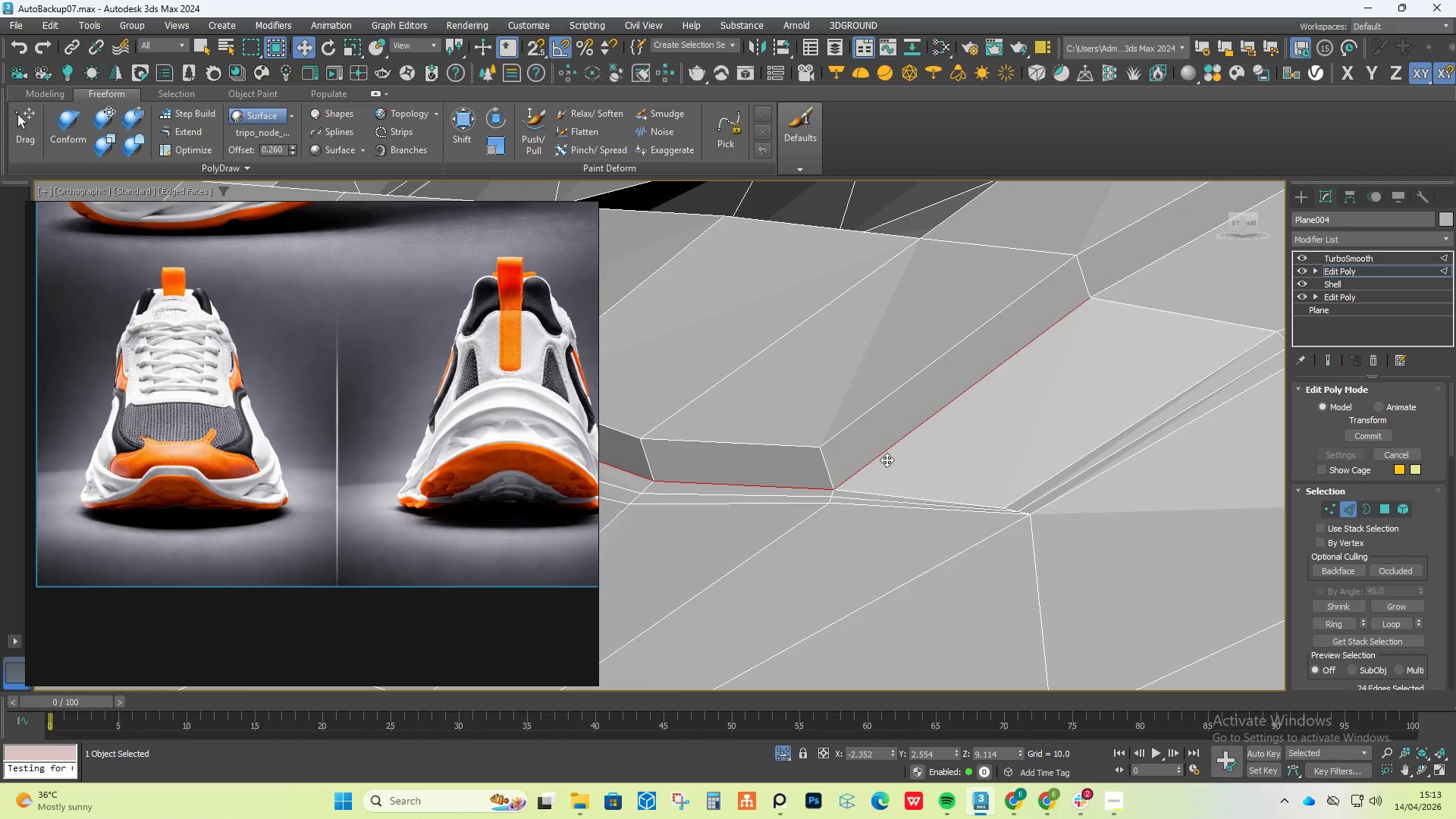 
scroll: coordinate [893, 471], scroll_direction: up, amount: 3.0
 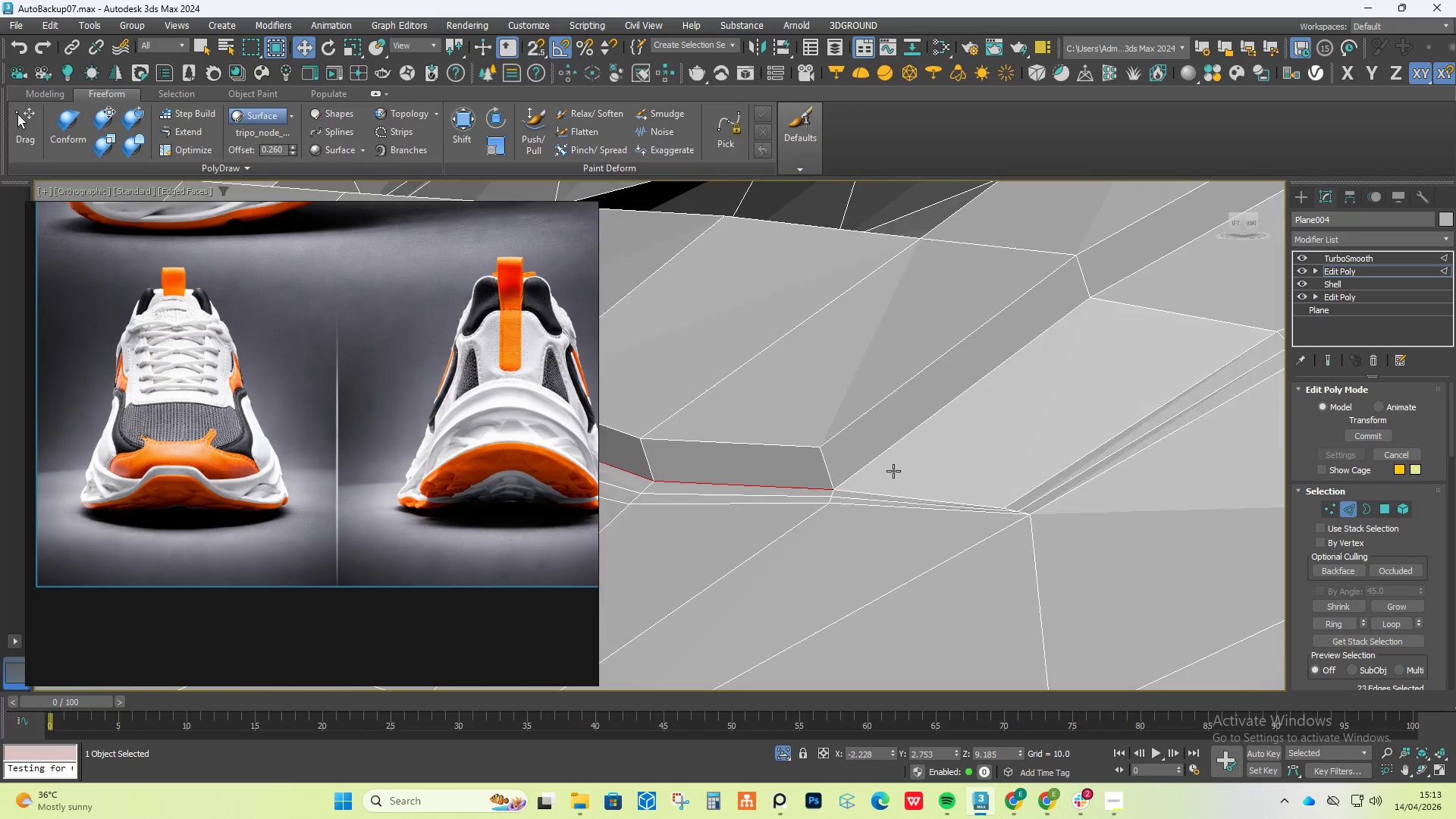 
double_click([886, 460])
 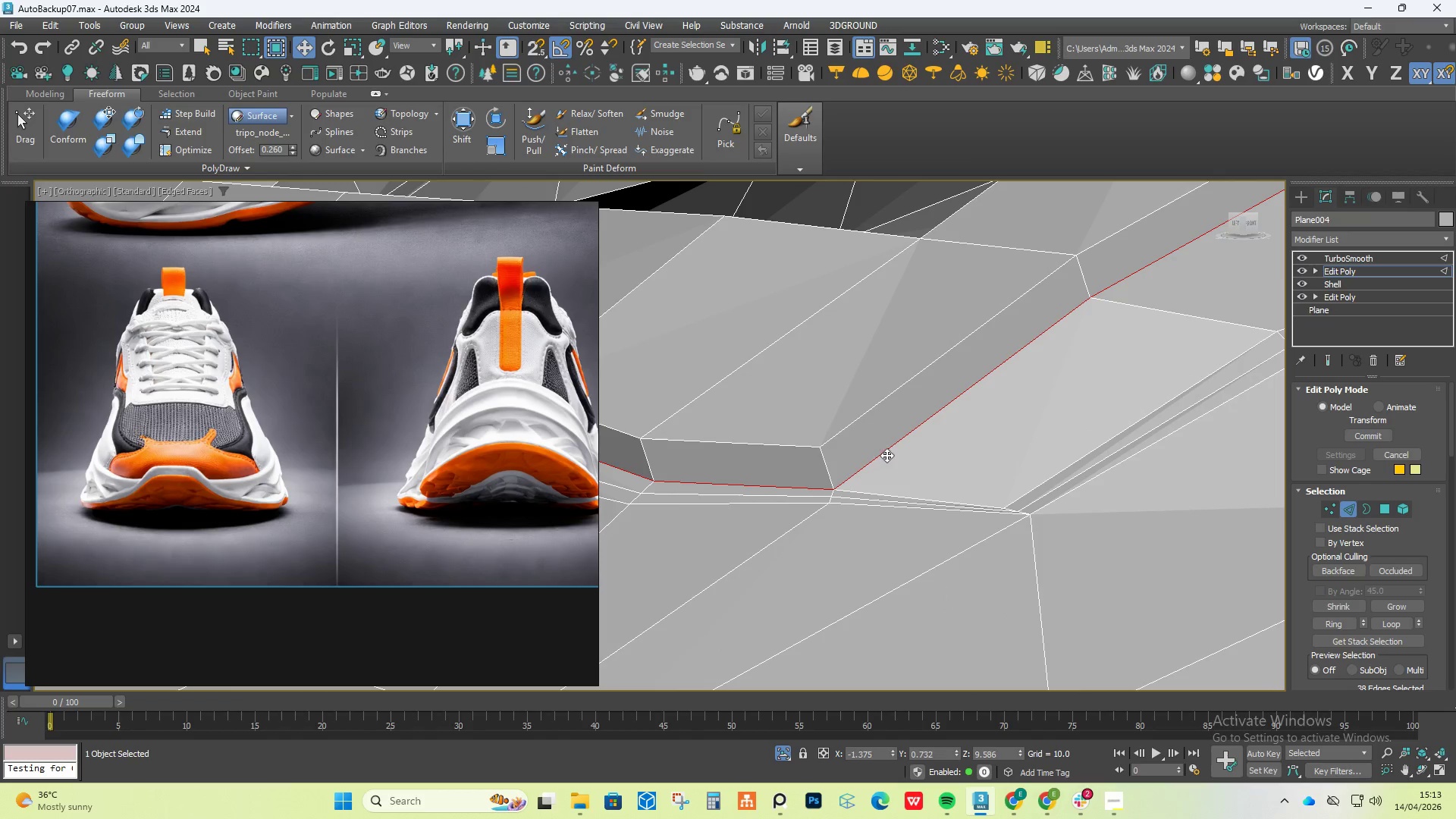 
hold_key(key=AltLeft, duration=0.47)
 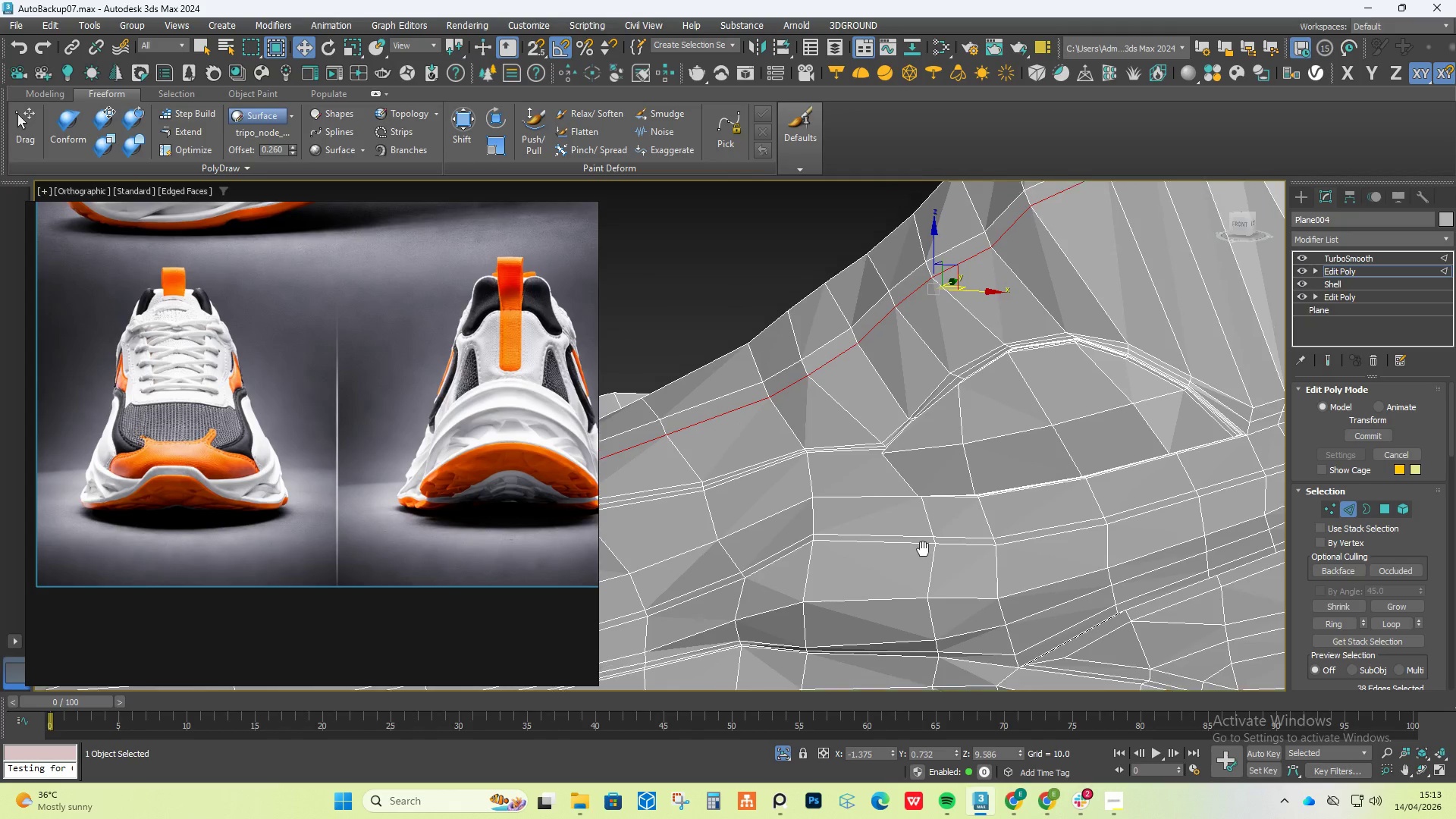 
scroll: coordinate [886, 455], scroll_direction: down, amount: 4.0
 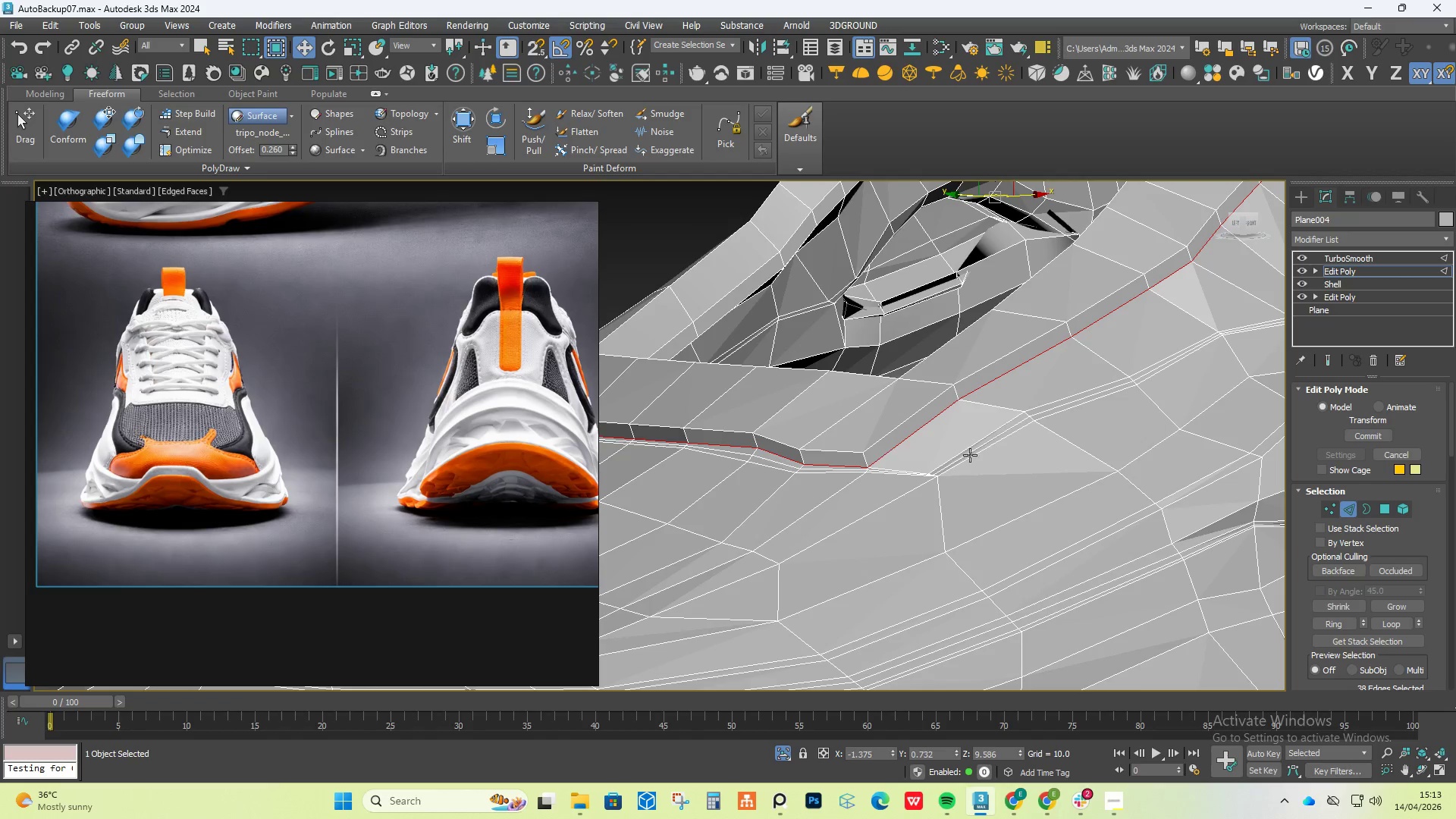 
hold_key(key=AltLeft, duration=1.5)
 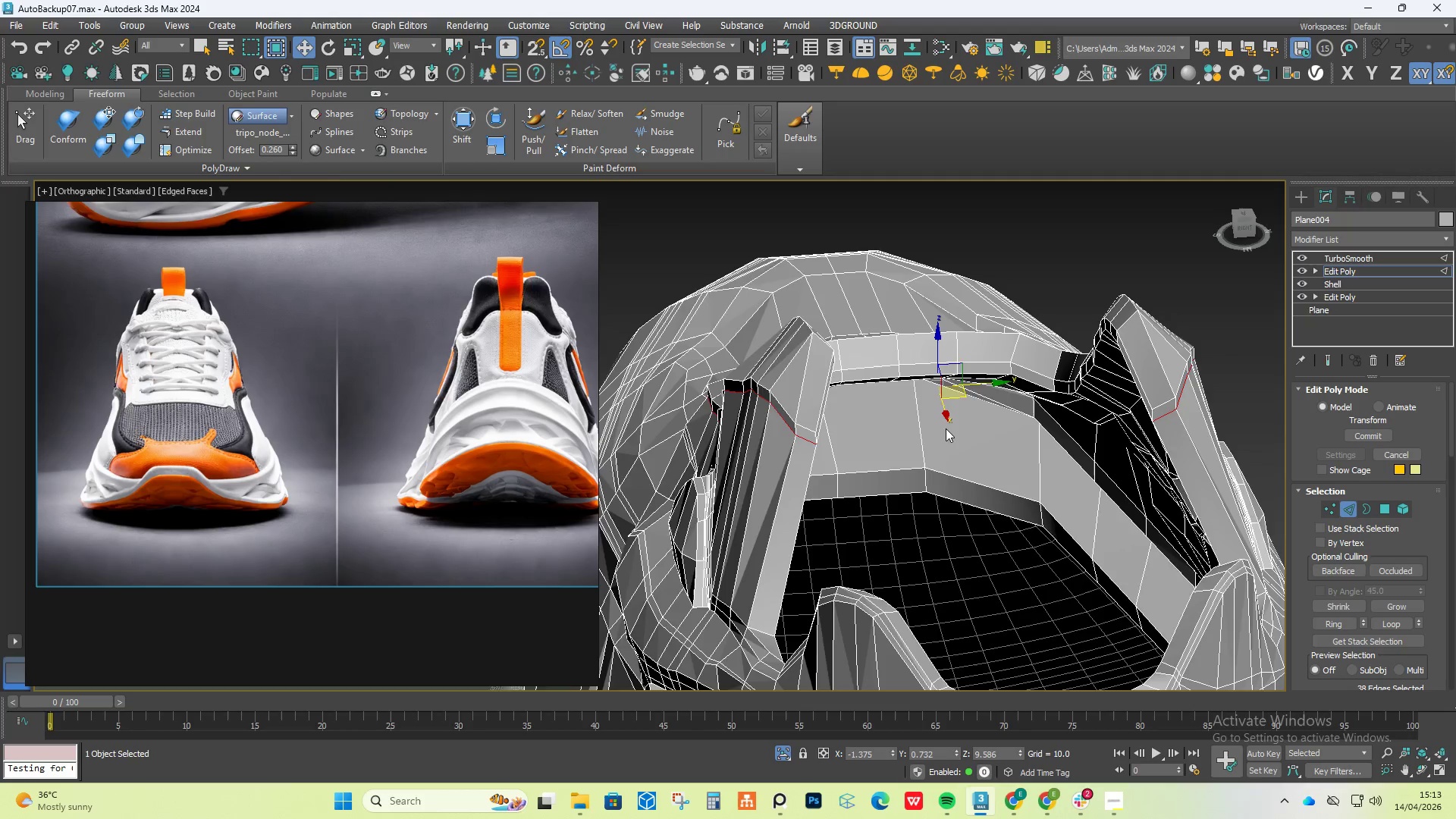 
scroll: coordinate [930, 569], scroll_direction: down, amount: 1.0
 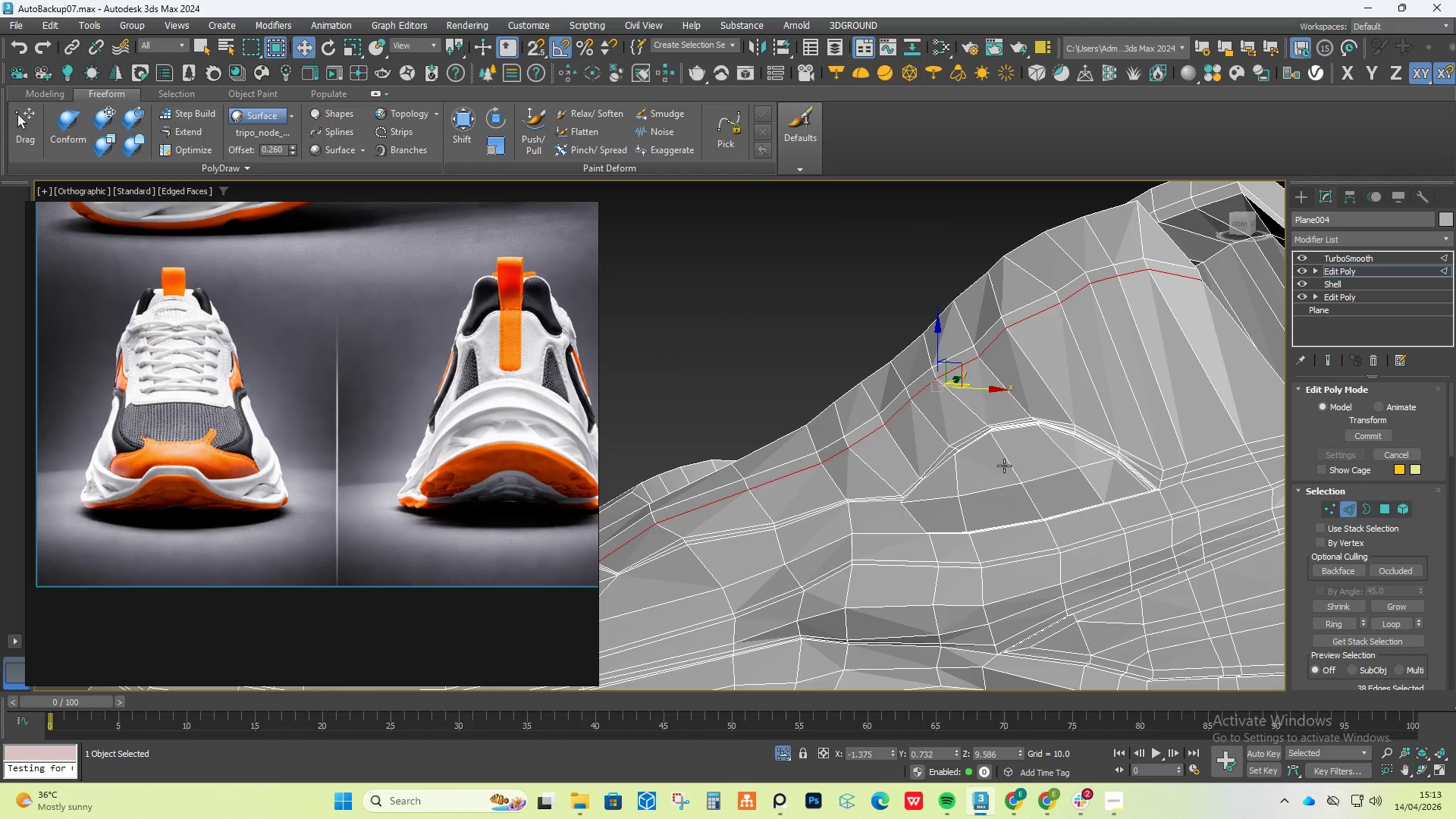 
hold_key(key=AltLeft, duration=1.36)
 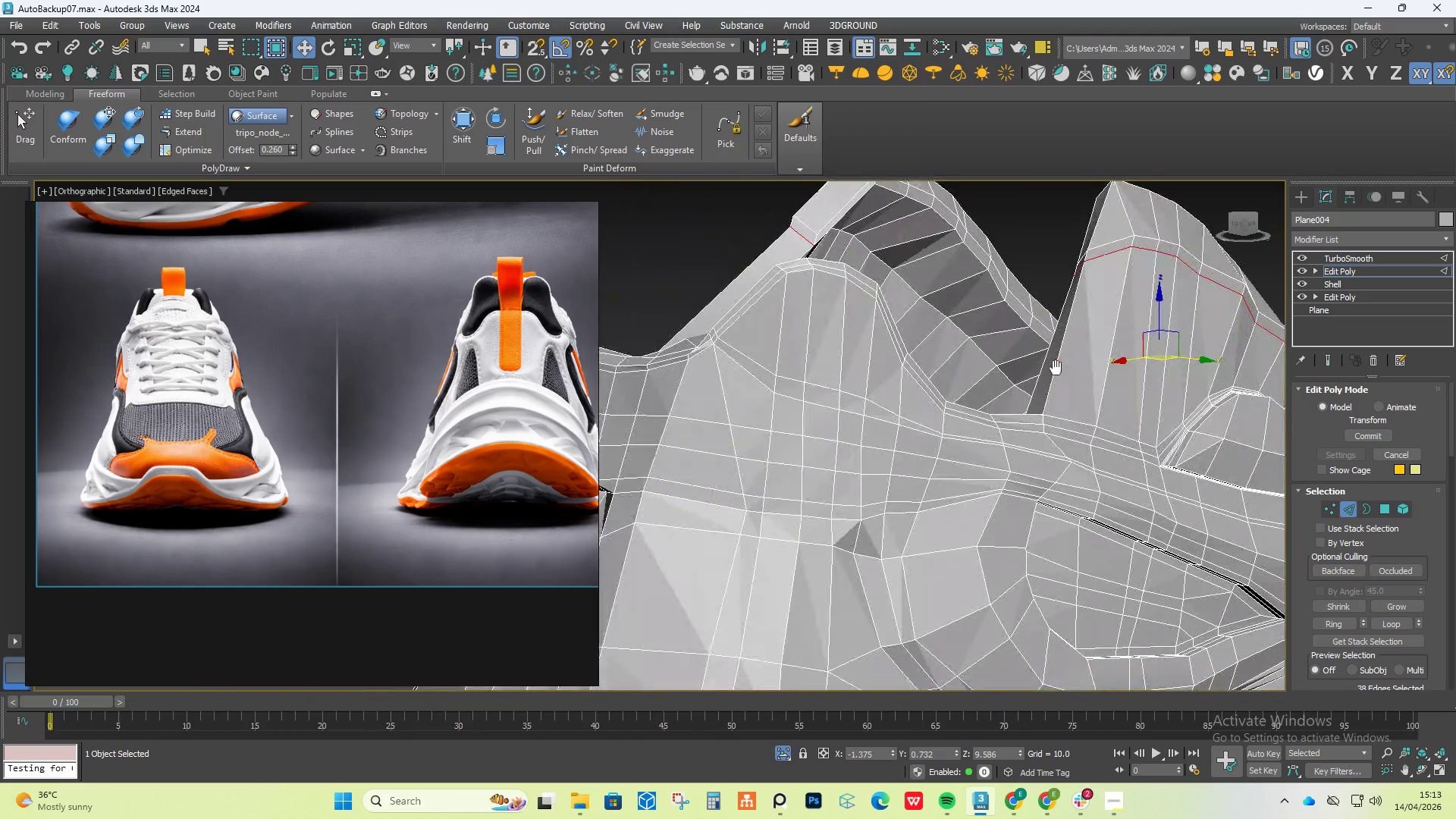 
hold_key(key=AltLeft, duration=1.39)
 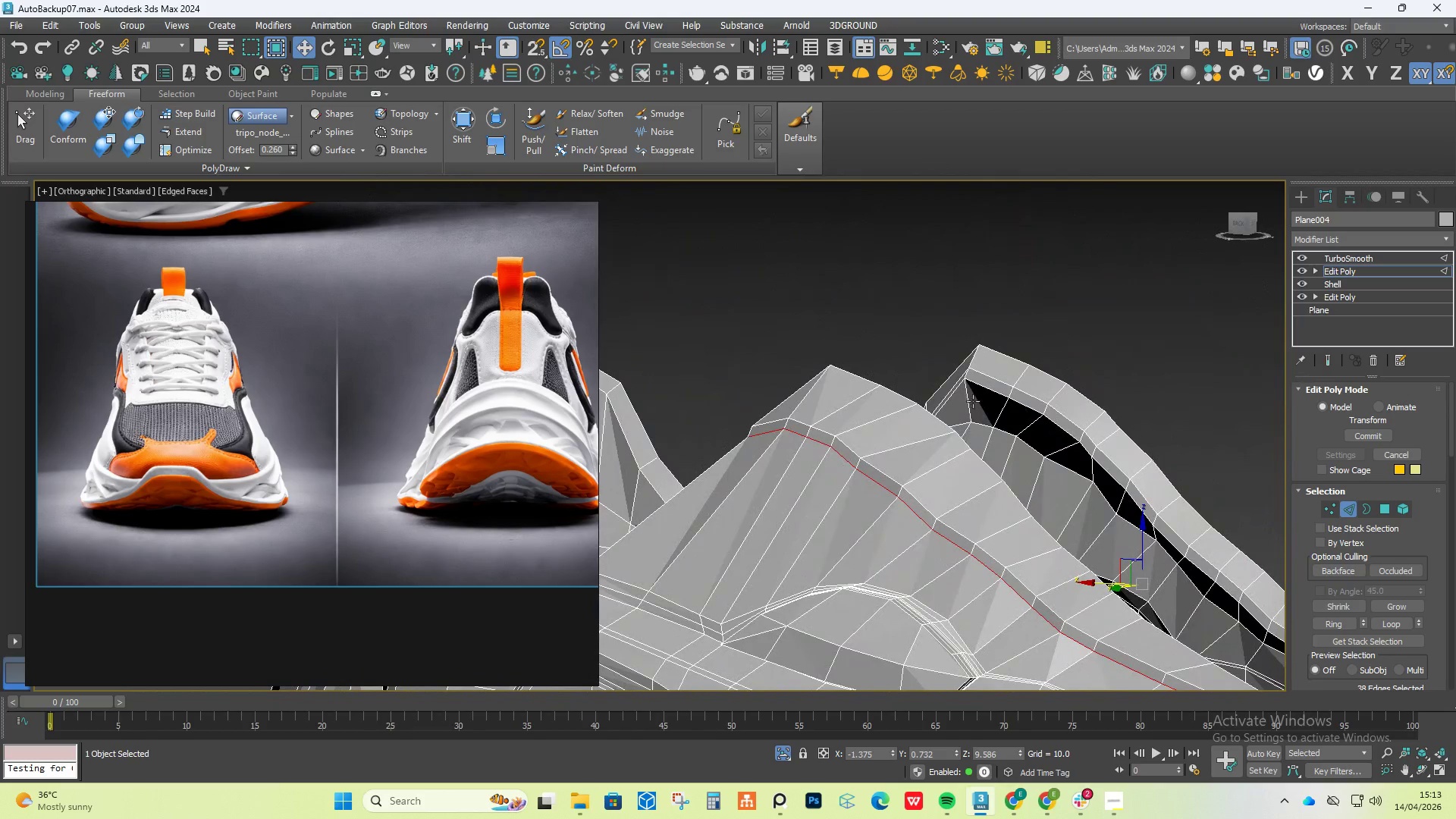 
hold_key(key=AltLeft, duration=0.72)
 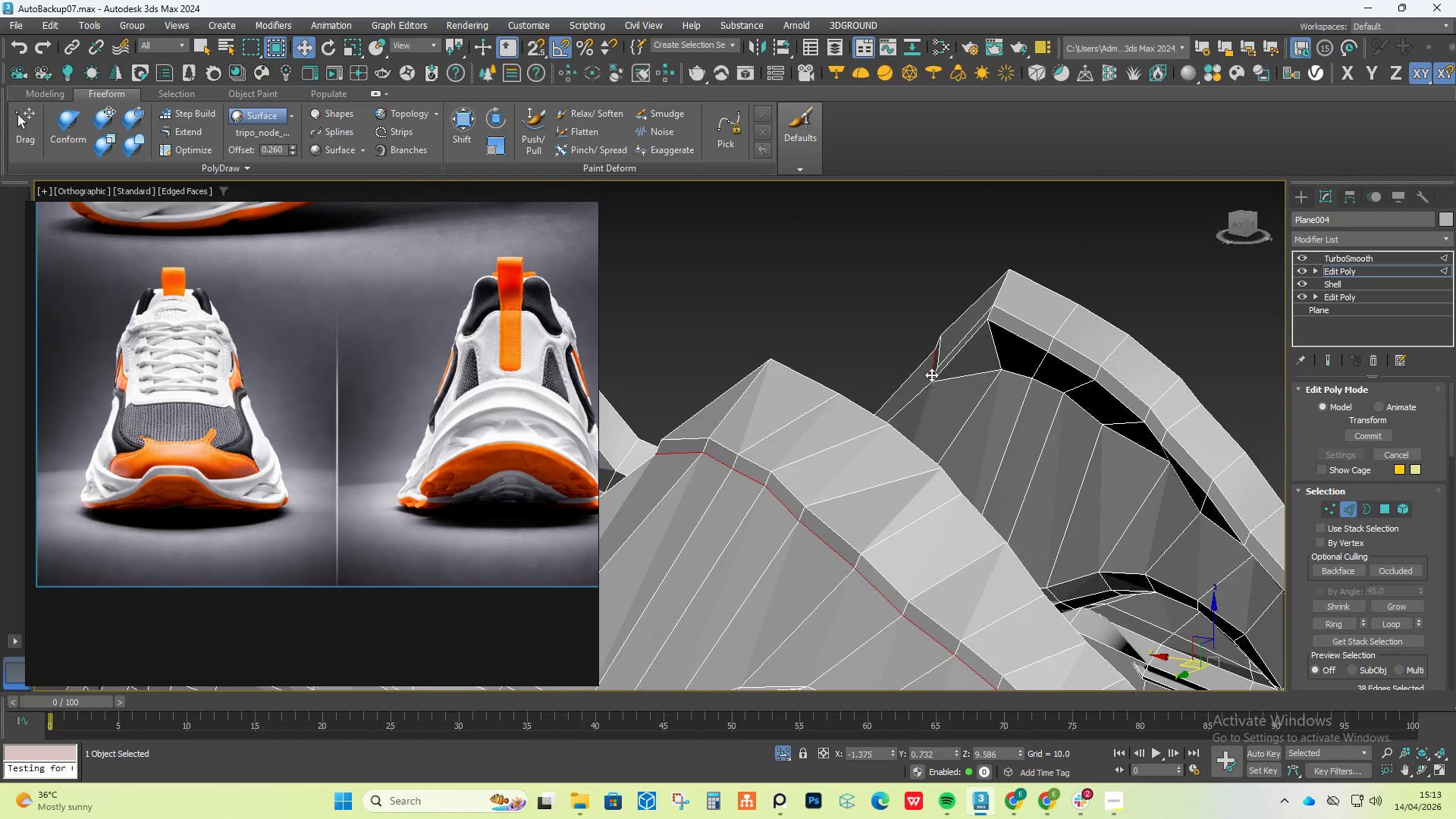 
scroll: coordinate [931, 368], scroll_direction: up, amount: 6.0
 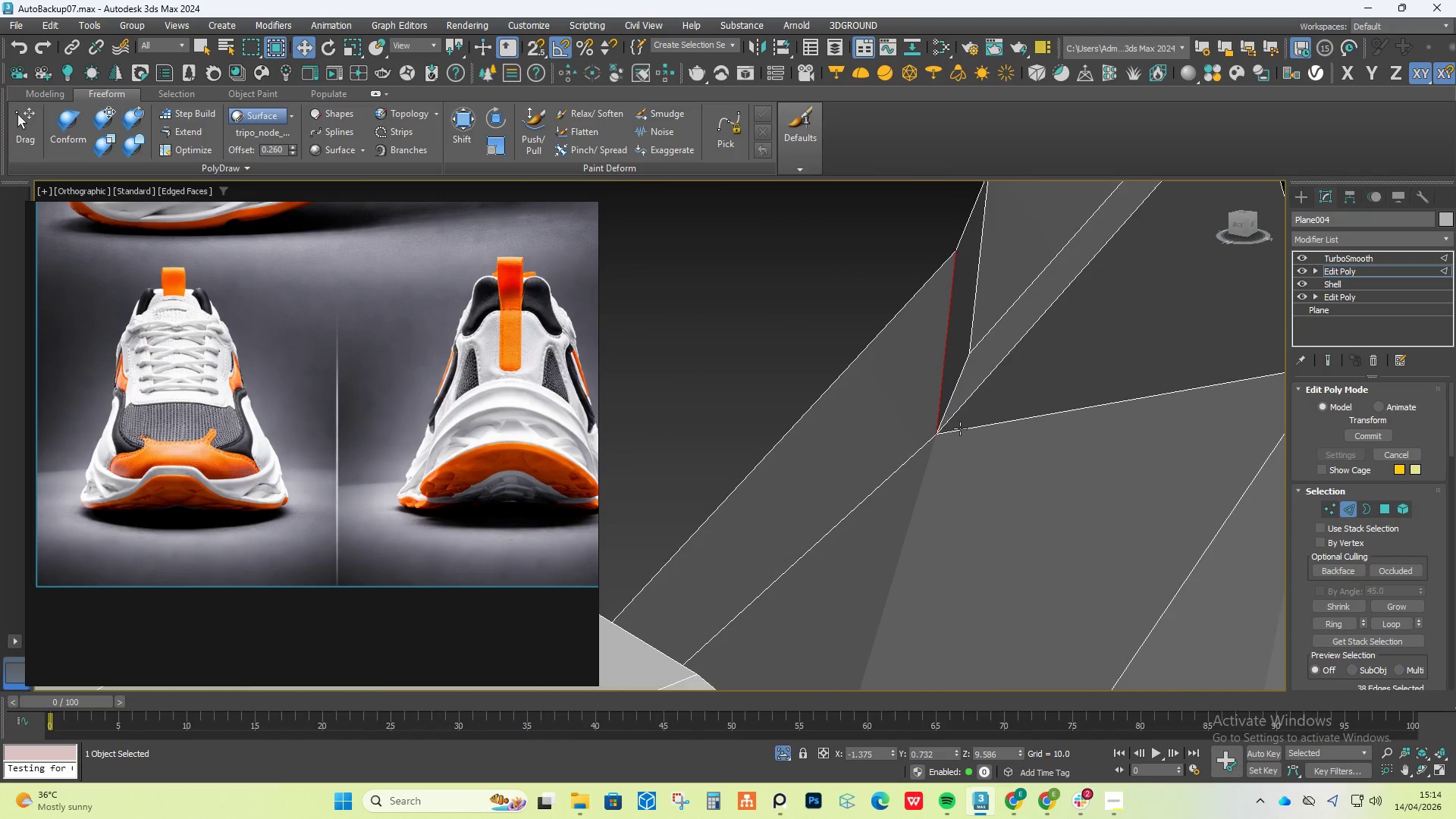 
scroll: coordinate [960, 428], scroll_direction: down, amount: 1.0
 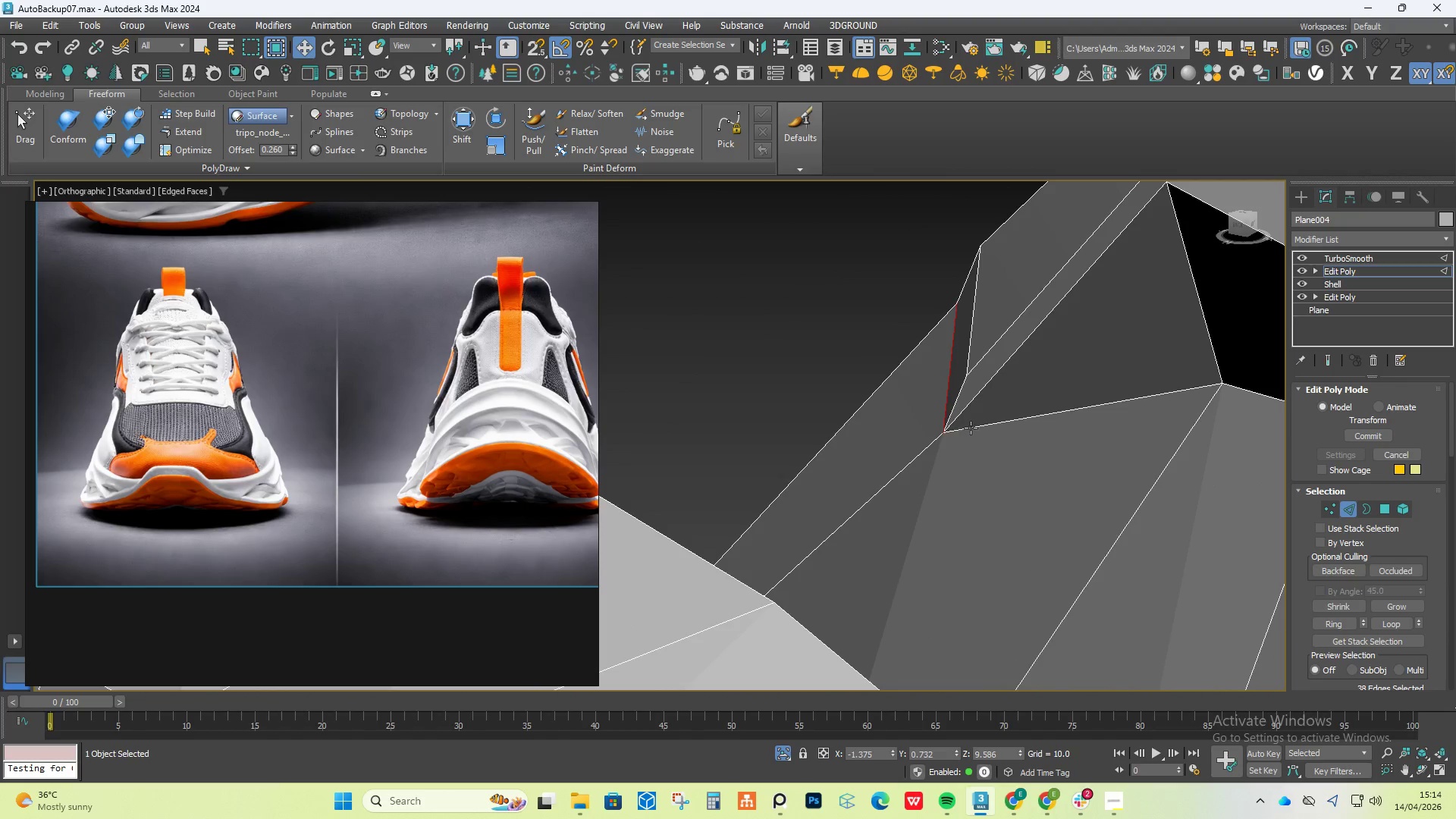 
hold_key(key=ControlLeft, duration=0.67)
 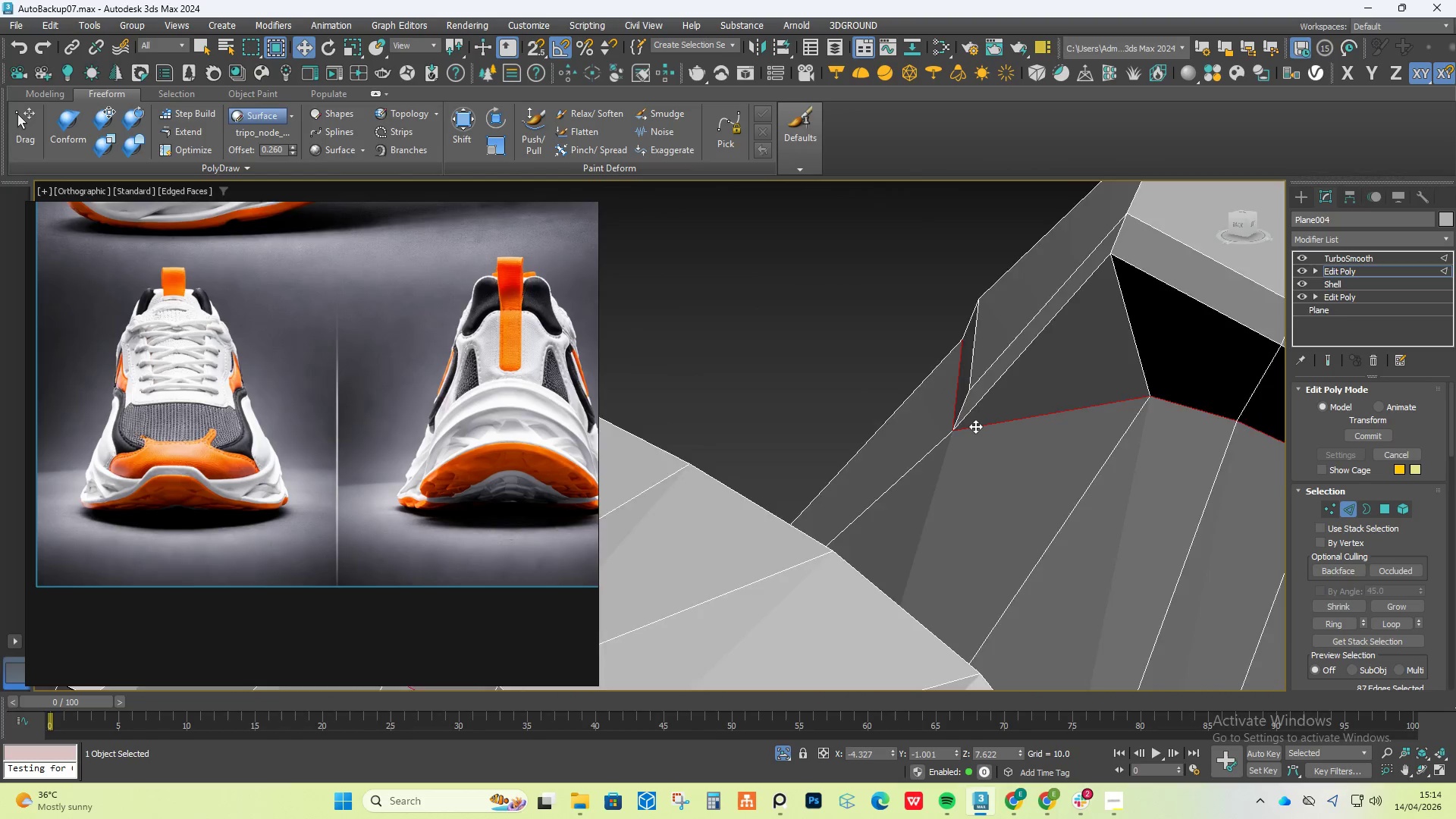 
hold_key(key=AltLeft, duration=1.14)
 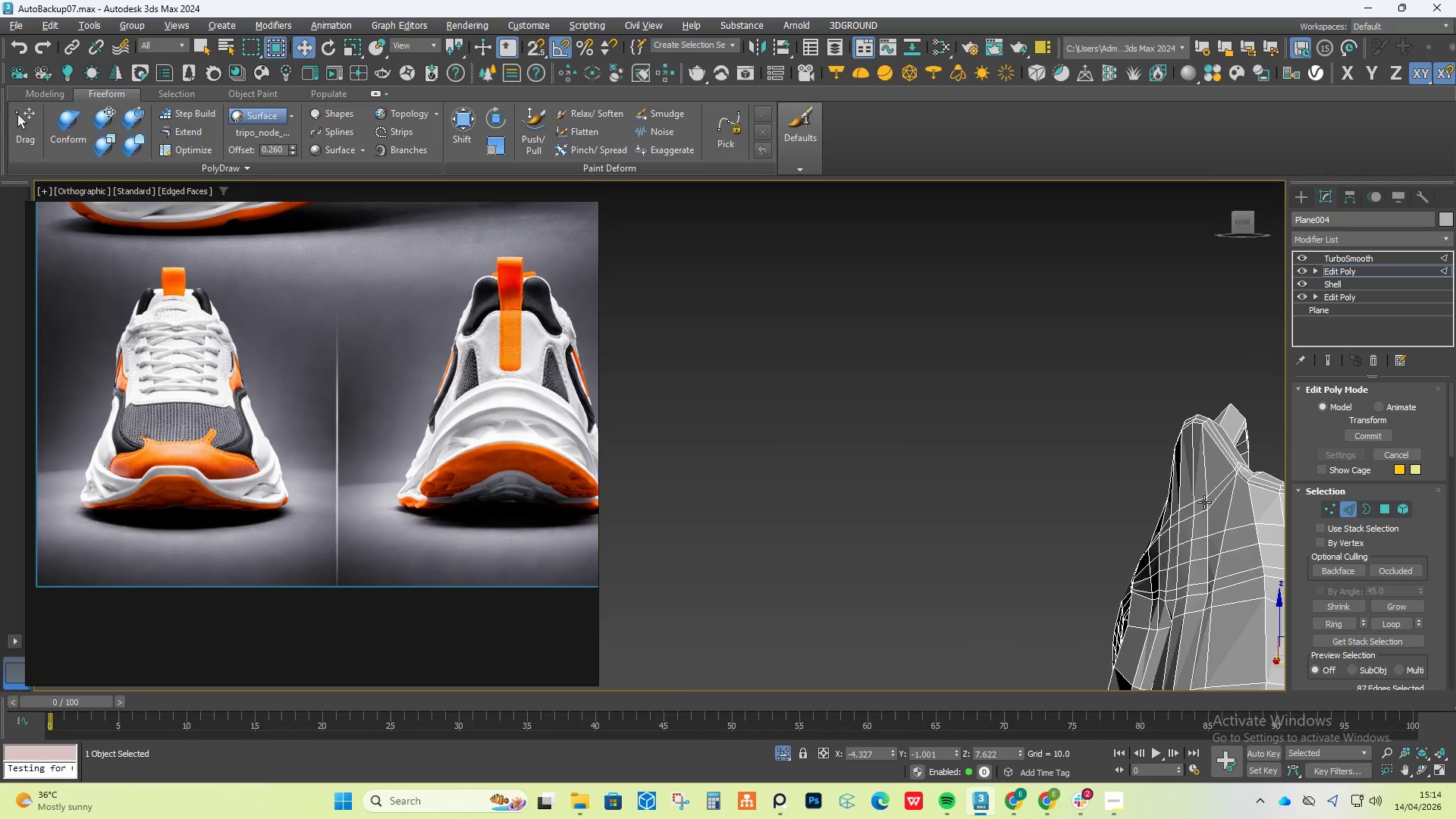 
scroll: coordinate [1207, 497], scroll_direction: down, amount: 8.0
 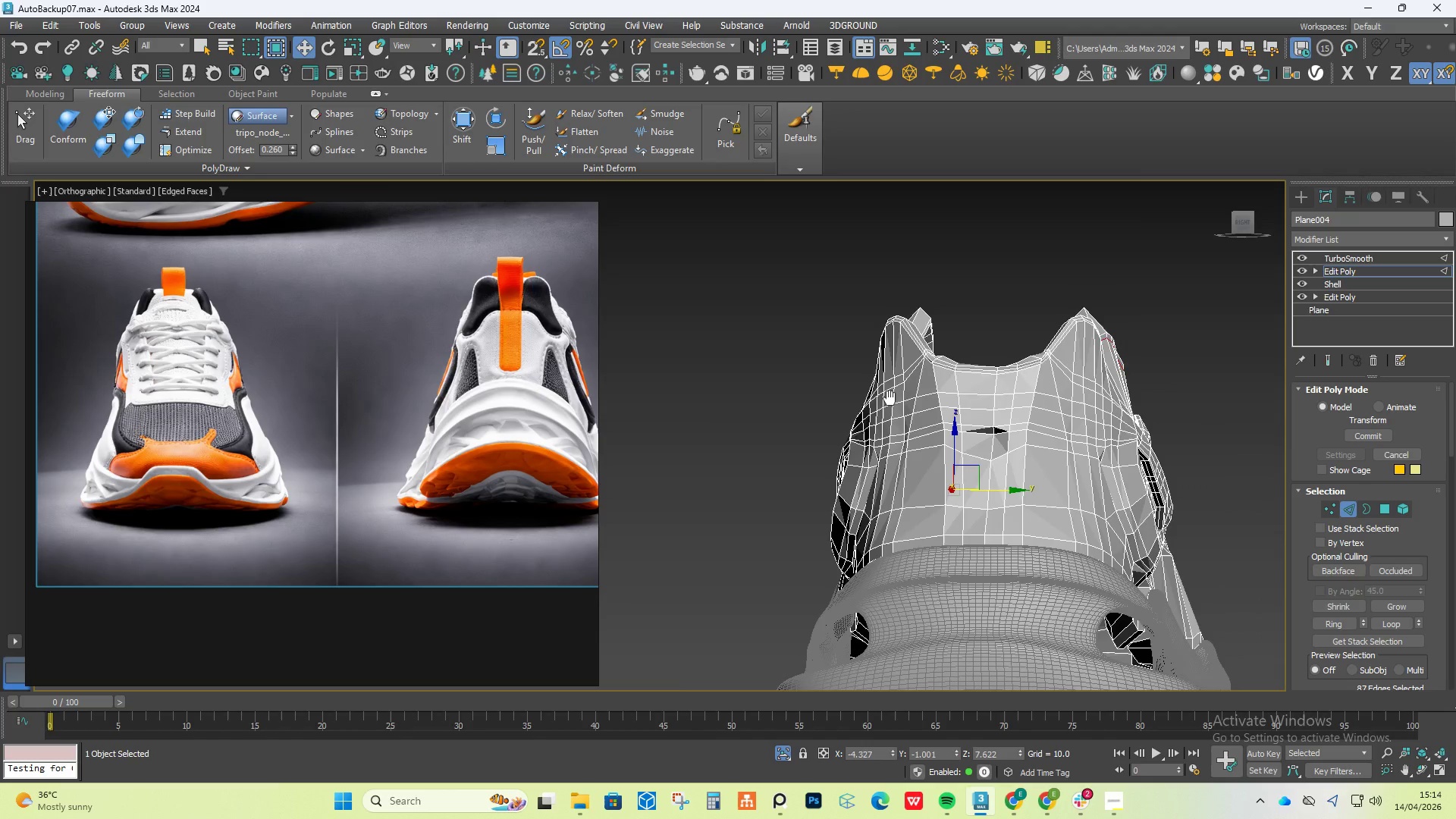 
hold_key(key=AltLeft, duration=0.59)
 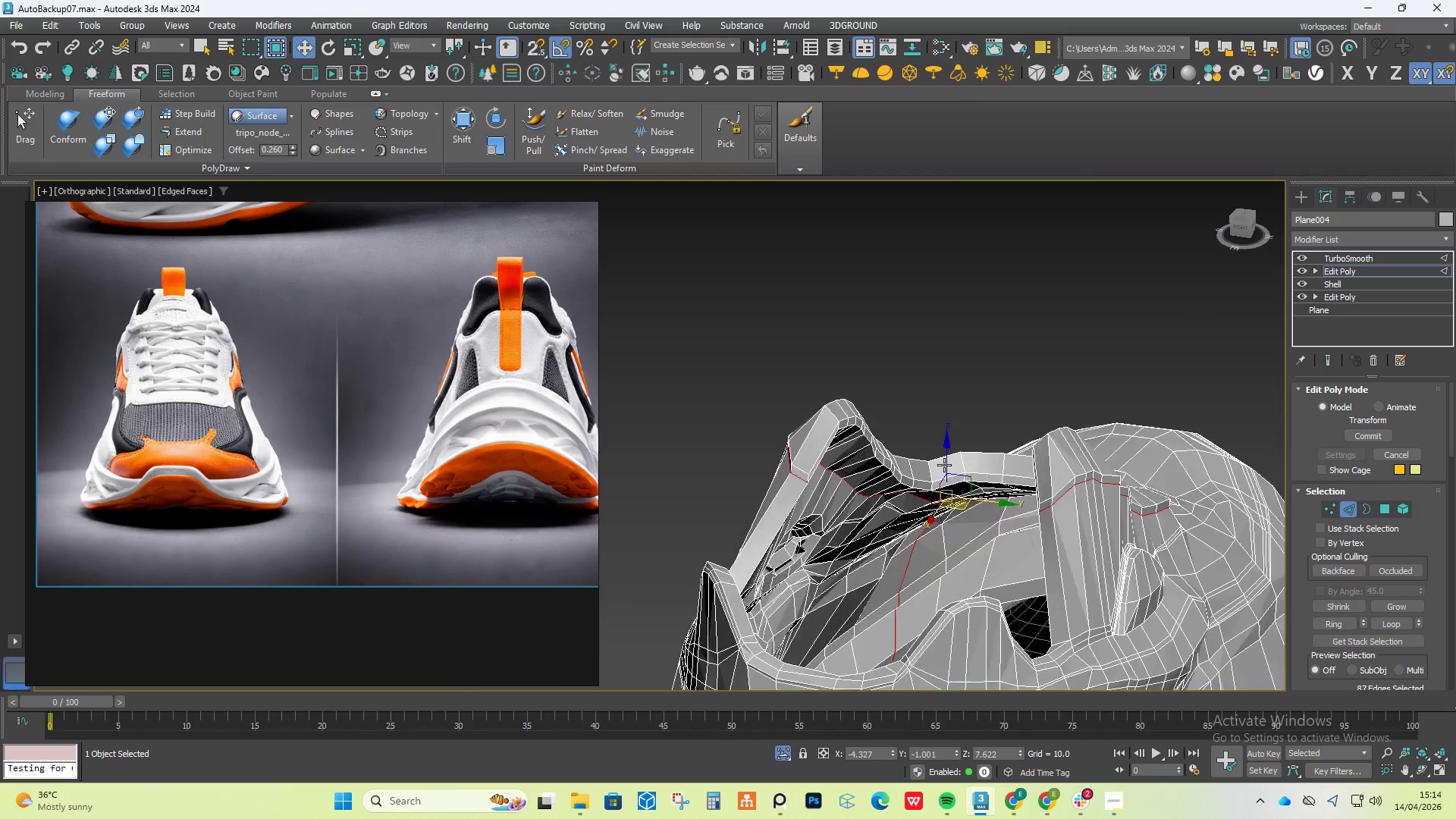 
hold_key(key=AltLeft, duration=1.5)
 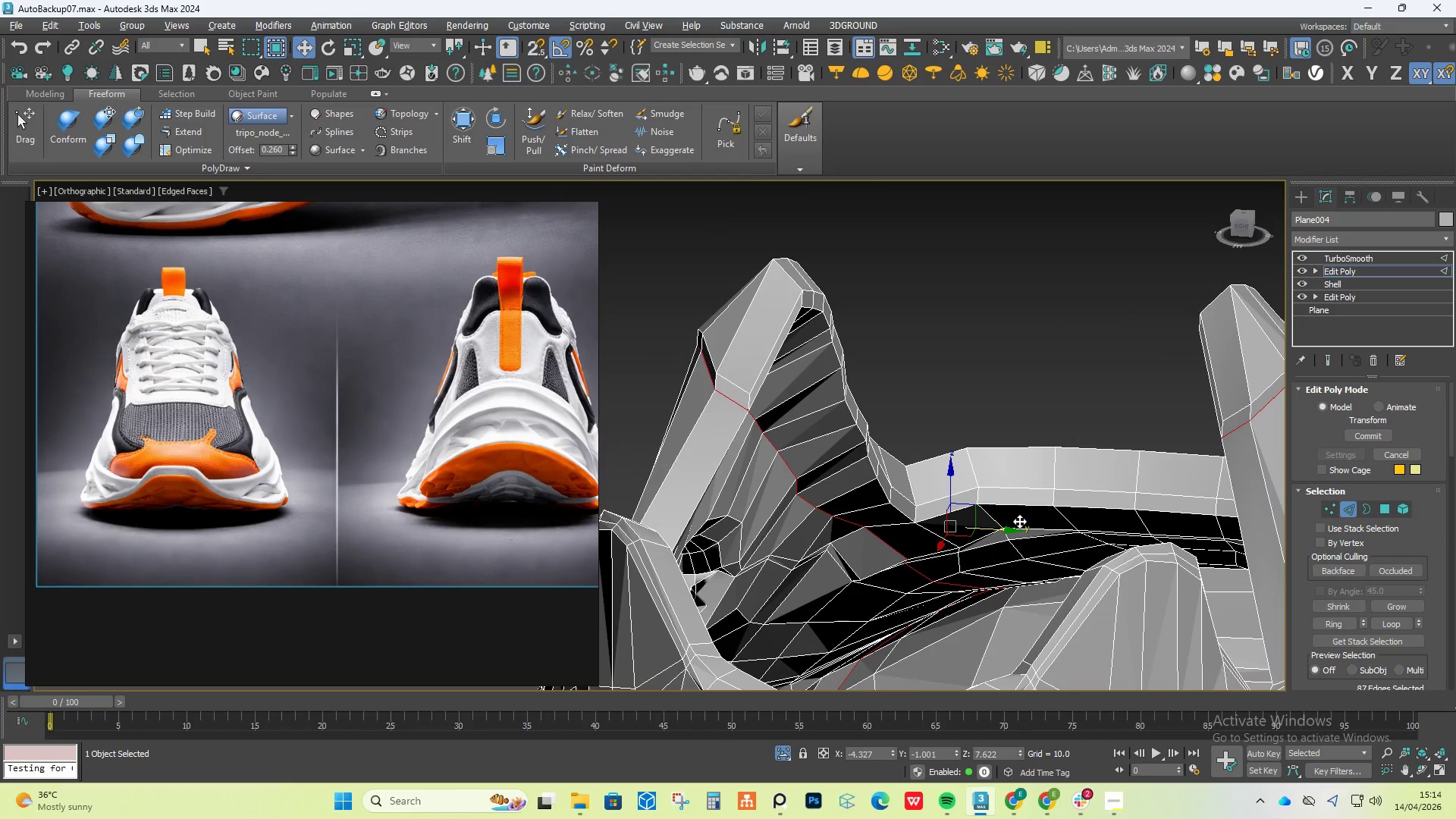 
scroll: coordinate [947, 463], scroll_direction: up, amount: 3.0
 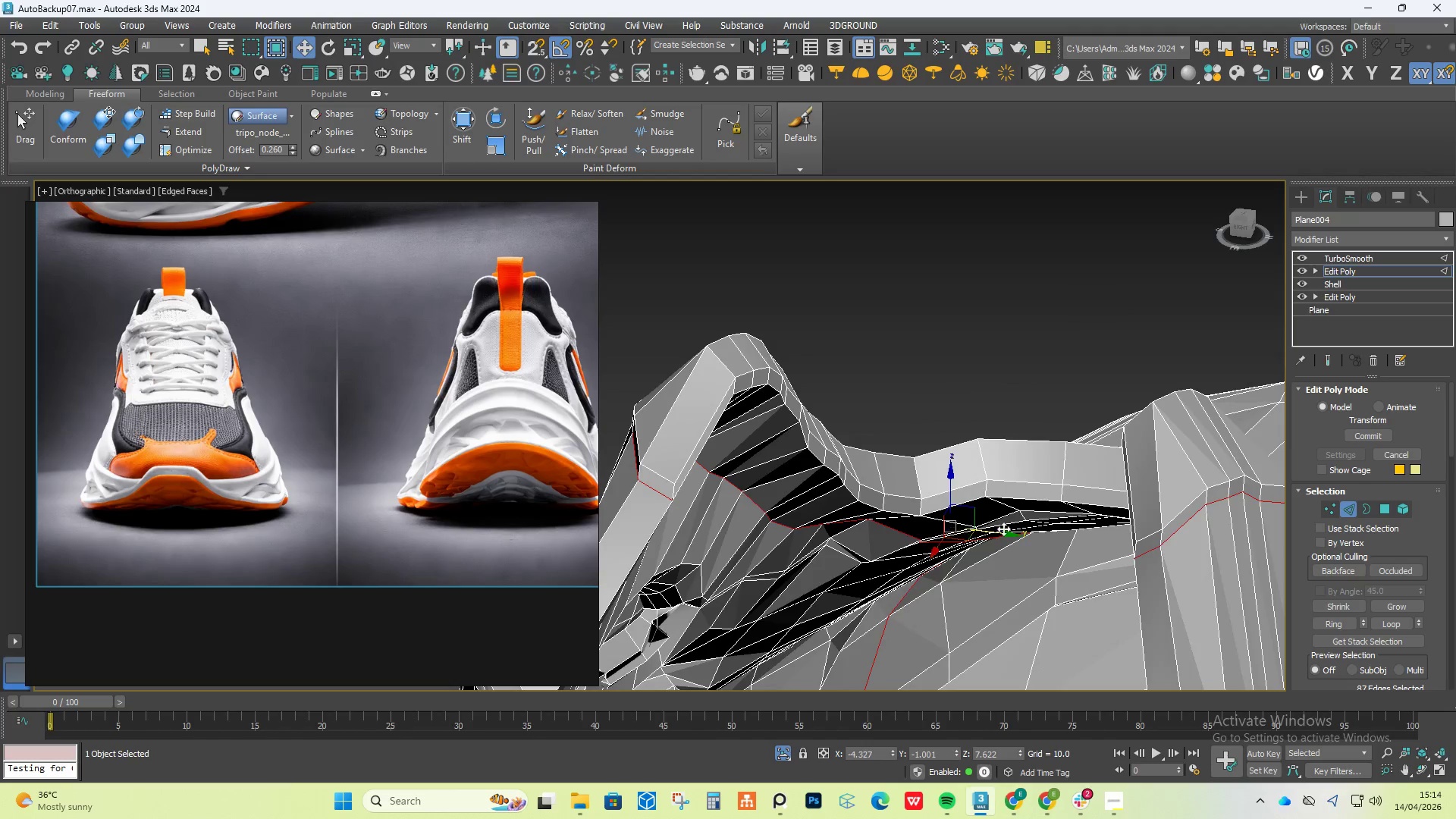 
hold_key(key=AltLeft, duration=0.67)
 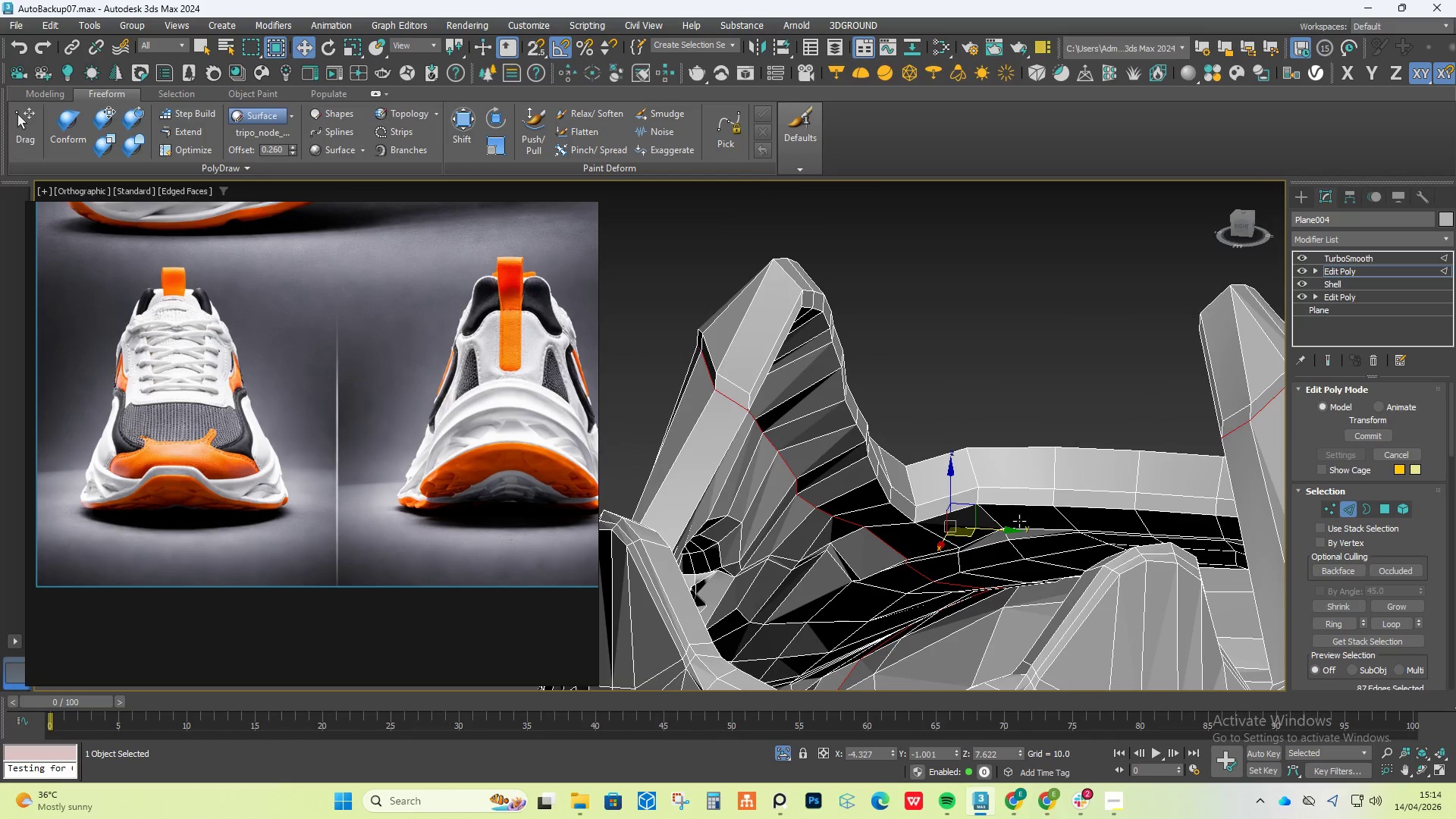 
key(Control+Z)
 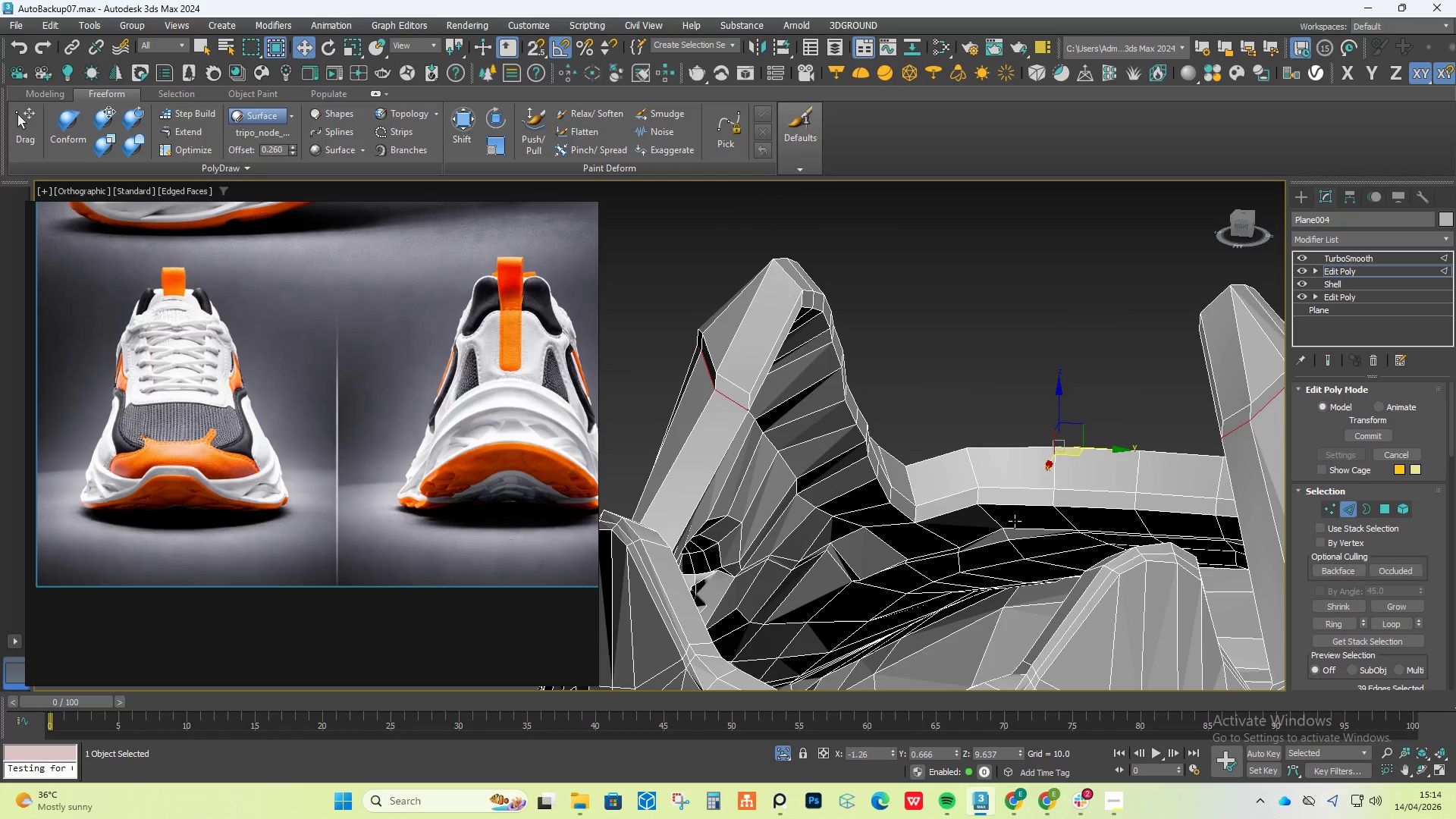 
hold_key(key=AltLeft, duration=1.5)
 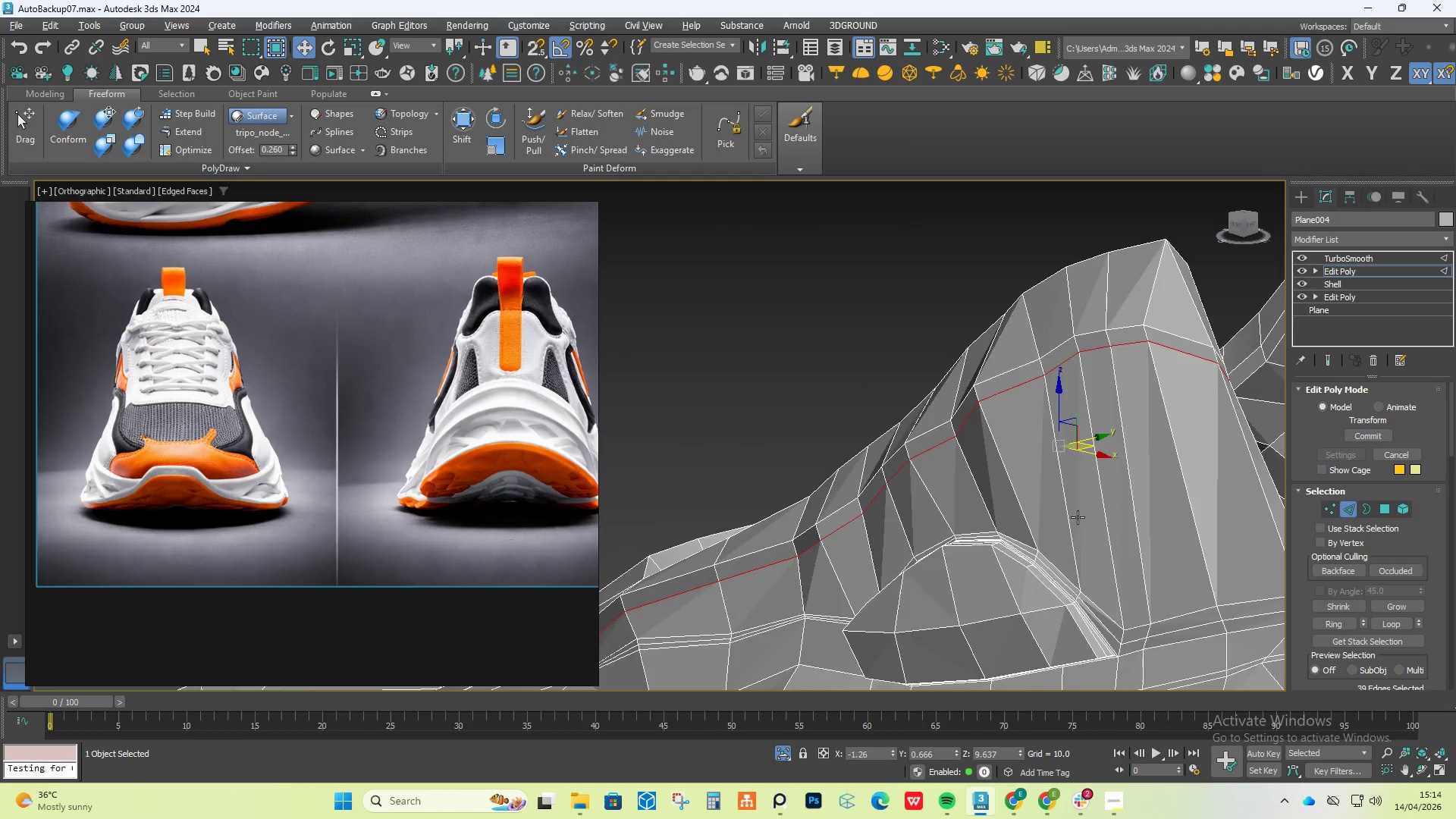 
hold_key(key=AltLeft, duration=1.52)
 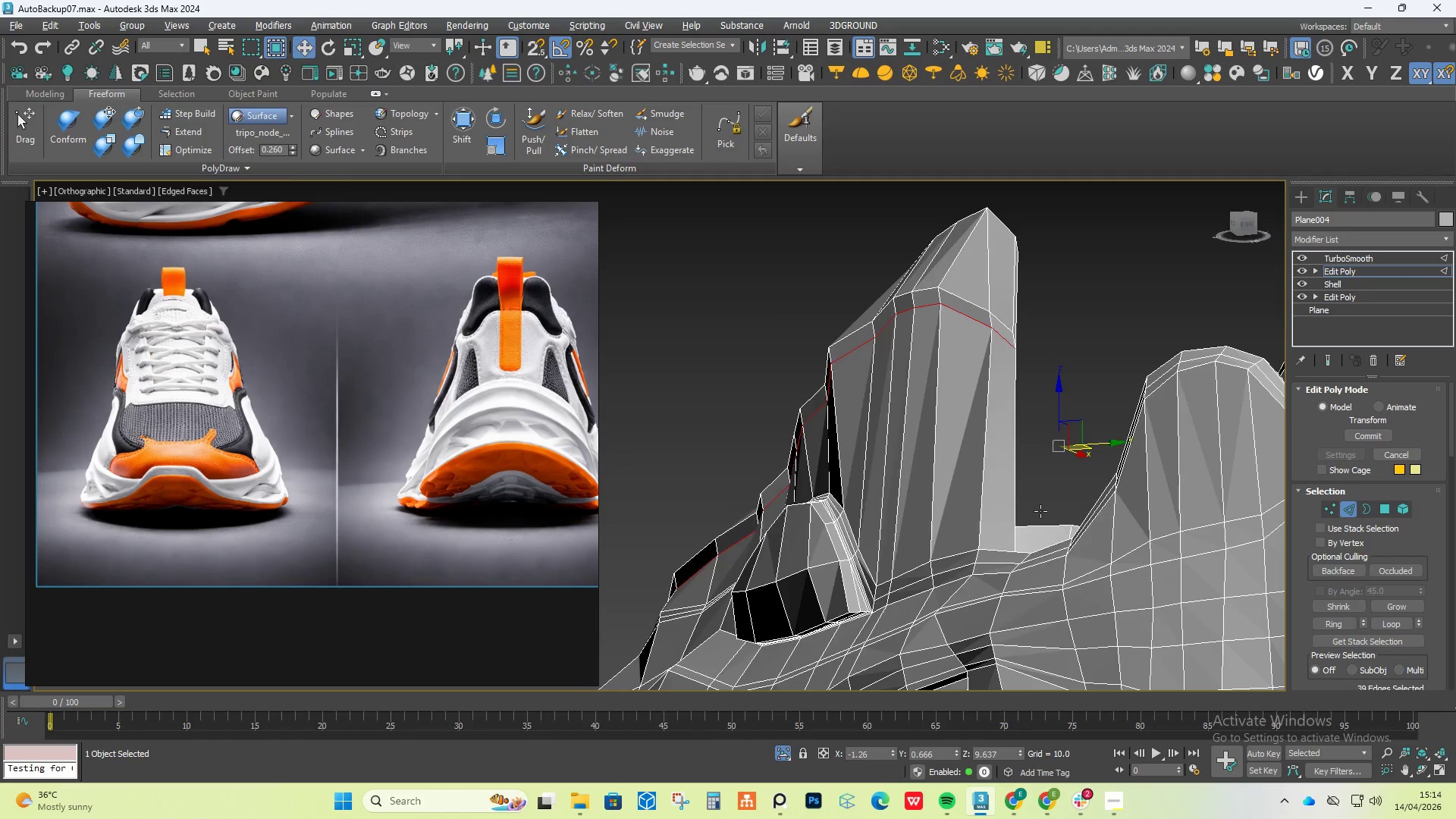 
hold_key(key=AltLeft, duration=1.51)
 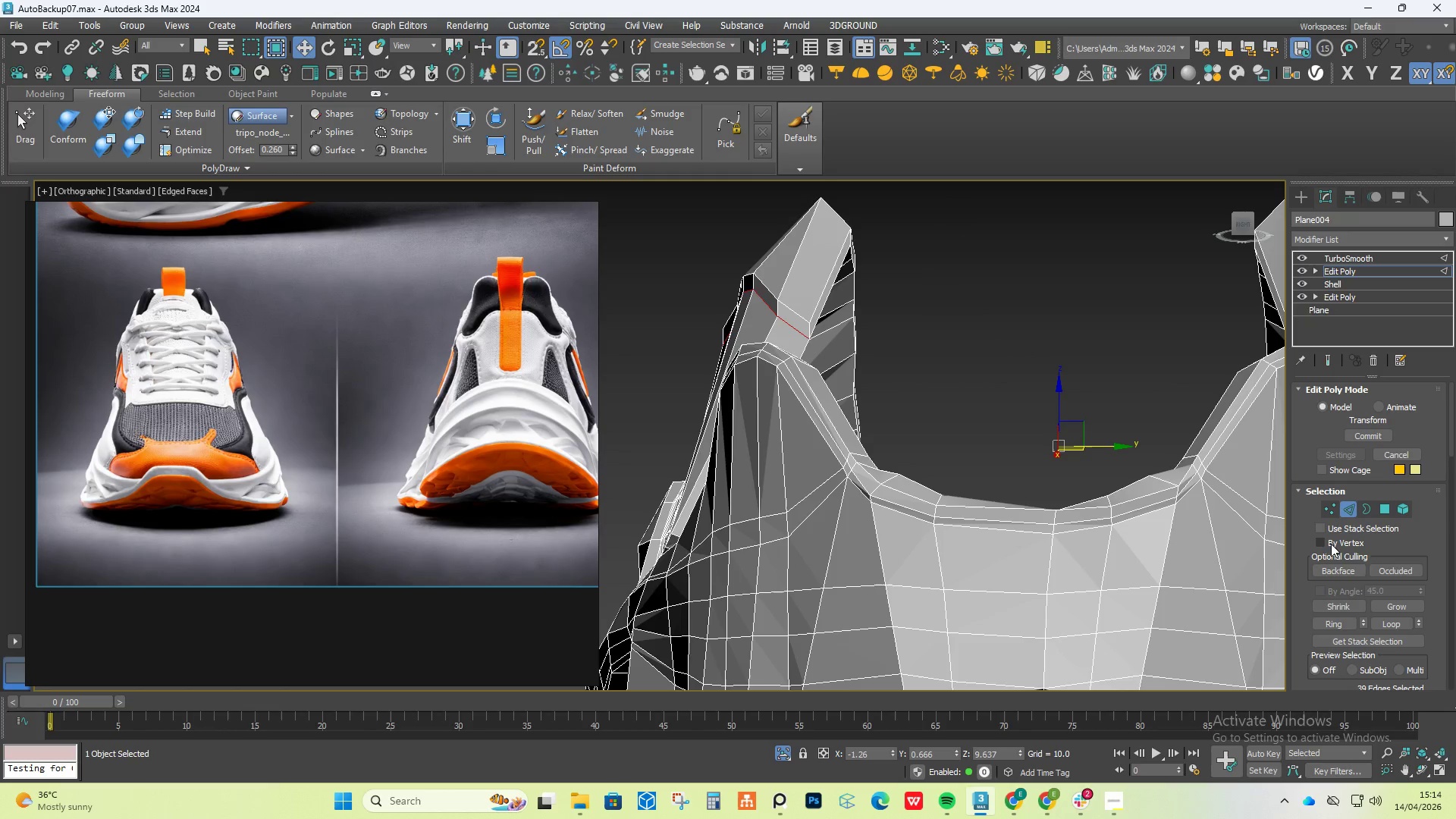 
key(Alt+AltLeft)
 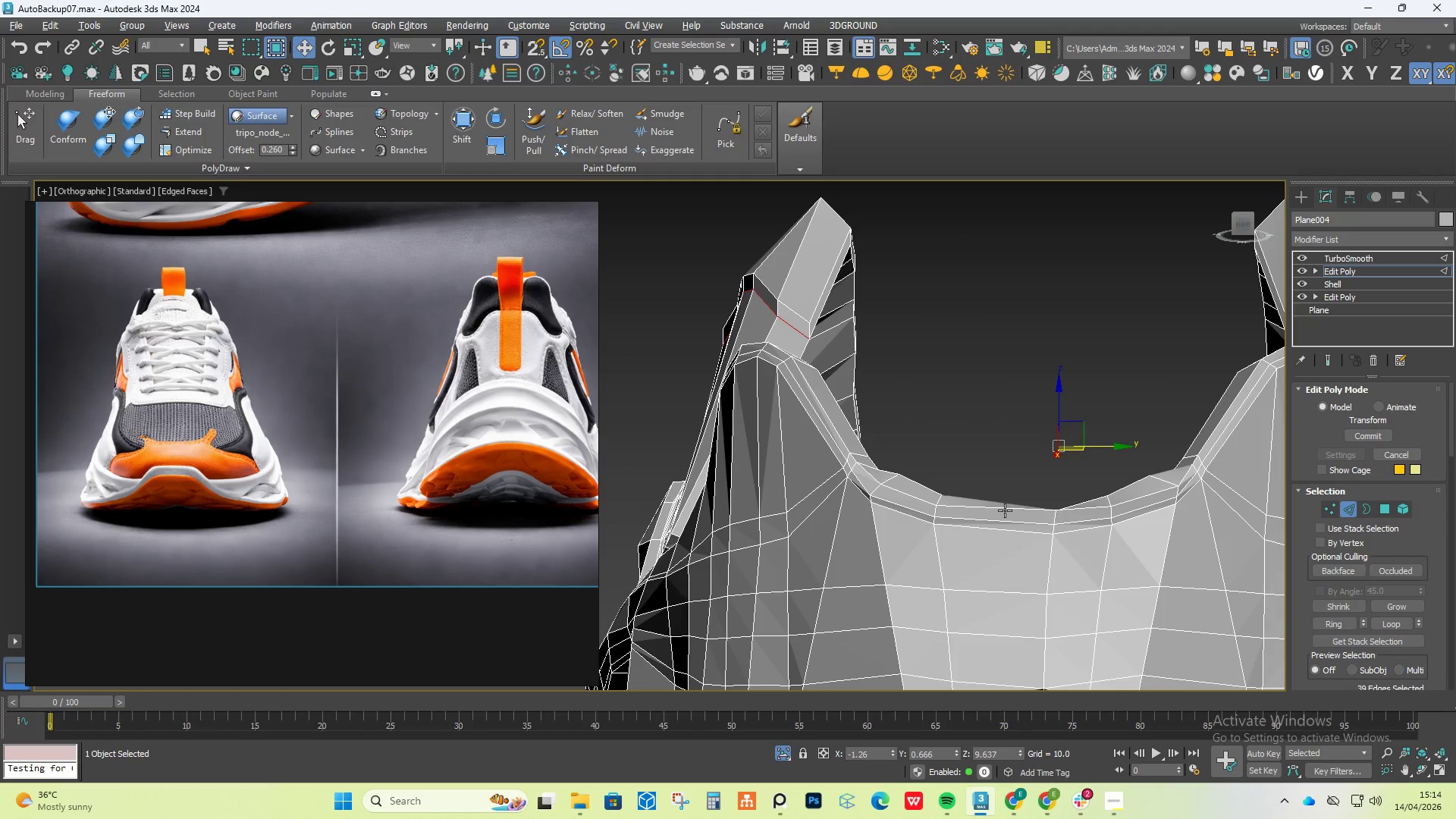 
key(Alt+AltLeft)
 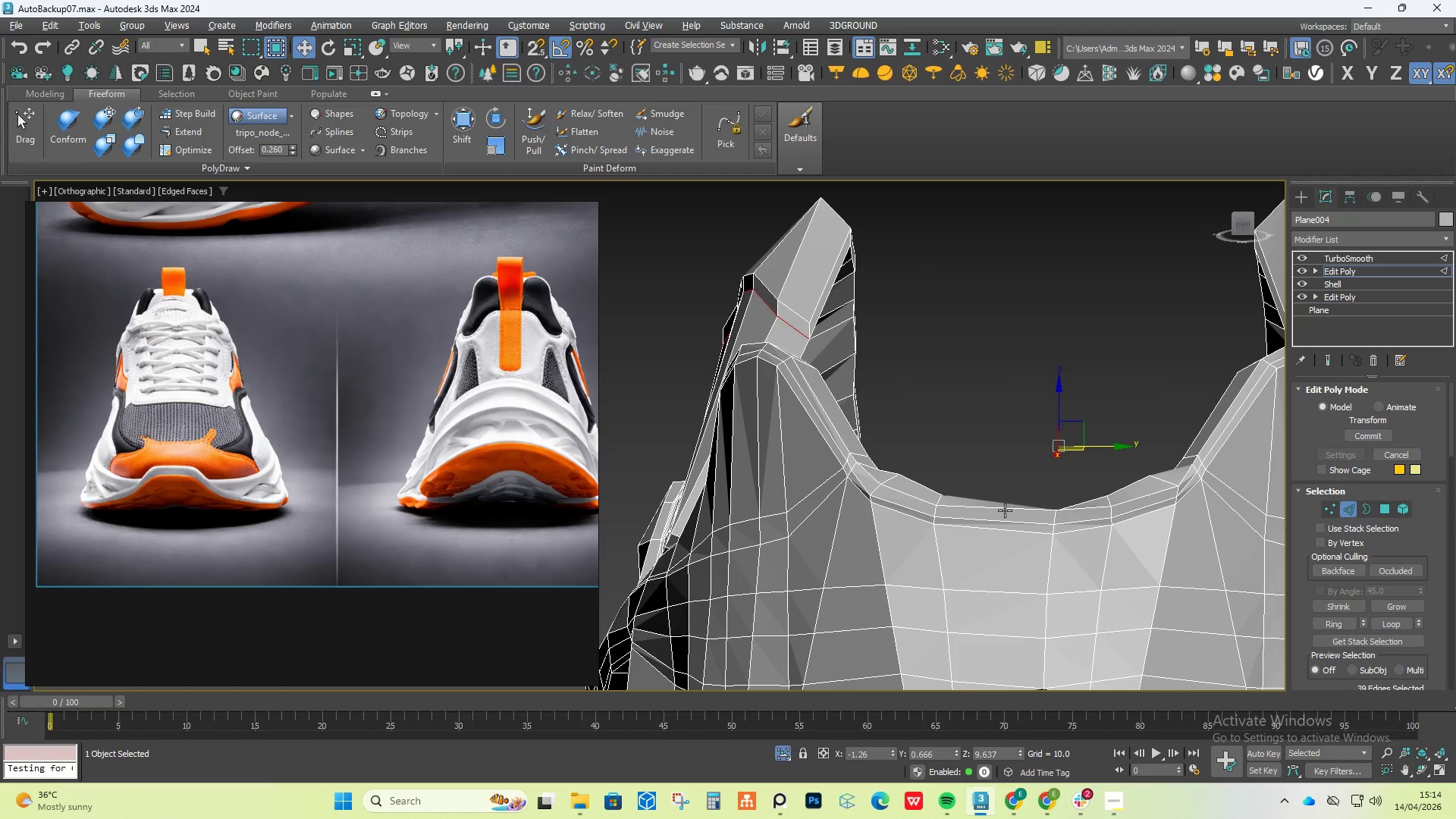 
key(Alt+AltLeft)
 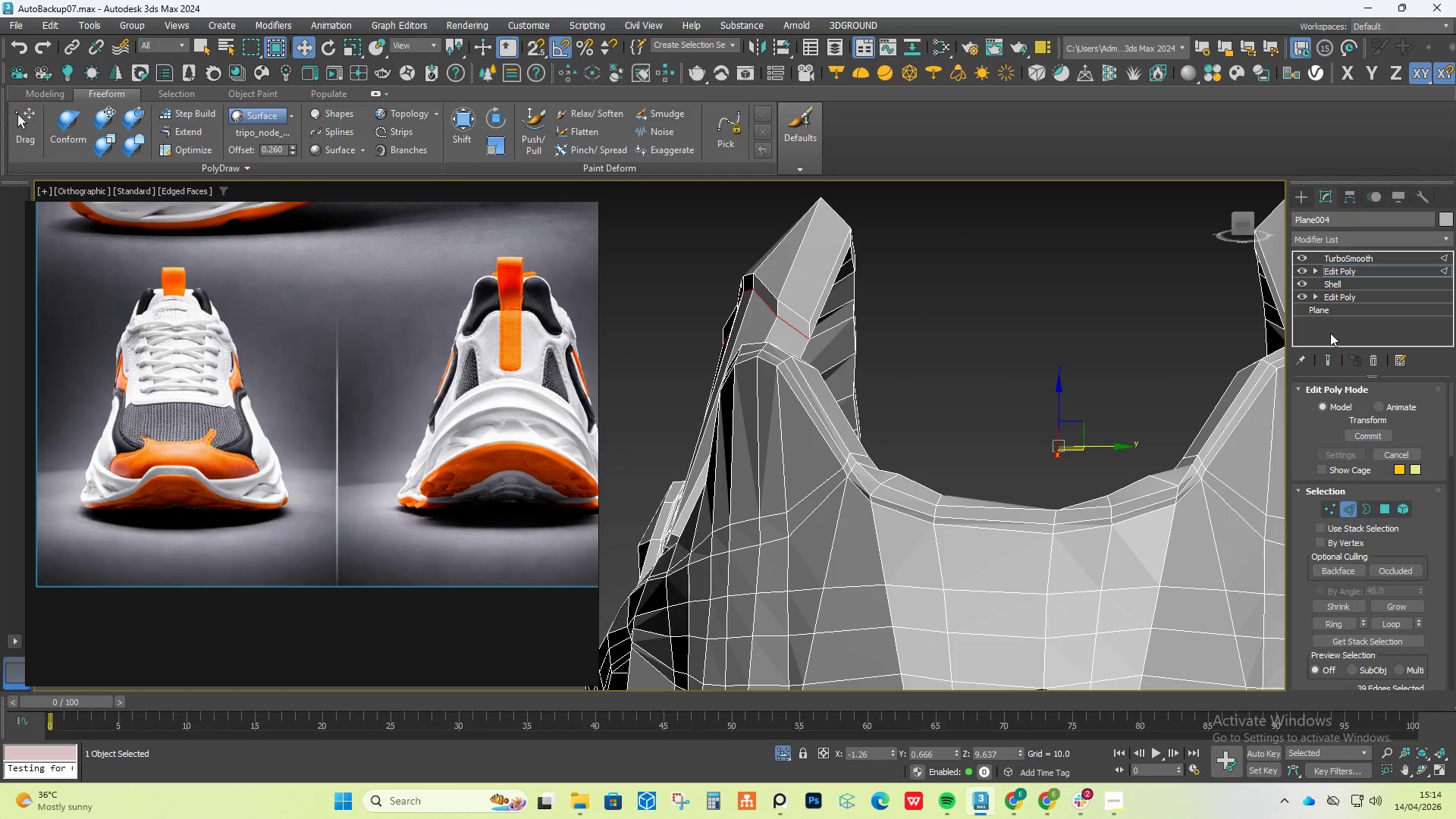 
hold_key(key=AltLeft, duration=1.5)
 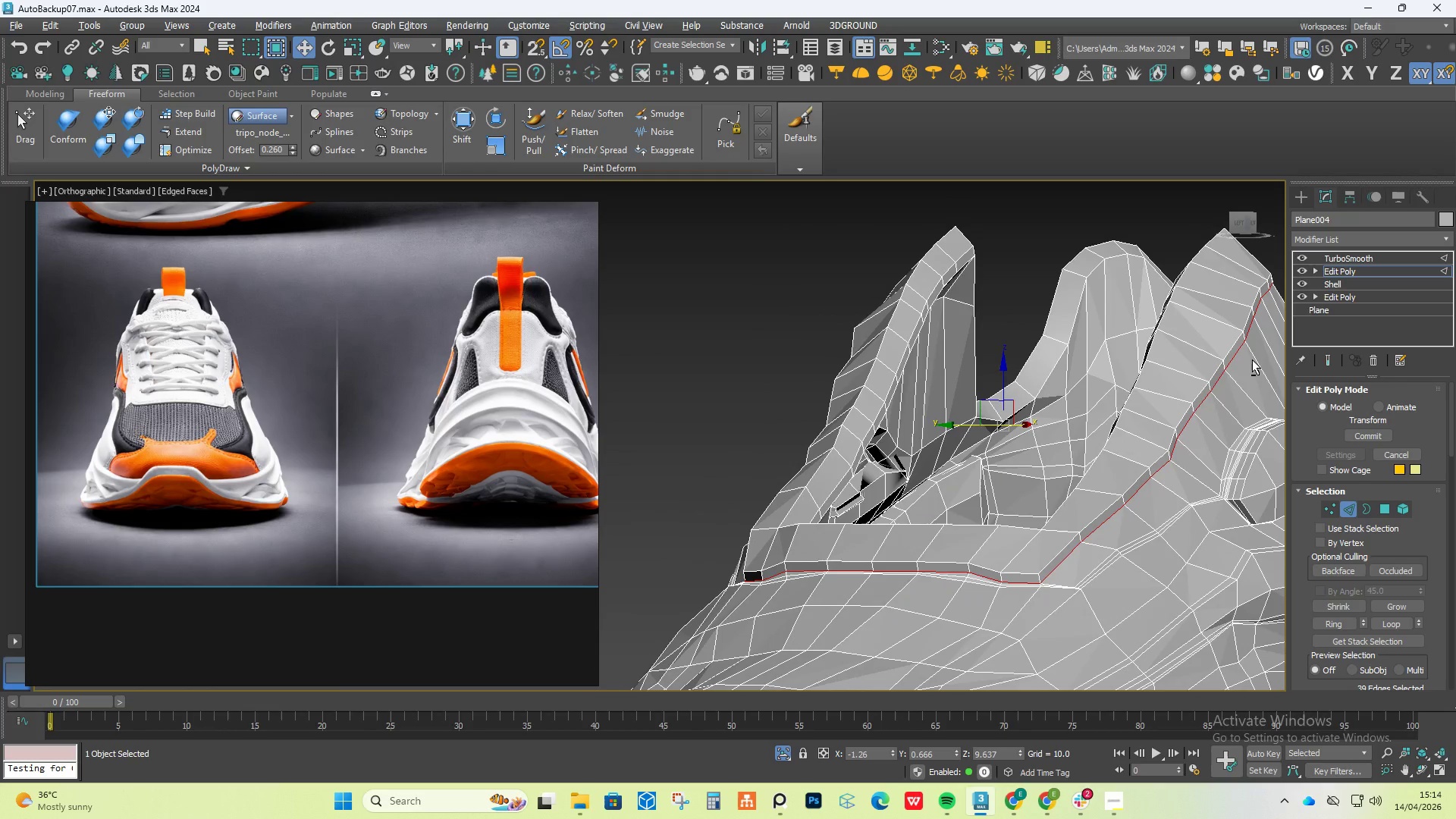 
scroll: coordinate [960, 376], scroll_direction: down, amount: 2.0
 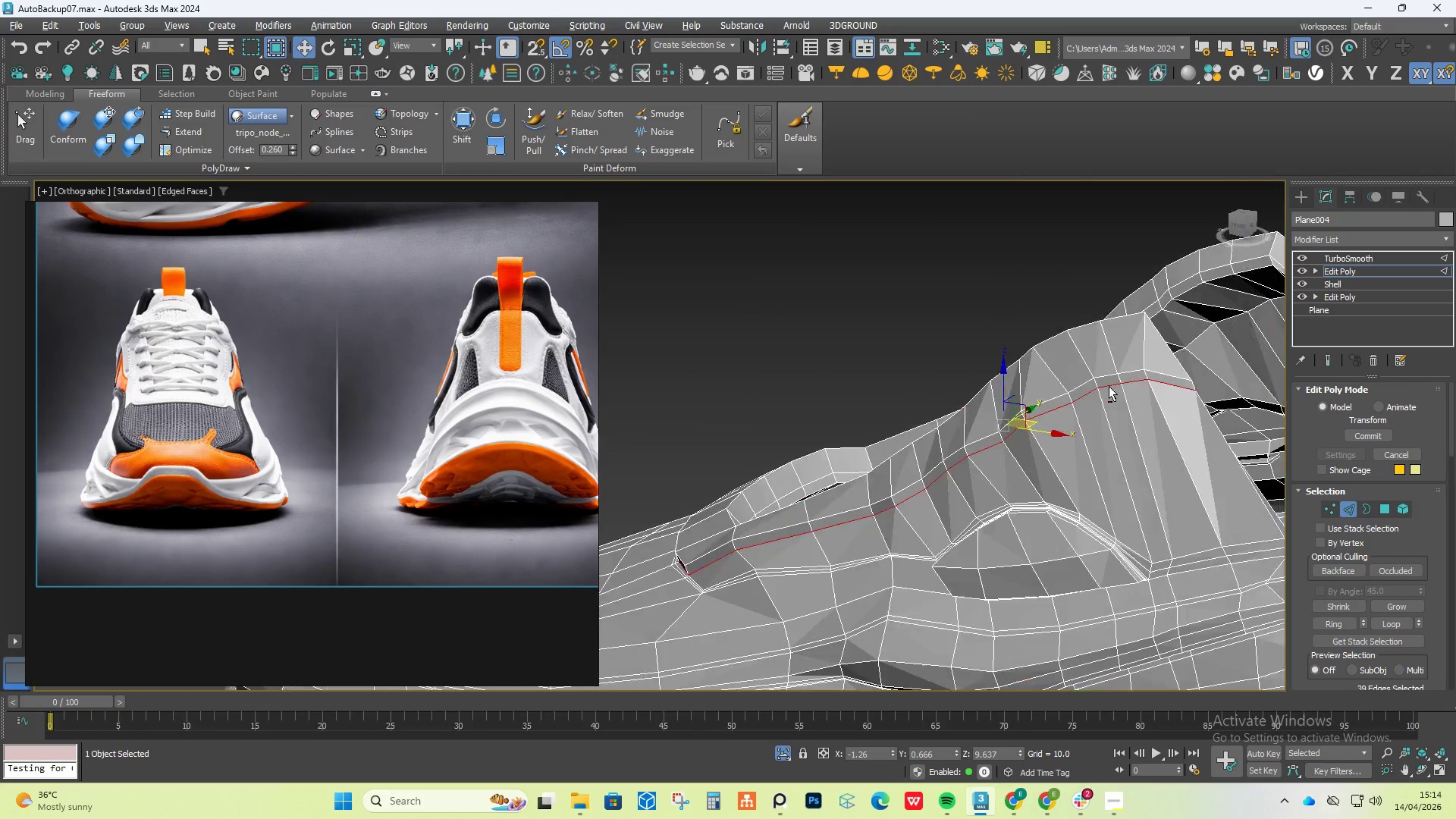 
hold_key(key=AltLeft, duration=1.51)
 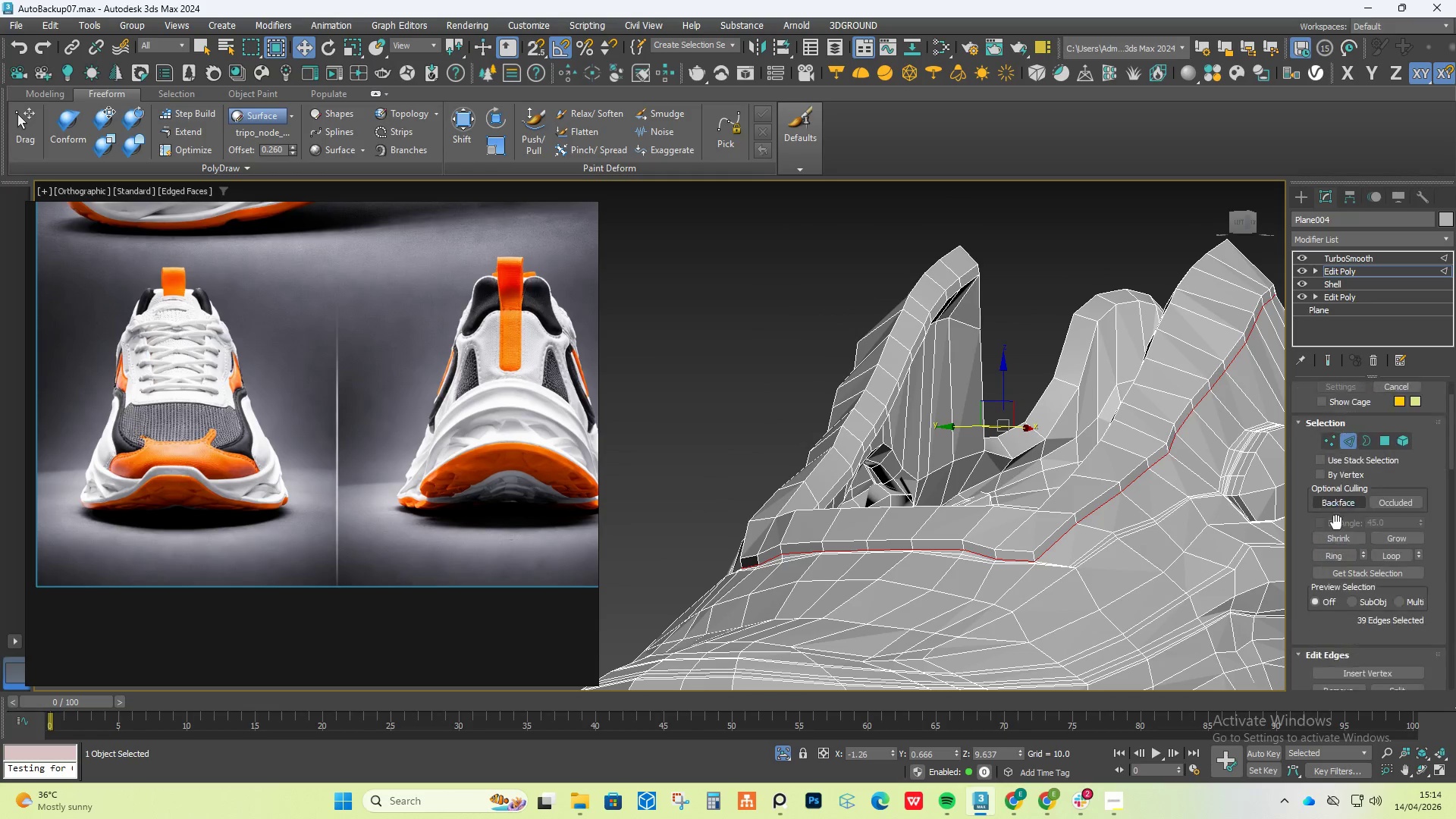 
key(Alt+AltLeft)
 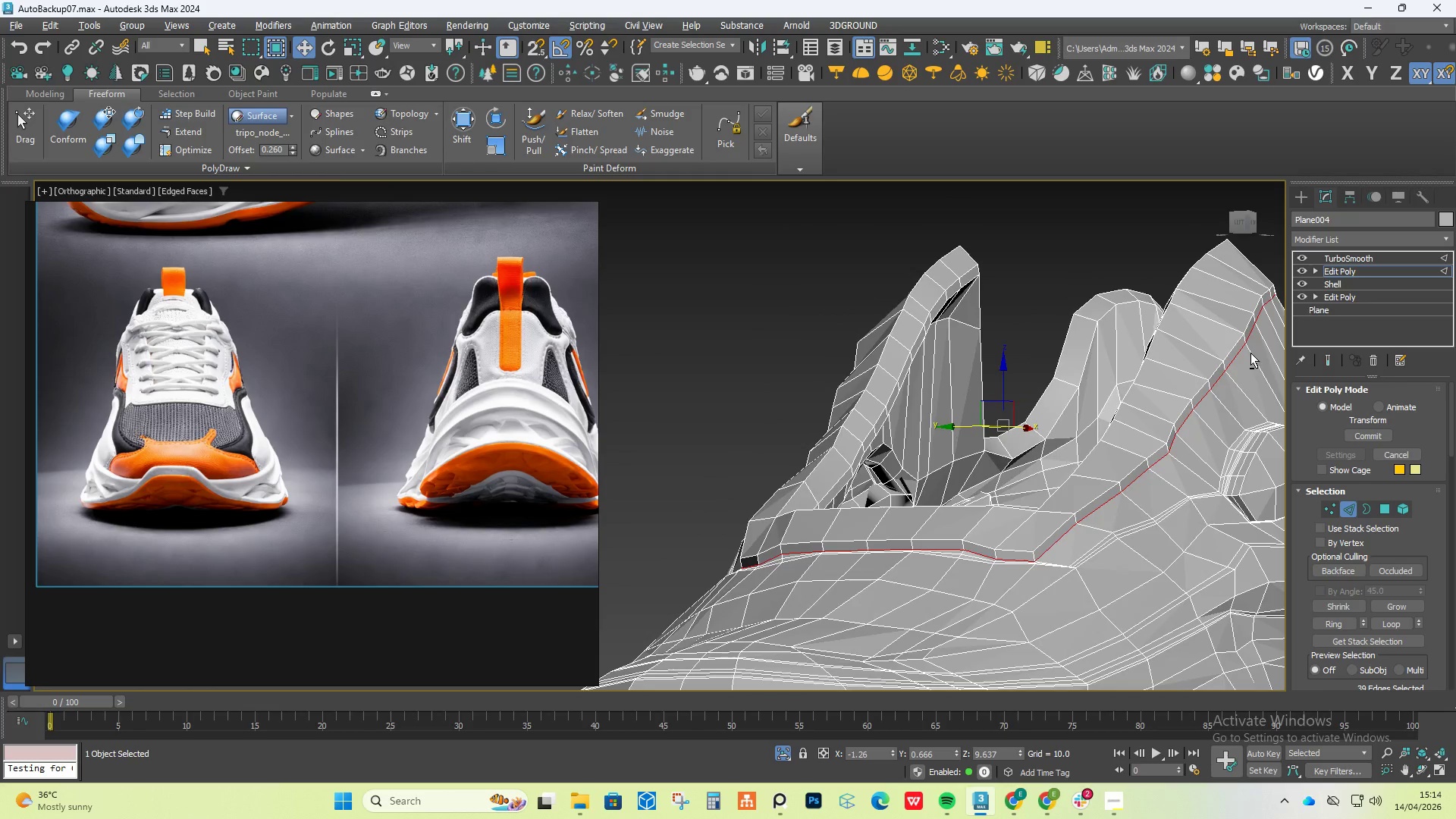 
key(Alt+AltLeft)
 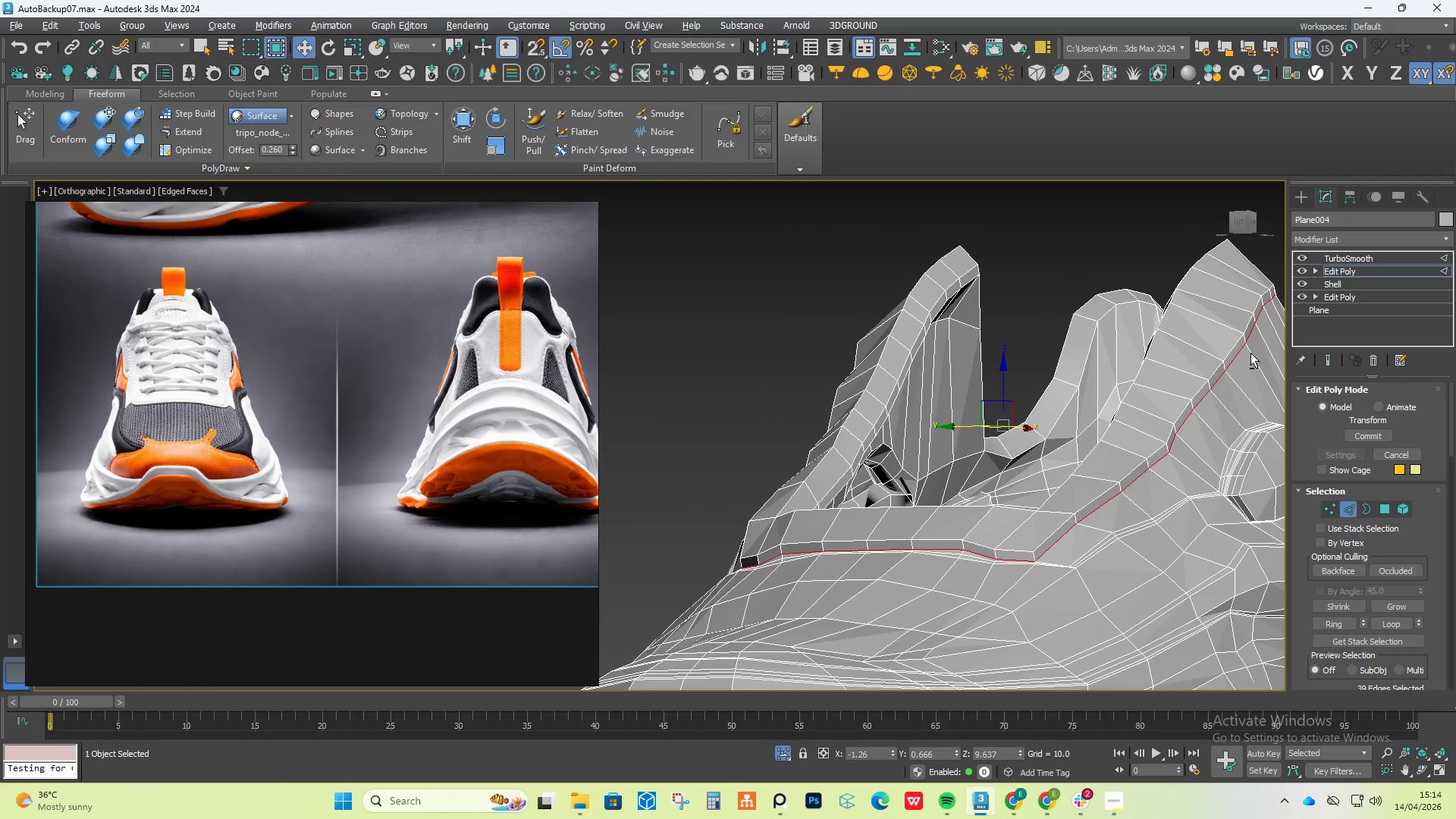 
key(Alt+AltLeft)
 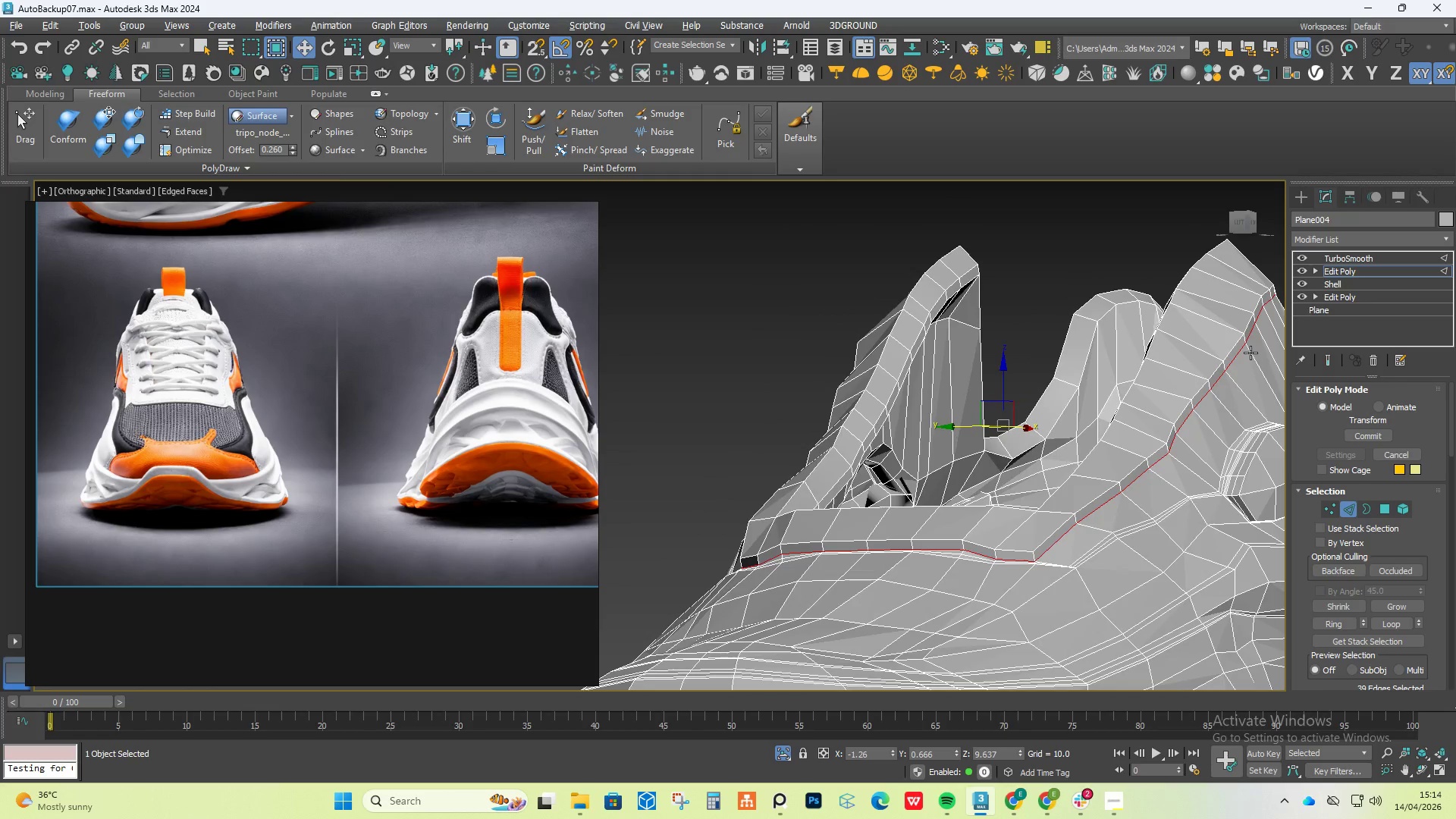 
key(Alt+AltLeft)
 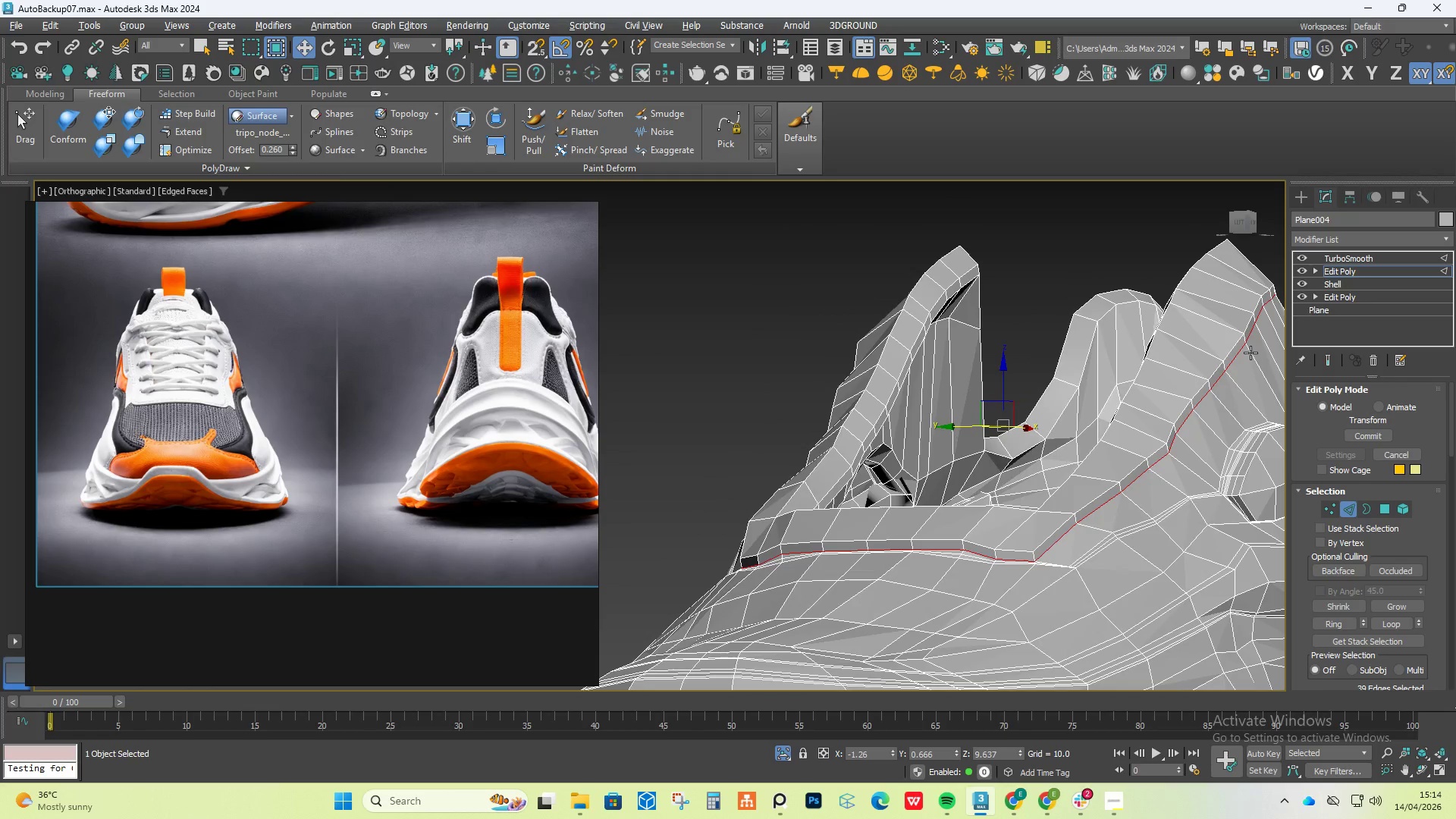 
key(Alt+AltLeft)
 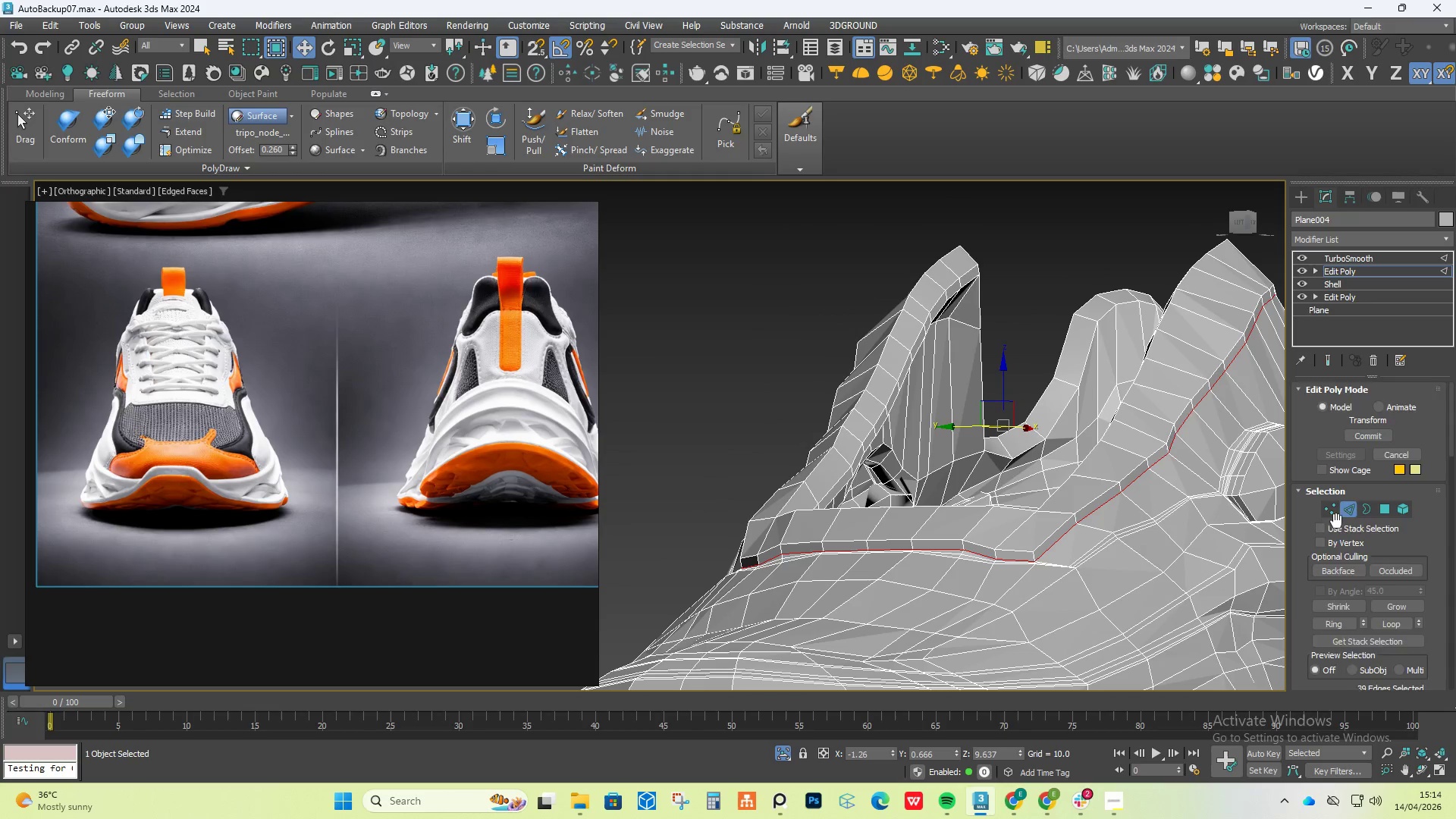 
scroll: coordinate [1347, 576], scroll_direction: down, amount: 7.0
 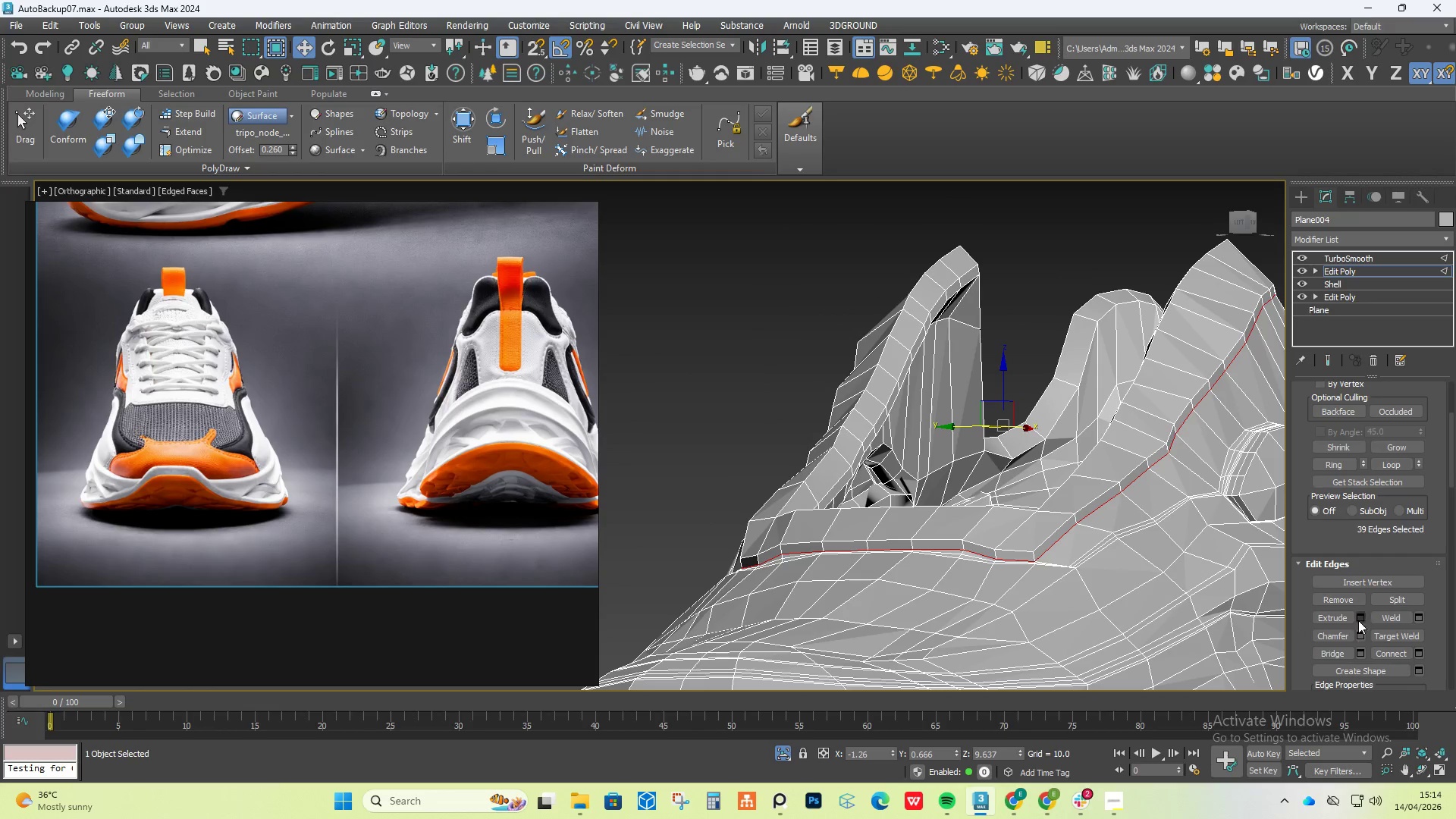 
left_click([1359, 620])
 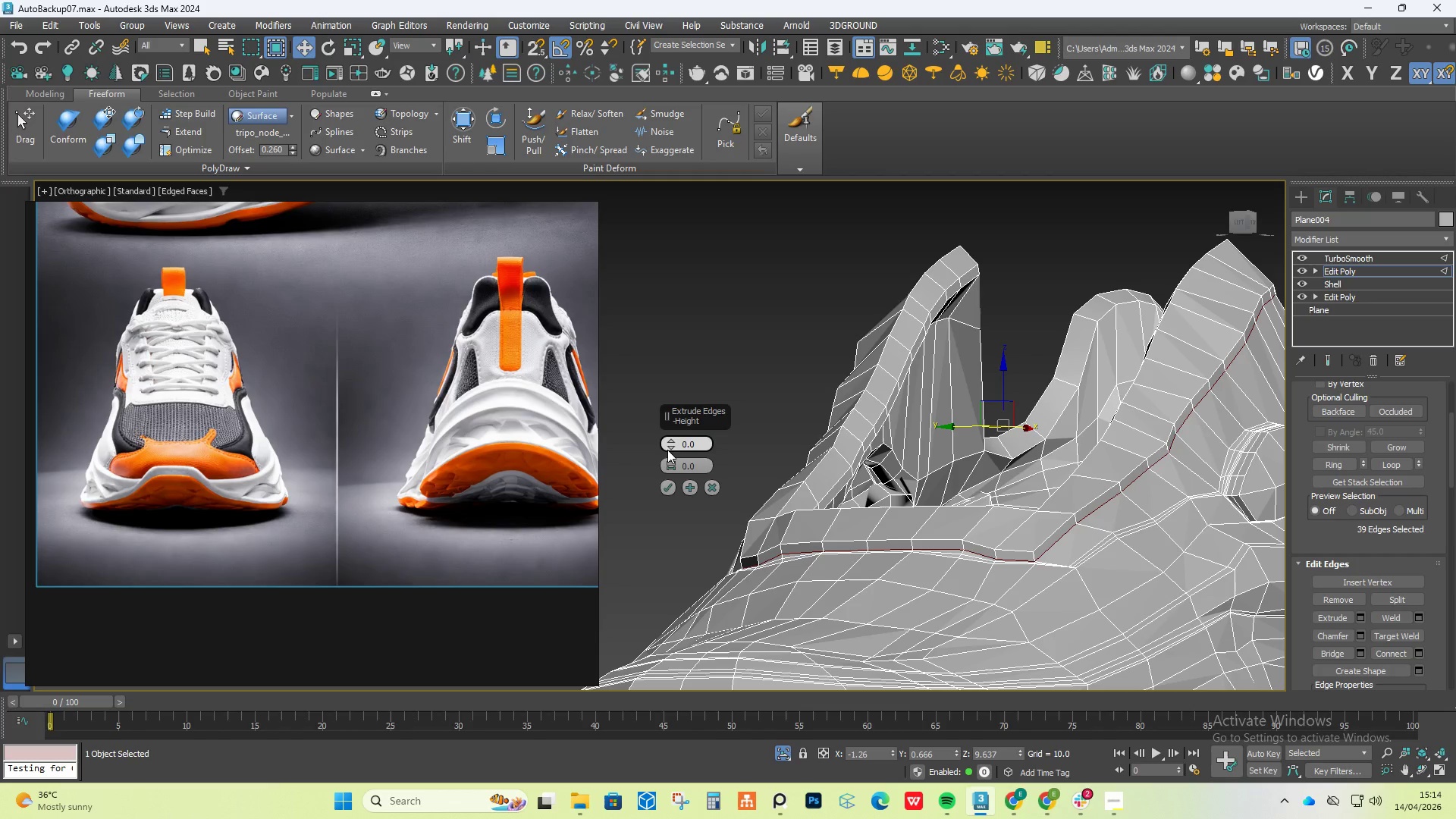 
left_click_drag(start_coordinate=[667, 441], to_coordinate=[670, 444])
 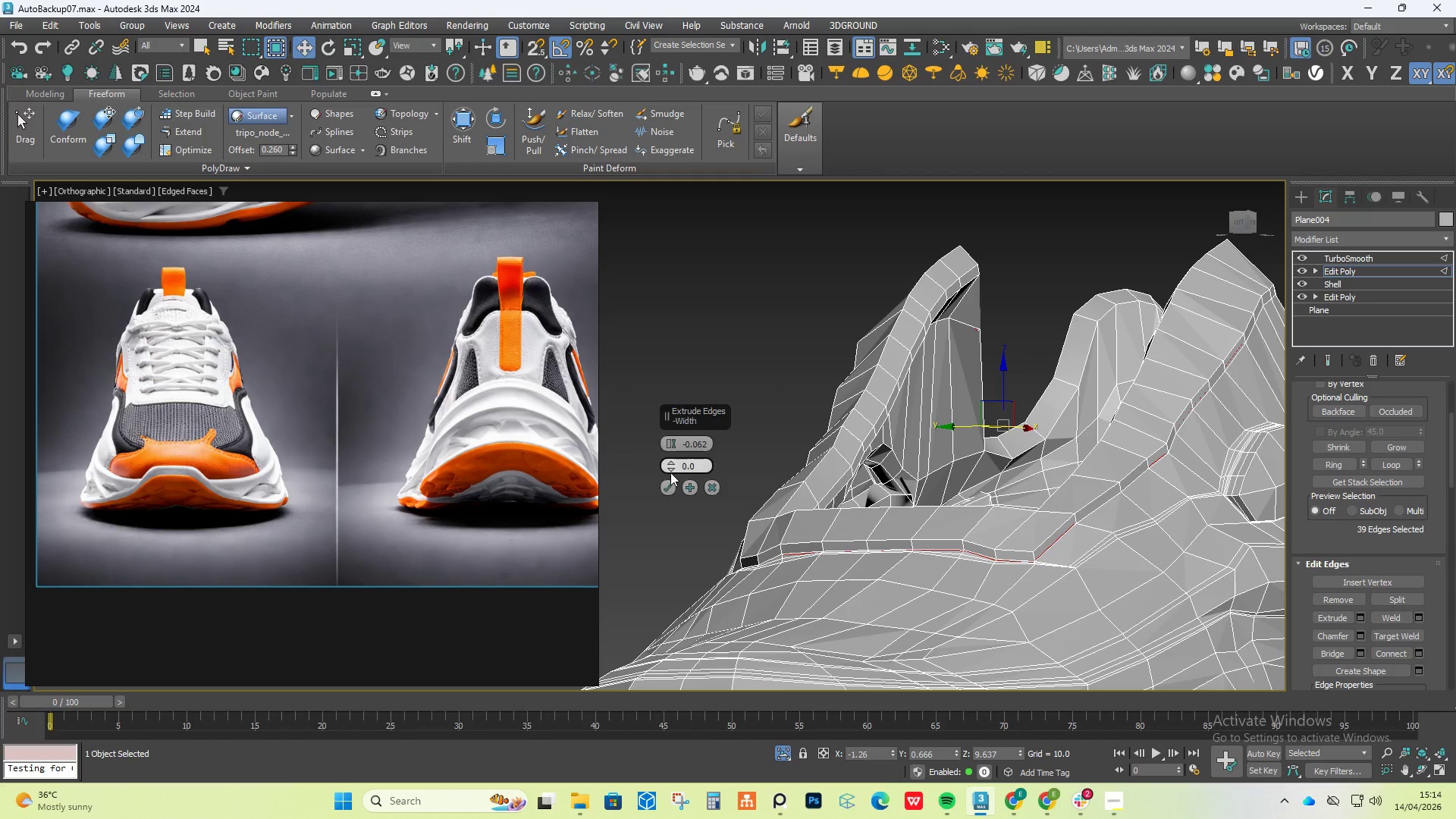 
left_click_drag(start_coordinate=[670, 472], to_coordinate=[677, 471])
 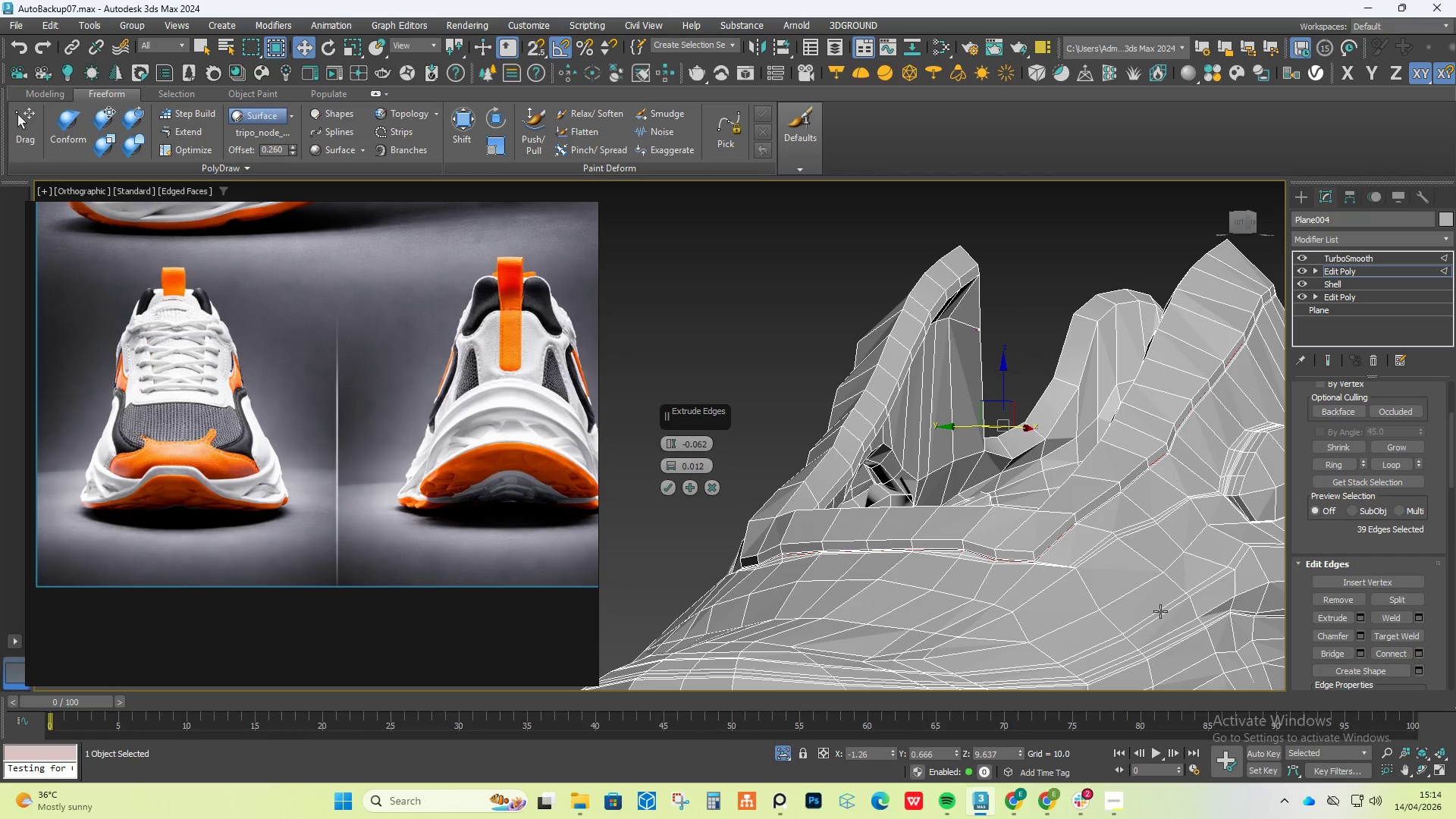 
scroll: coordinate [1034, 549], scroll_direction: up, amount: 5.0
 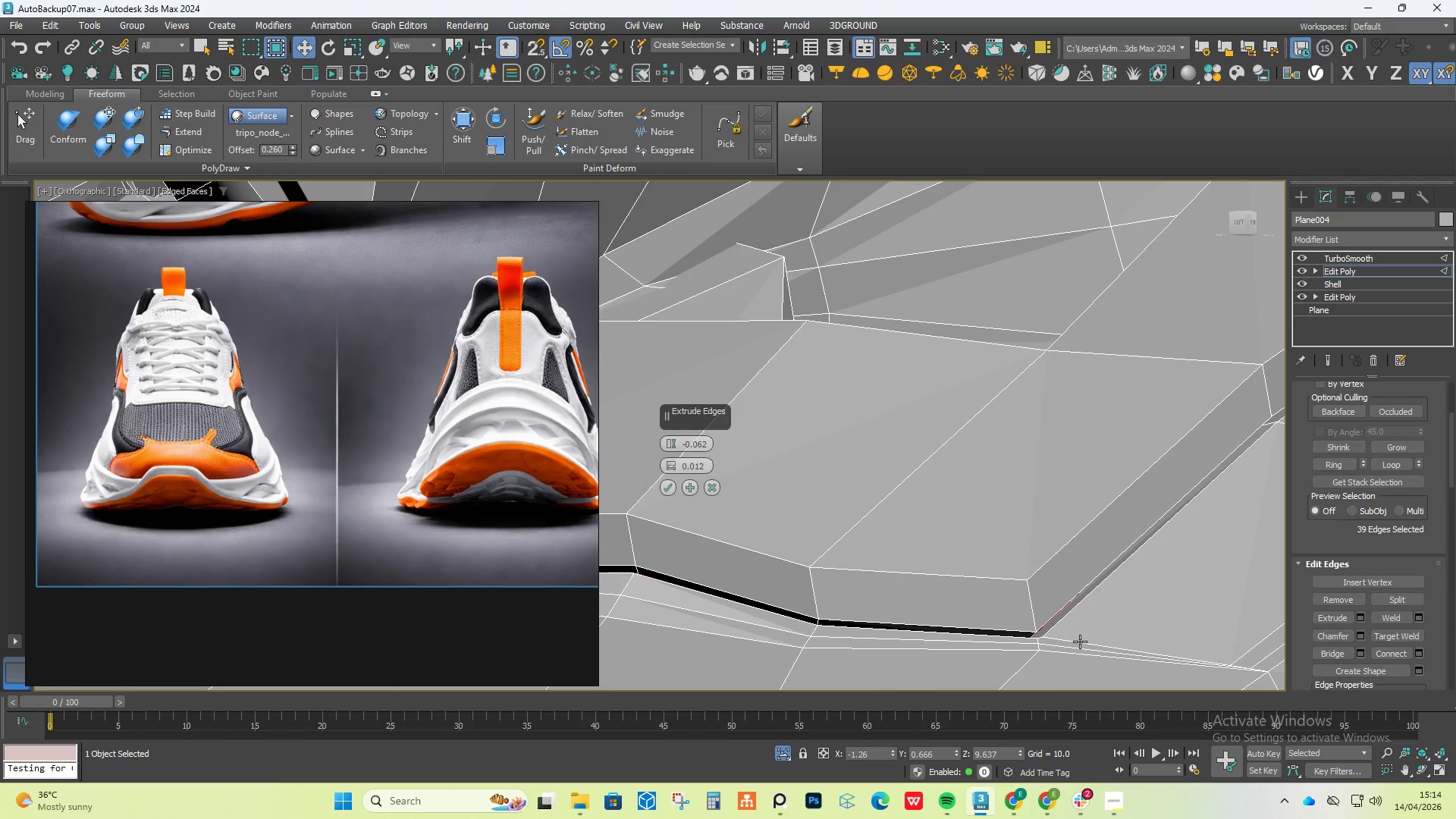 
hold_key(key=AltLeft, duration=0.58)
 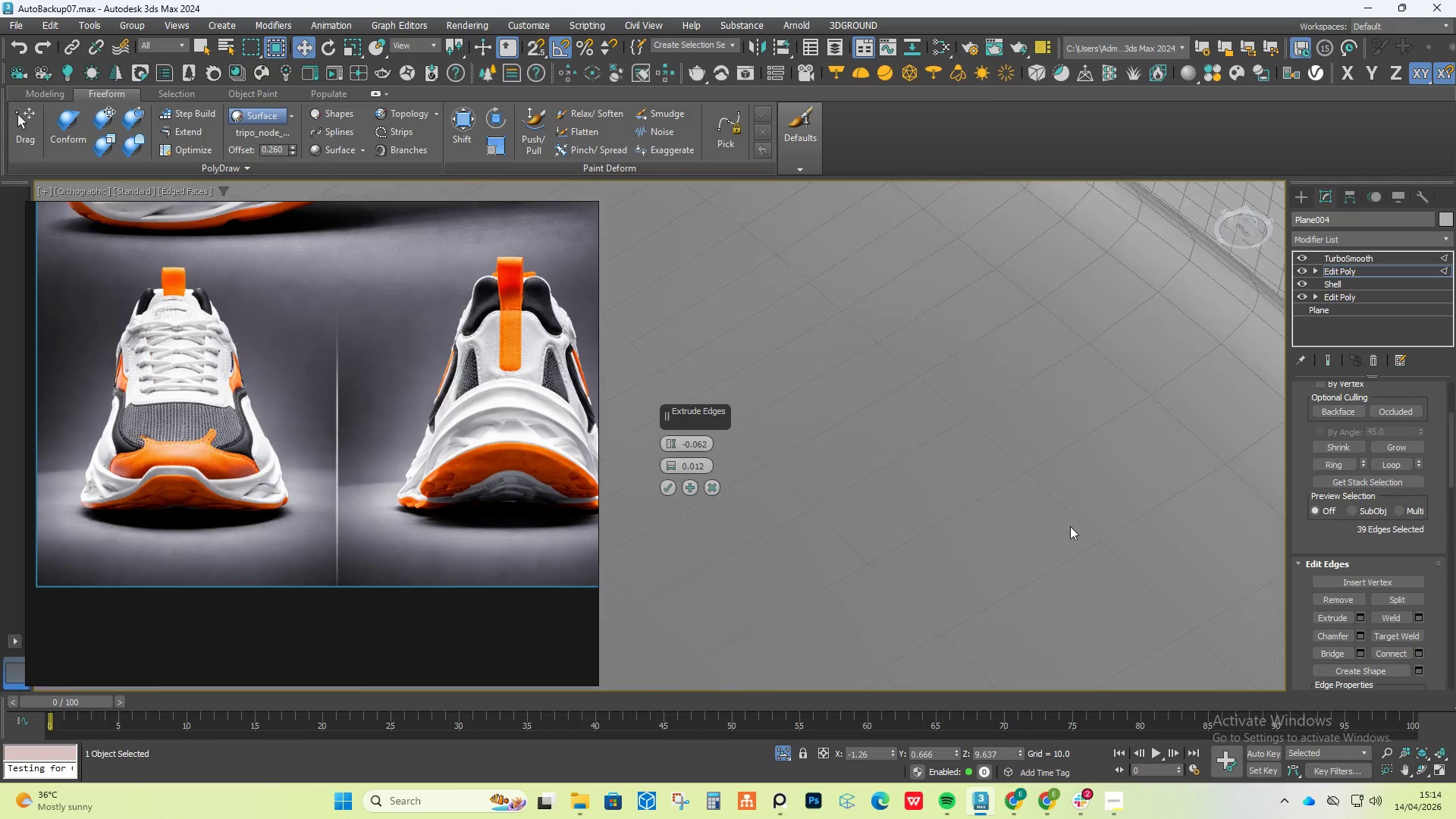 
hold_key(key=AltLeft, duration=0.62)
 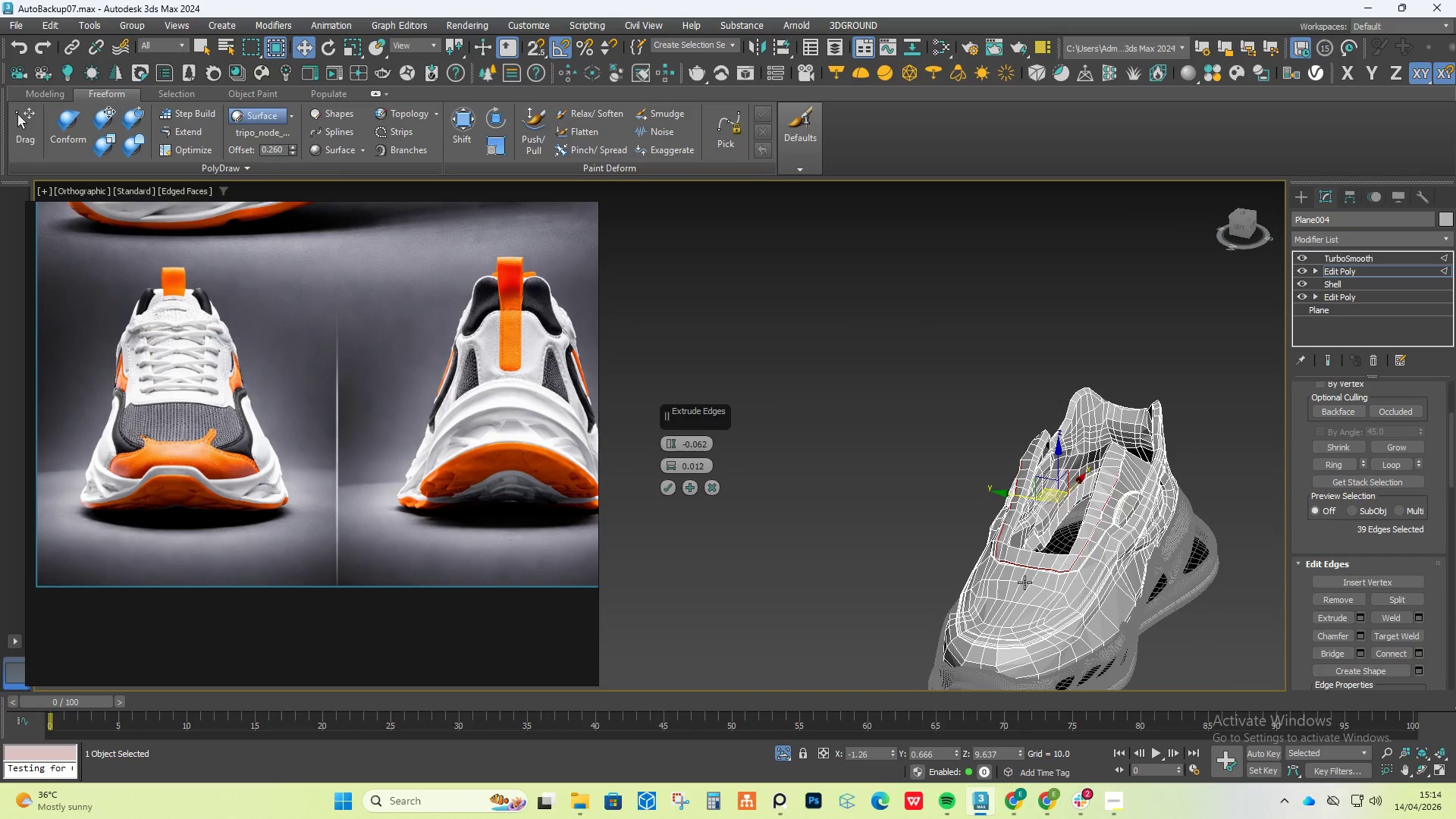 
scroll: coordinate [1068, 532], scroll_direction: down, amount: 10.0
 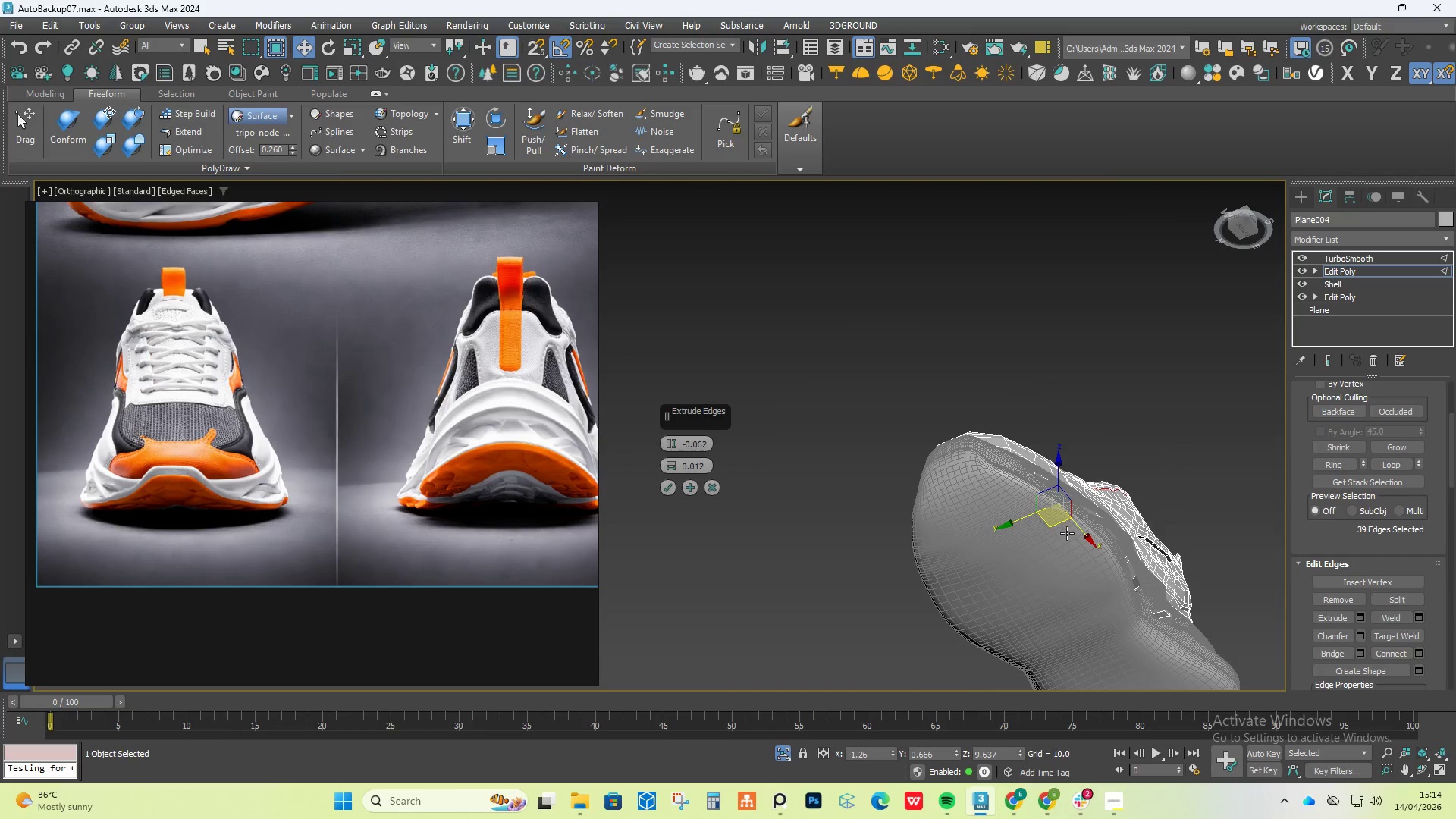 
hold_key(key=AltLeft, duration=0.5)
 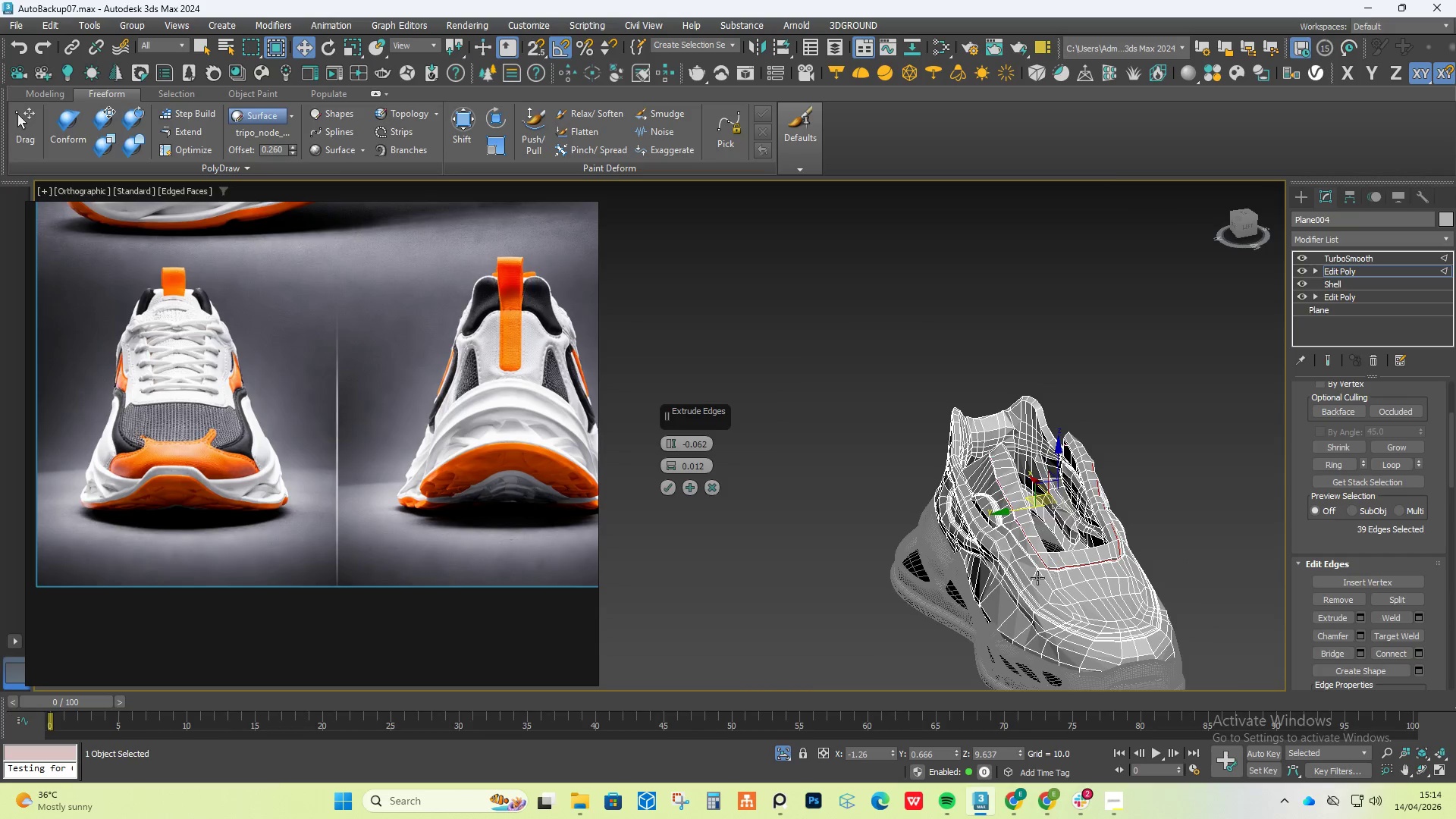 
hold_key(key=AltLeft, duration=0.56)
 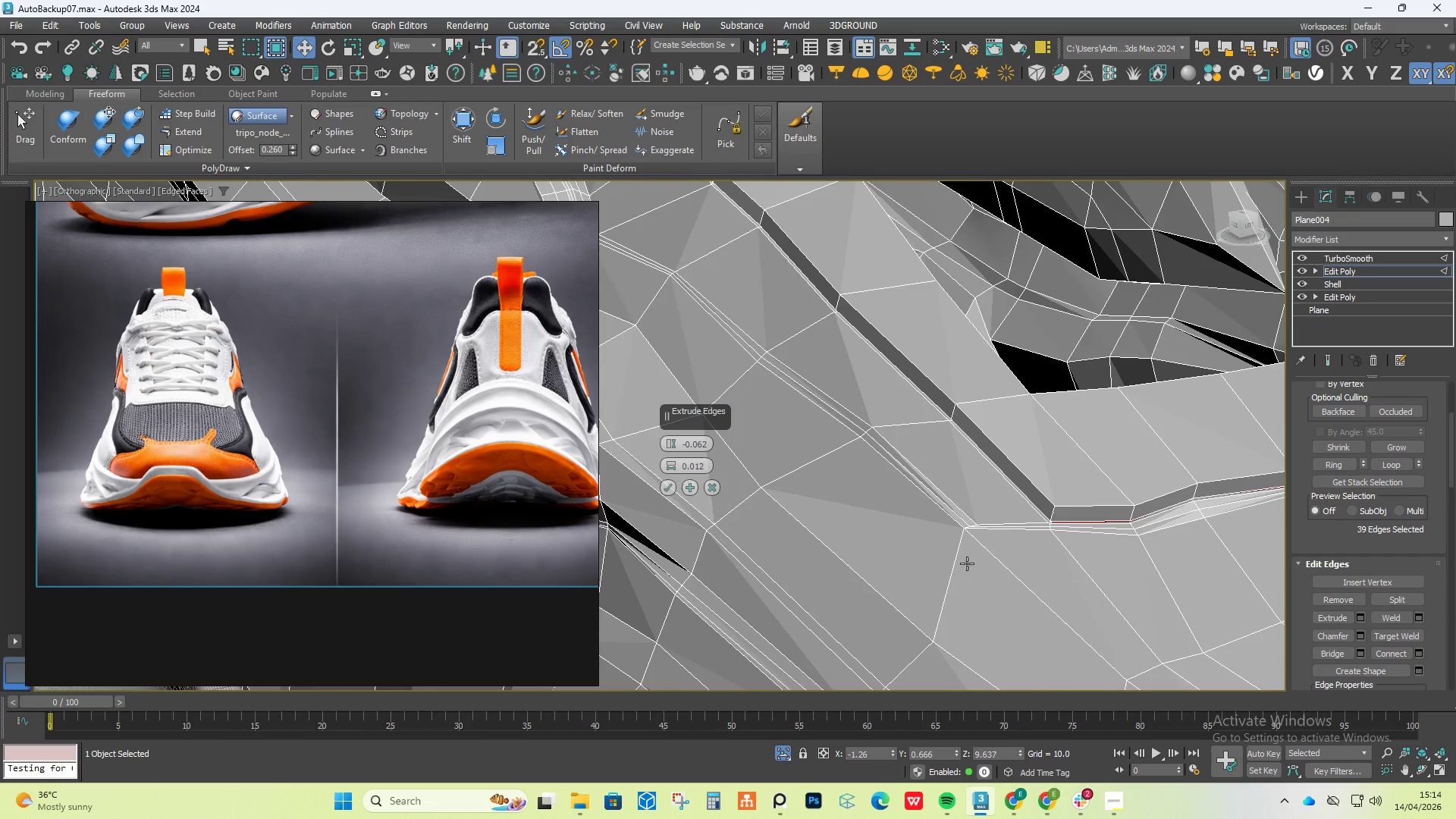 
scroll: coordinate [1024, 480], scroll_direction: up, amount: 12.0
 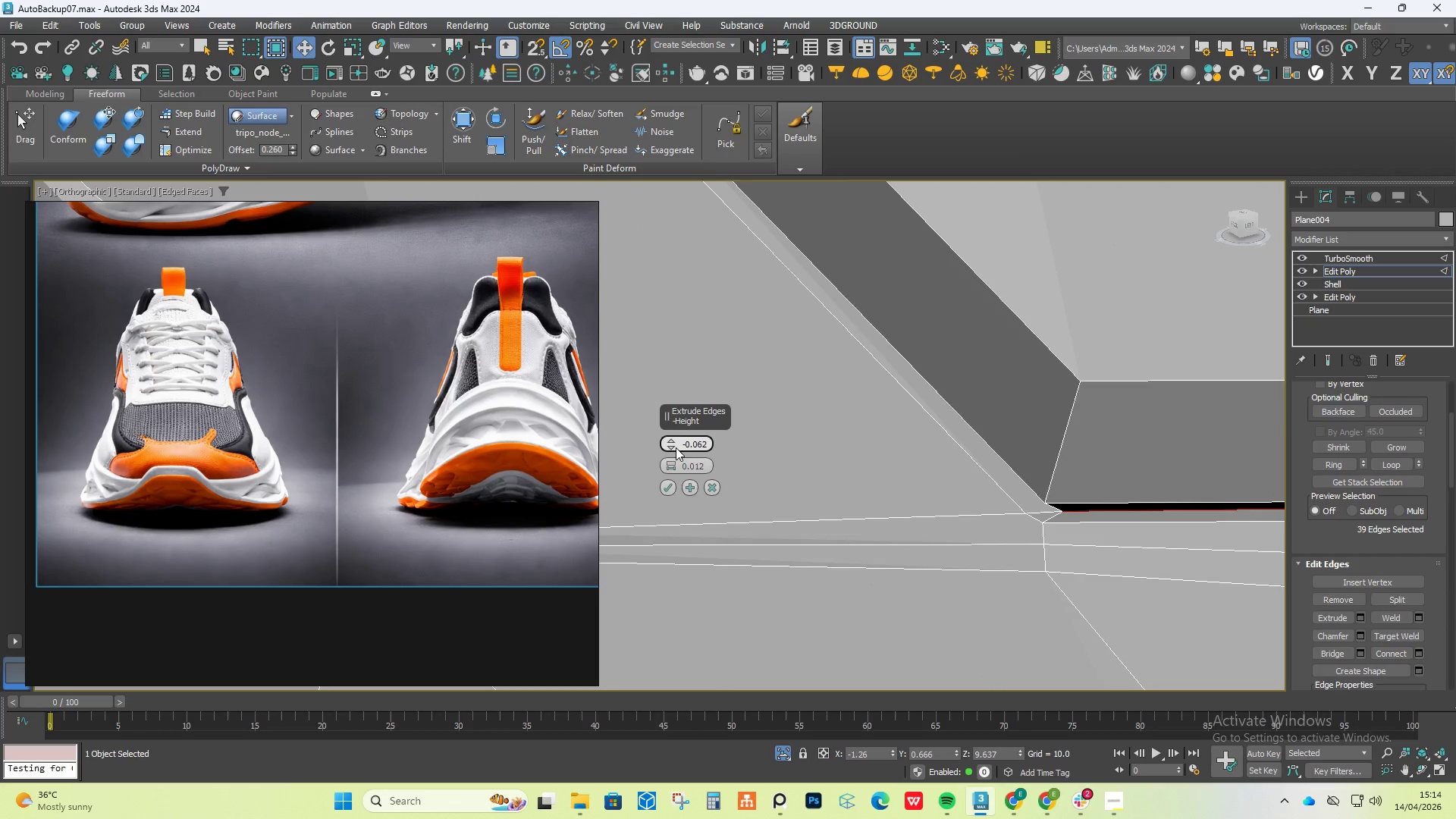 
left_click_drag(start_coordinate=[671, 447], to_coordinate=[686, 409])
 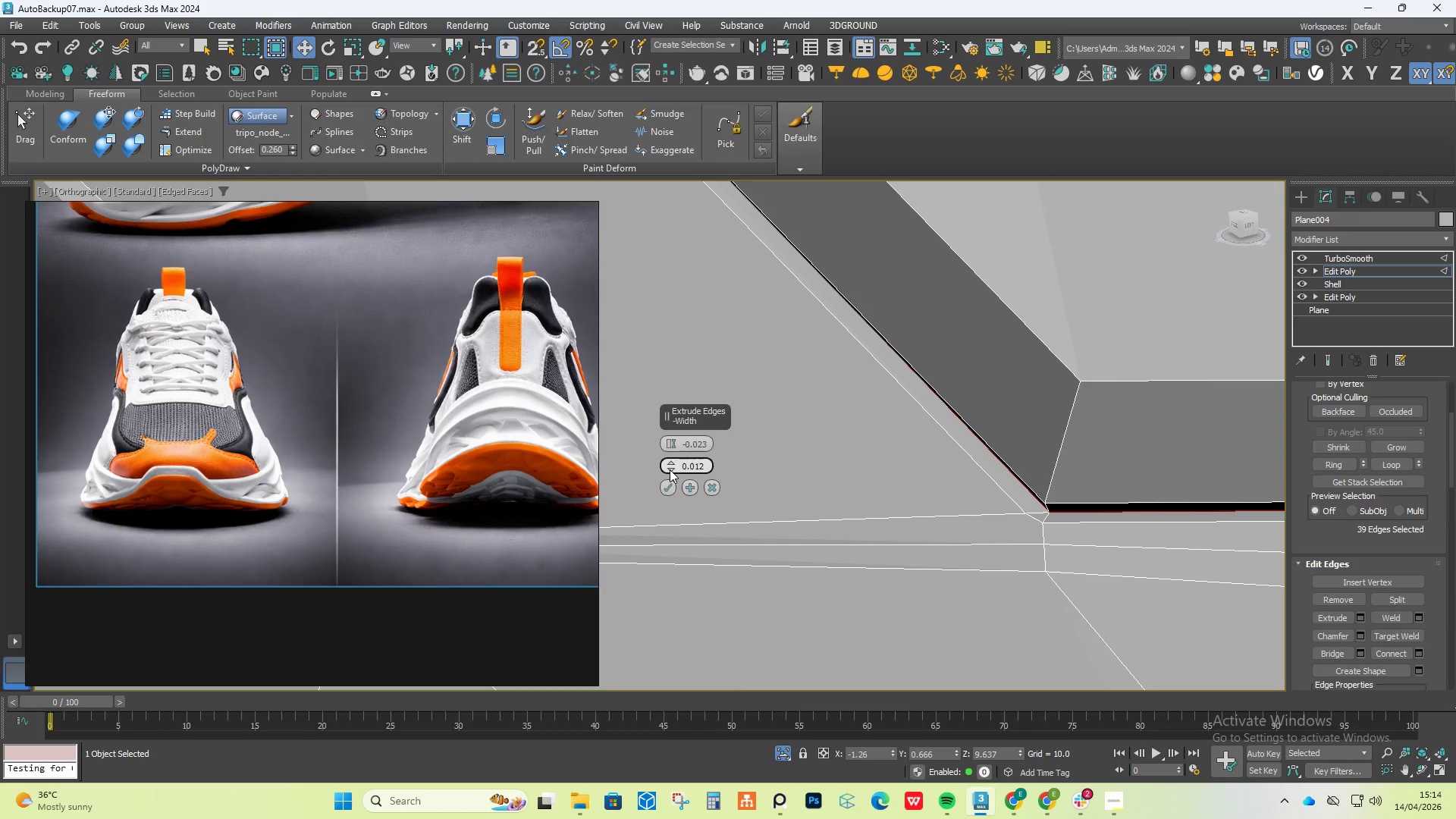 
left_click_drag(start_coordinate=[670, 461], to_coordinate=[673, 467])
 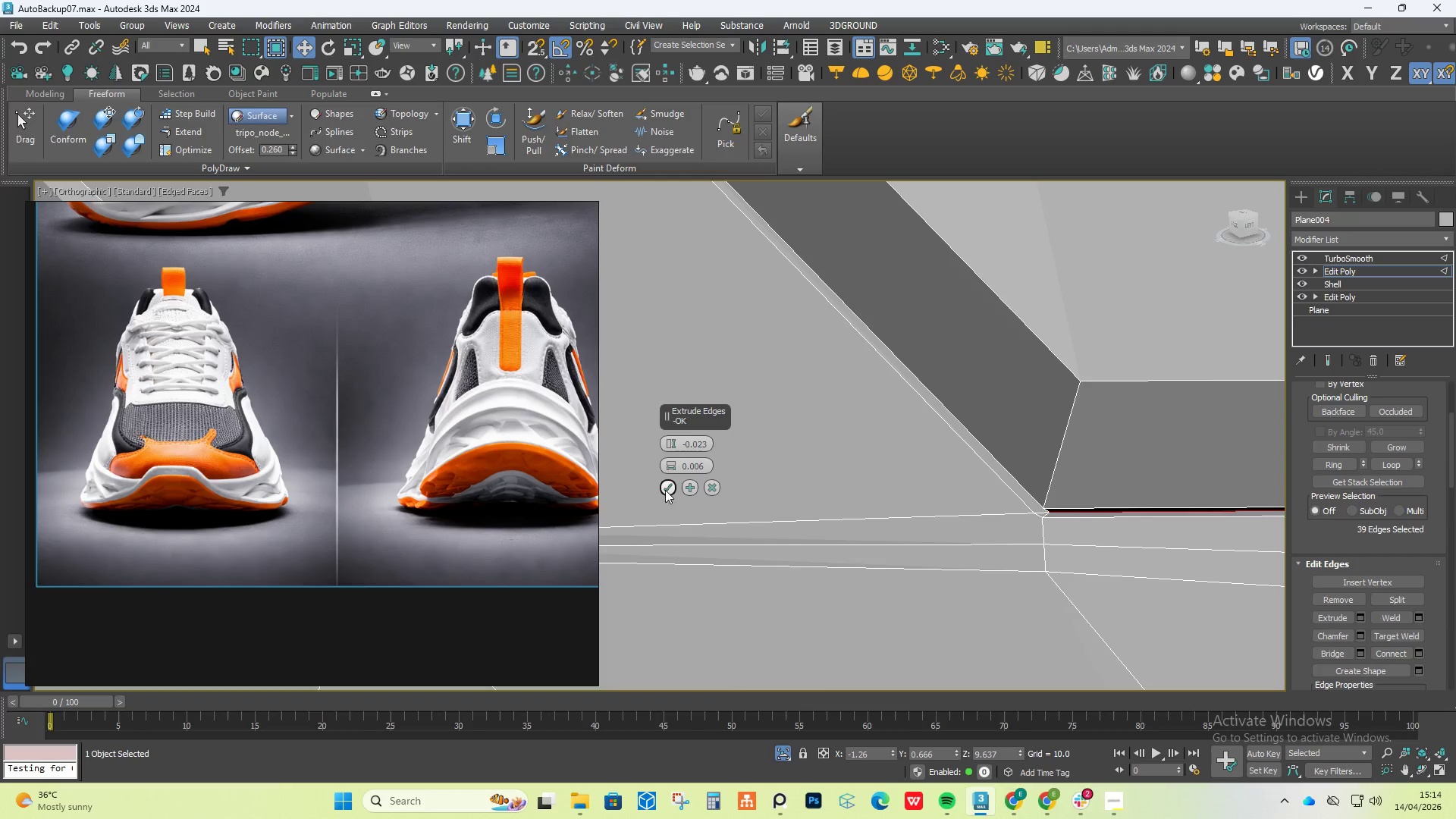 
left_click([666, 488])
 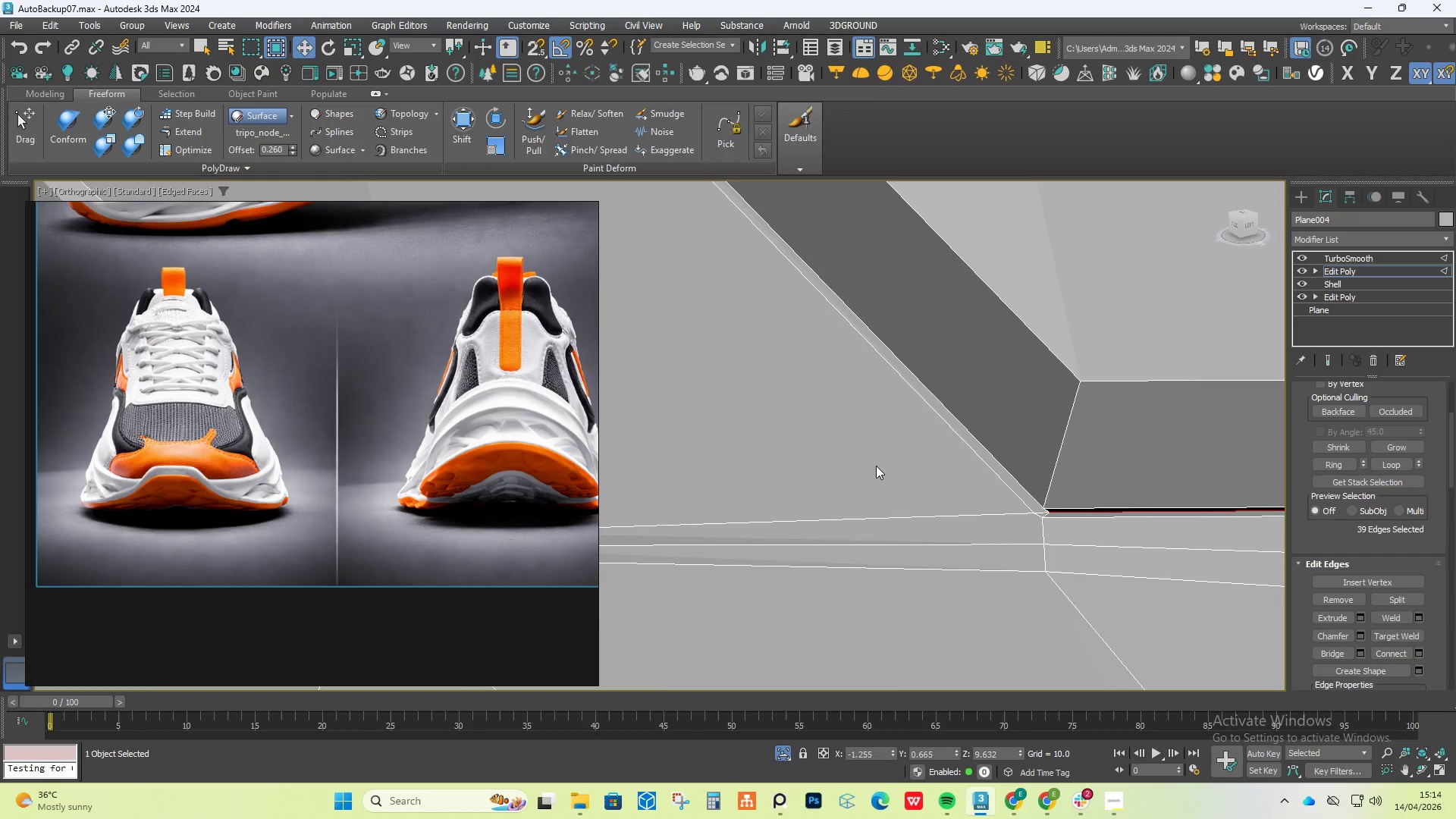 
scroll: coordinate [882, 471], scroll_direction: down, amount: 11.0
 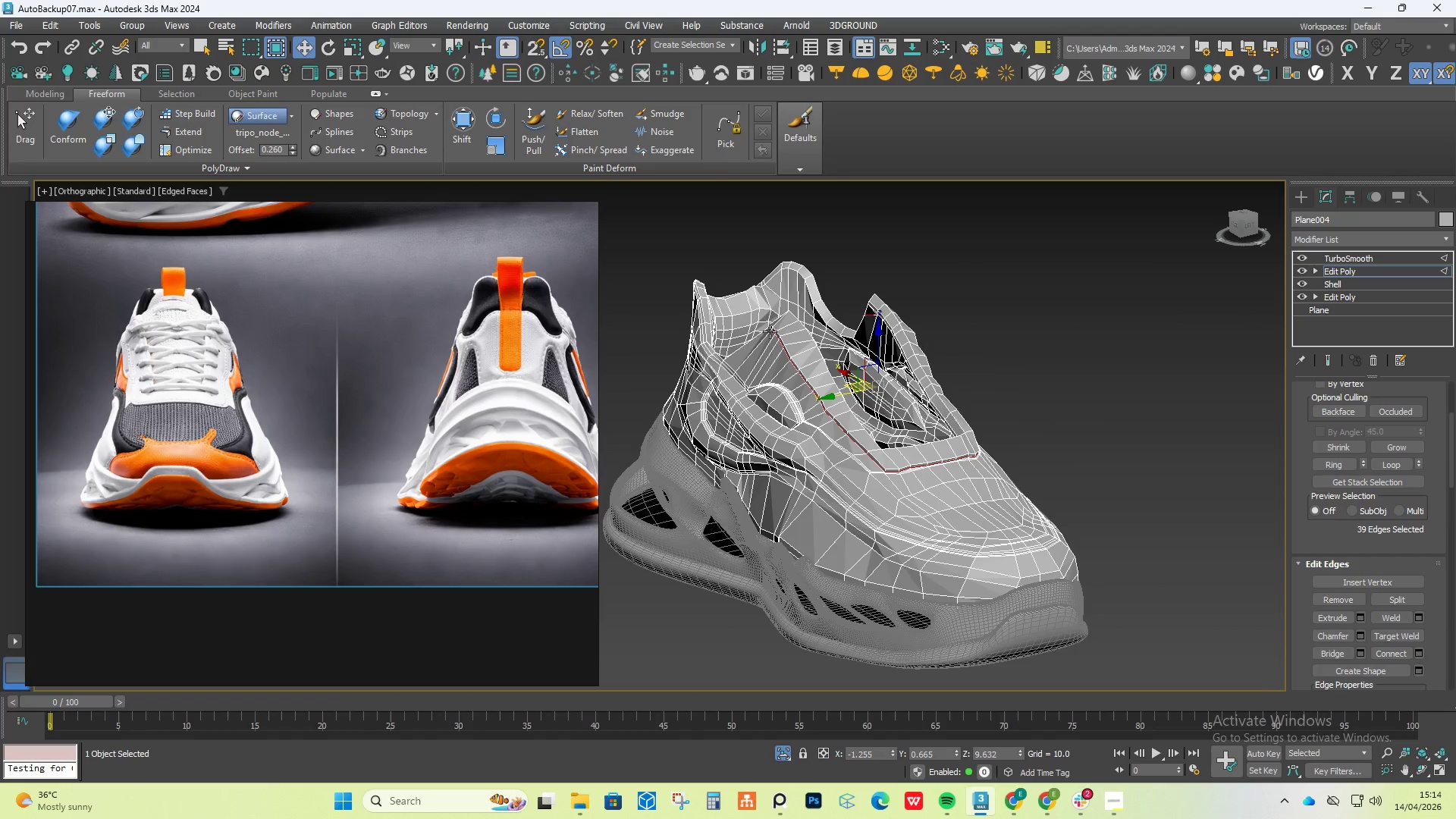 
hold_key(key=AltLeft, duration=0.58)
 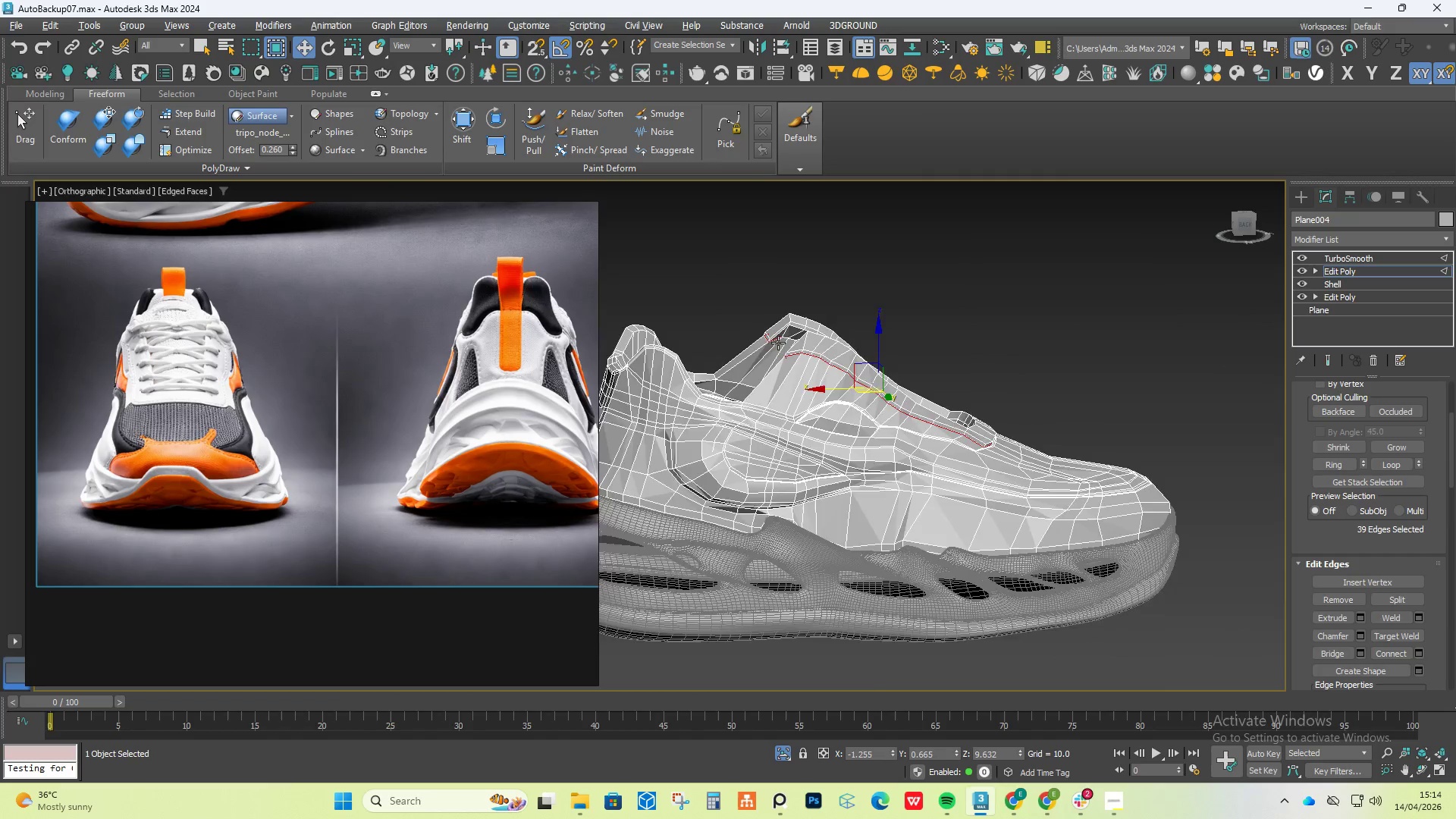 
scroll: coordinate [775, 366], scroll_direction: up, amount: 5.0
 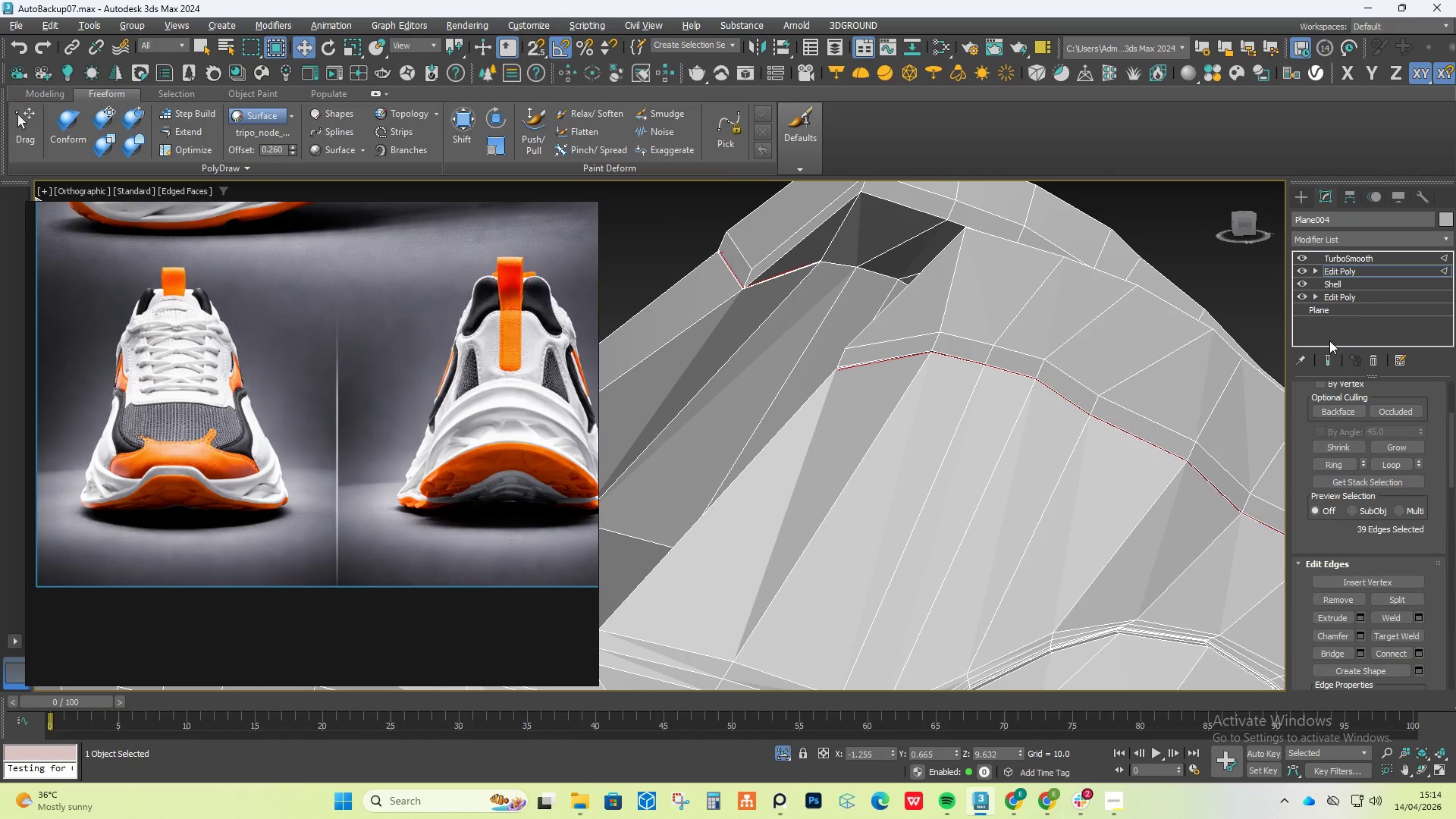 
left_click([1330, 360])
 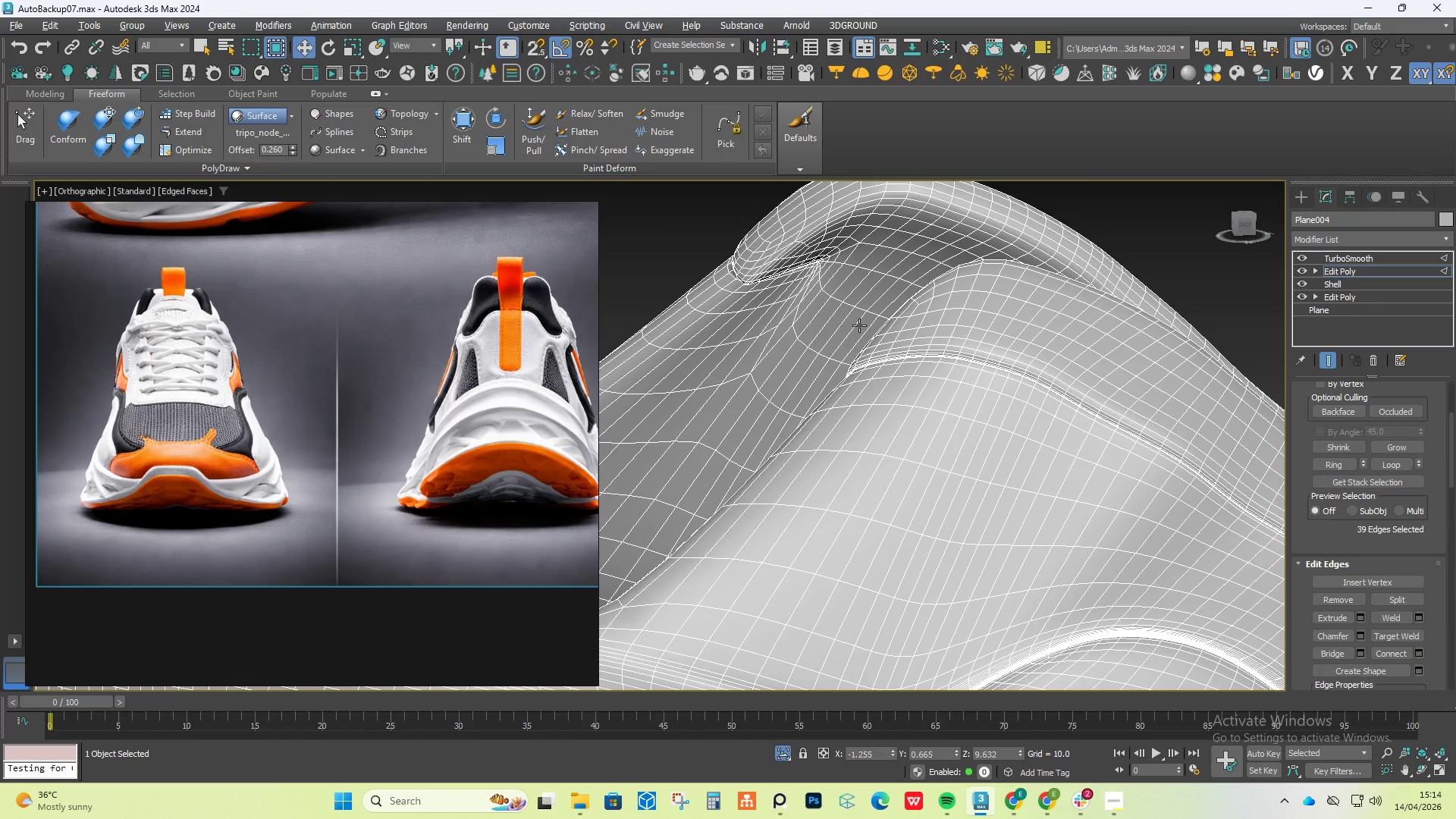 
hold_key(key=AltLeft, duration=0.72)
 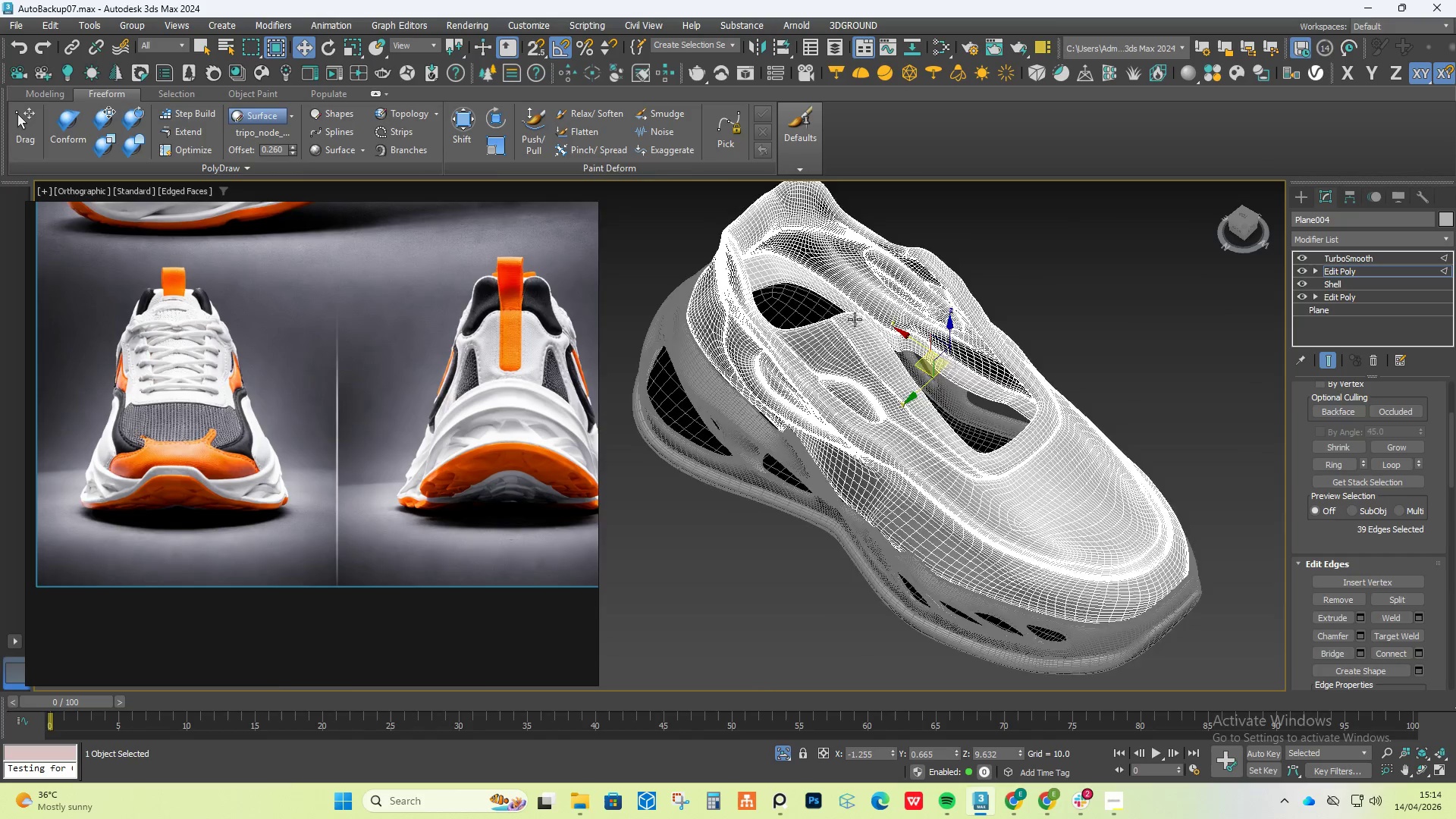 
scroll: coordinate [858, 328], scroll_direction: down, amount: 6.0
 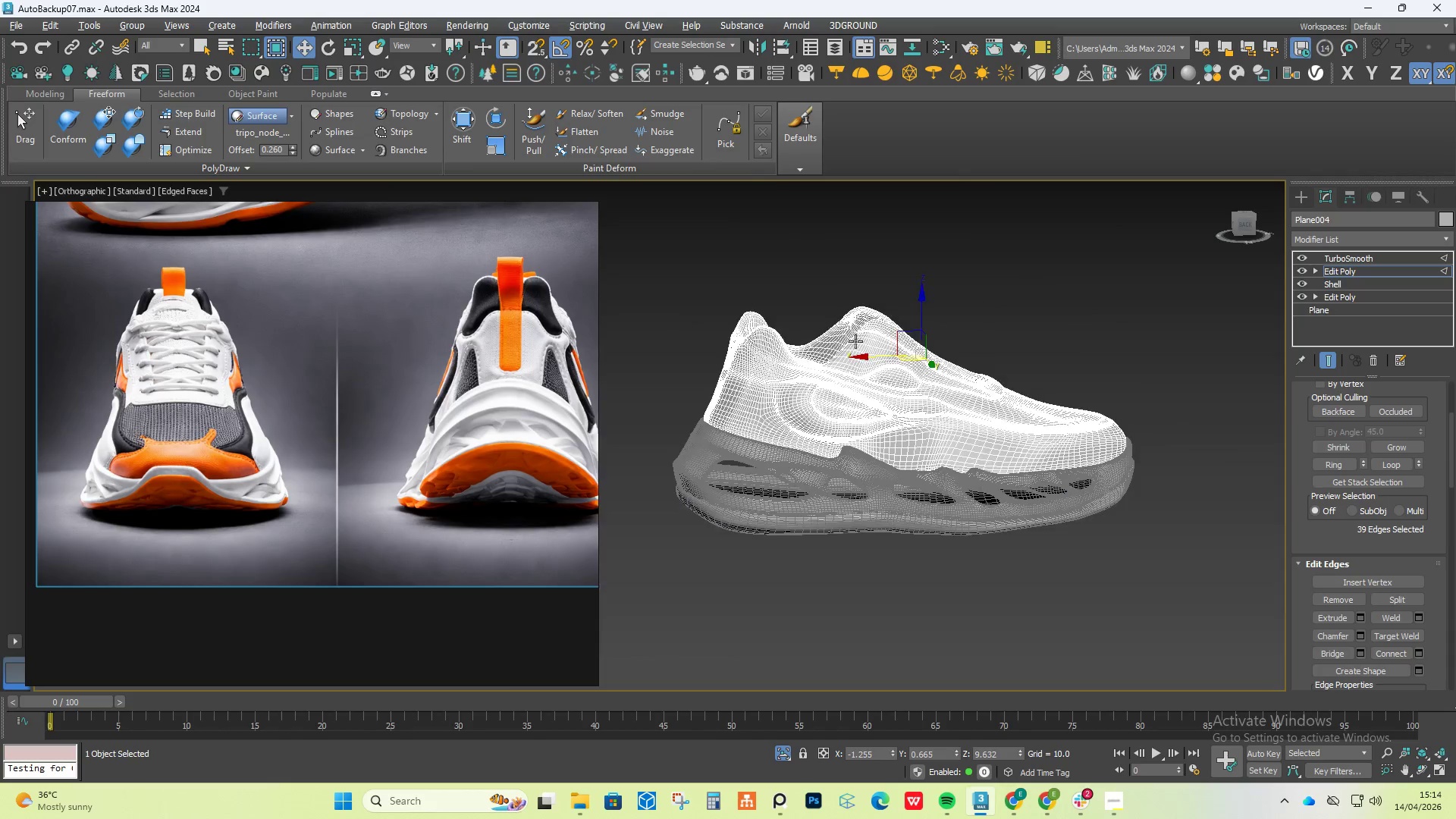 
scroll: coordinate [857, 299], scroll_direction: up, amount: 4.0
 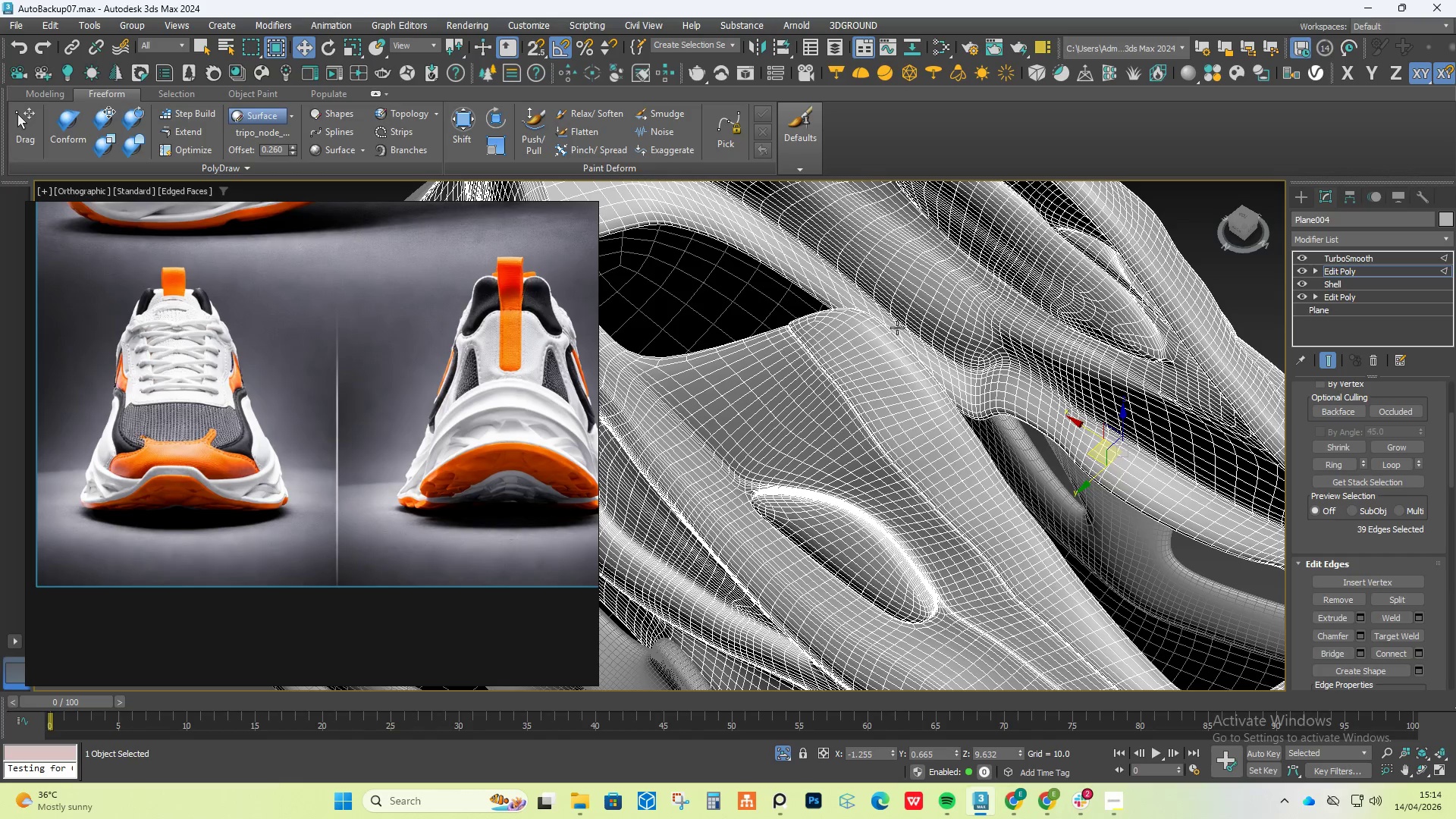 
key(F4)
 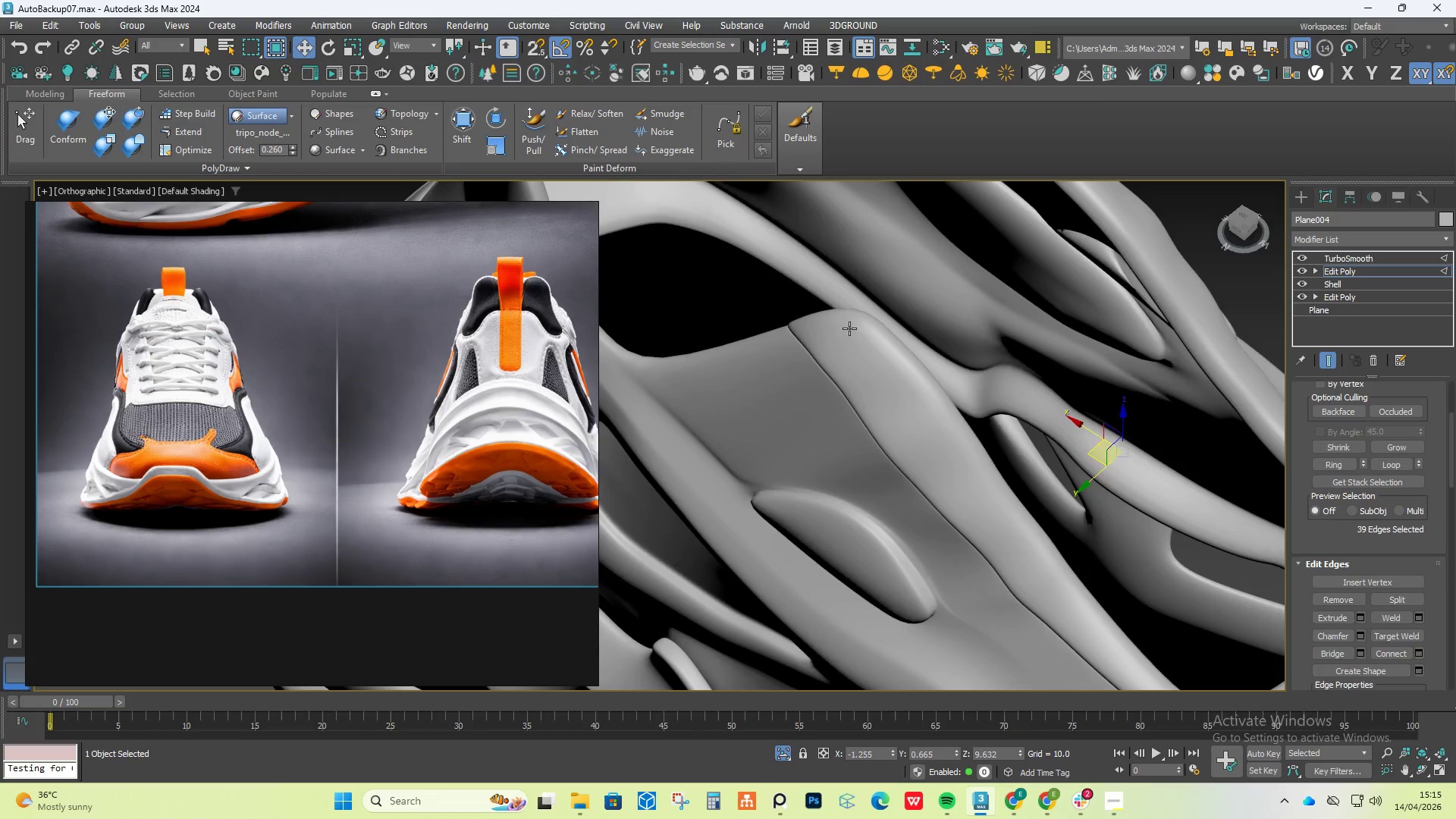 
hold_key(key=AltLeft, duration=1.5)
 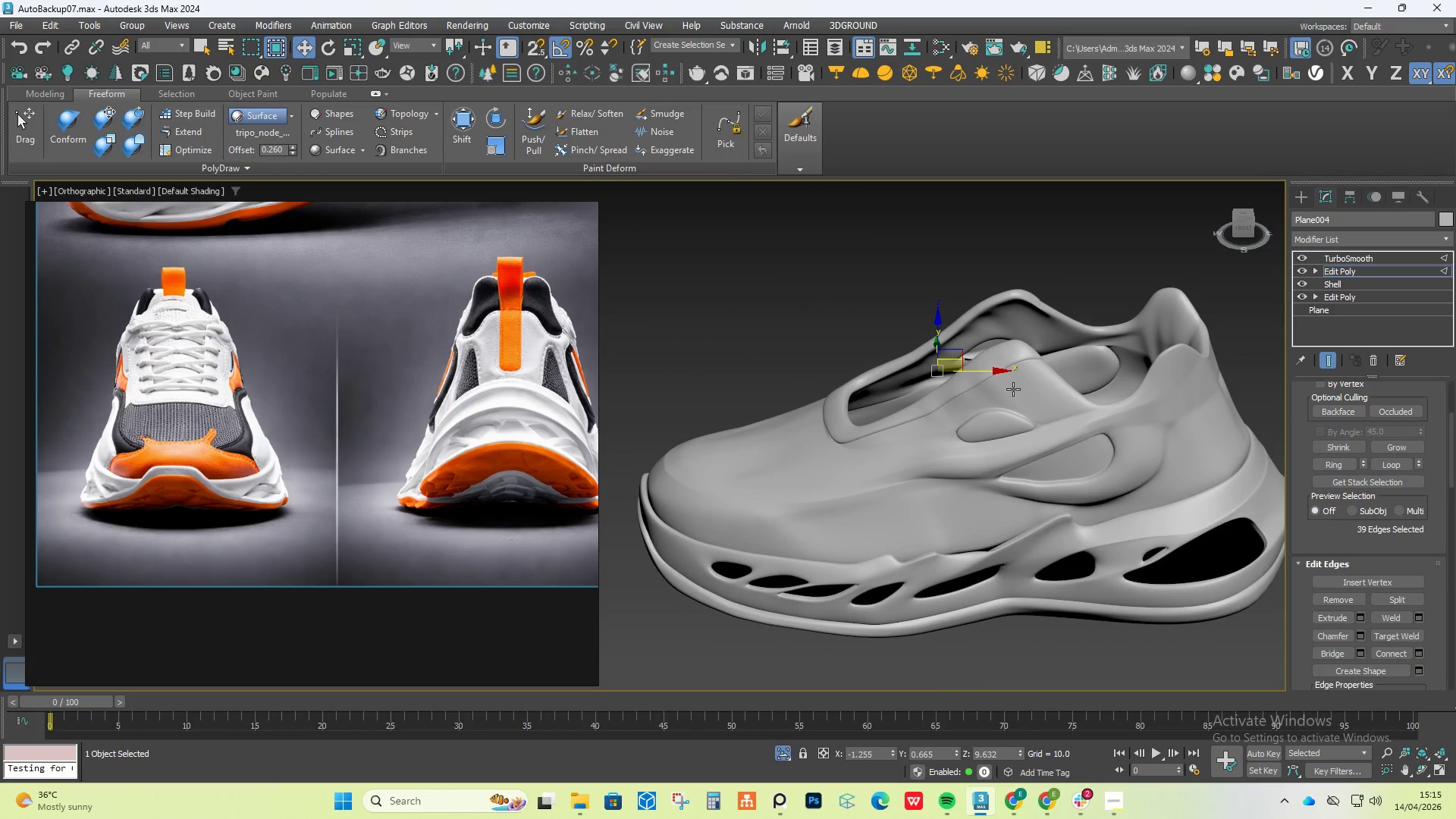 
scroll: coordinate [834, 327], scroll_direction: down, amount: 3.0
 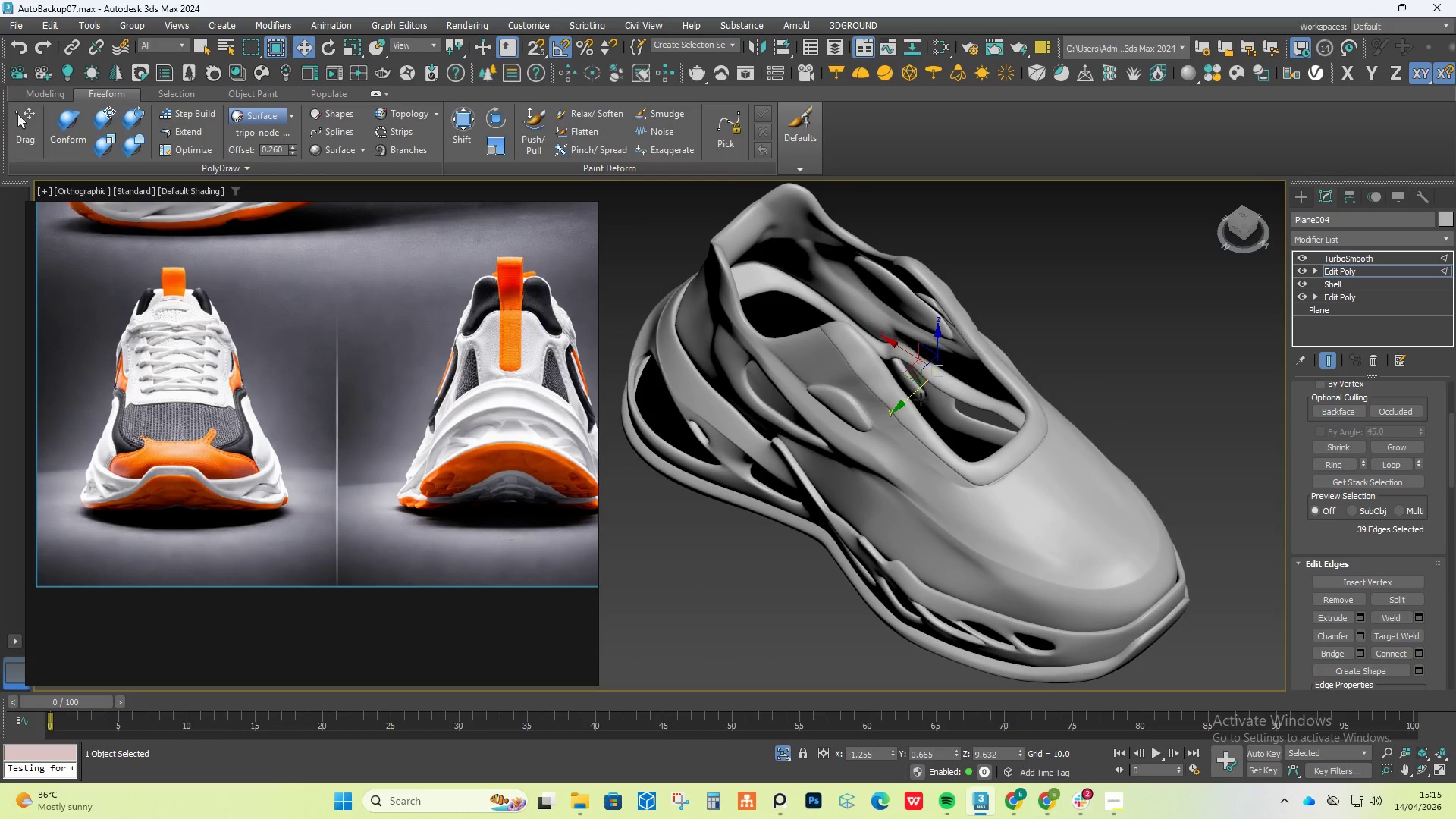 
key(Alt+AltLeft)
 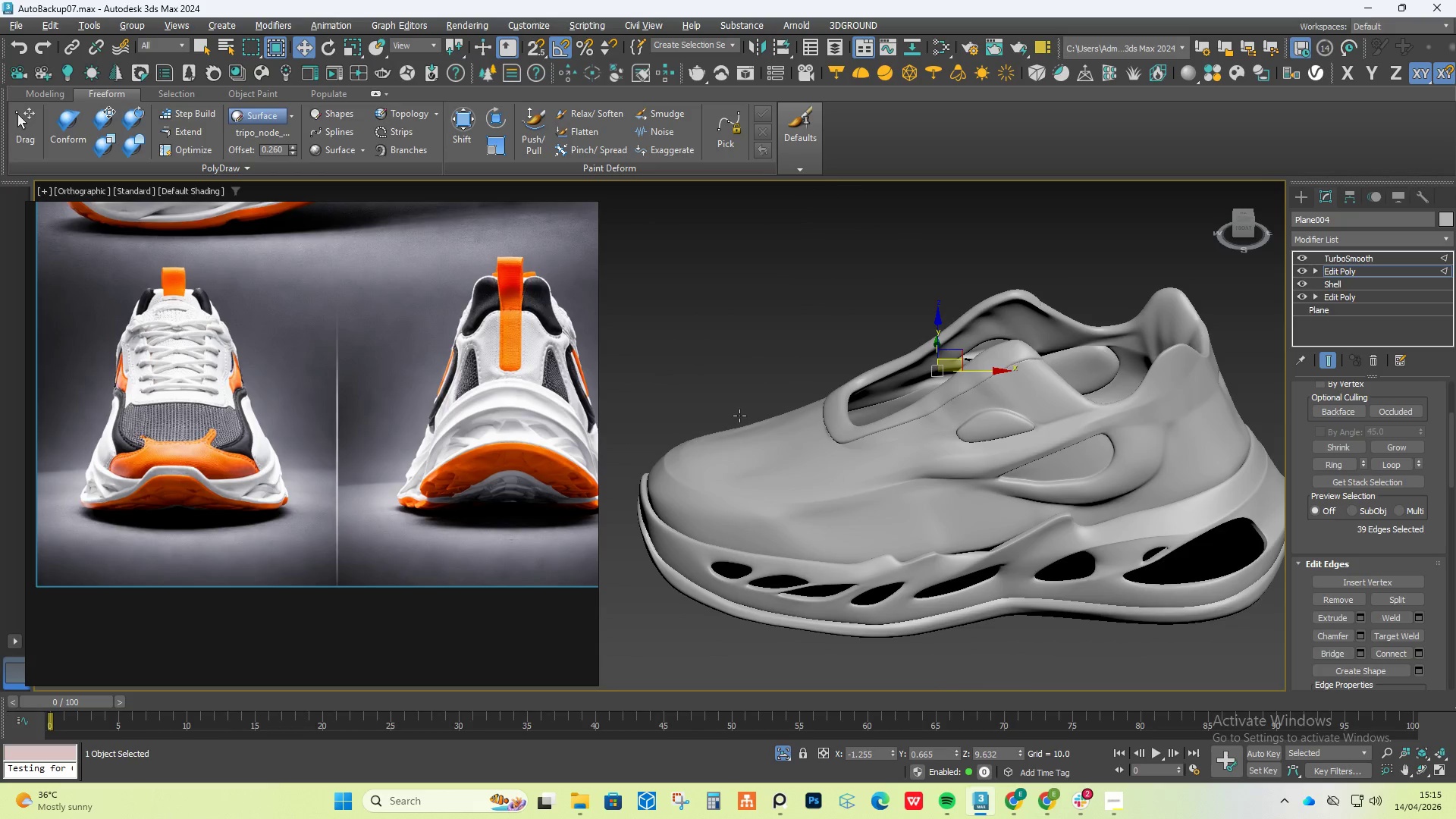 
key(Alt+AltLeft)
 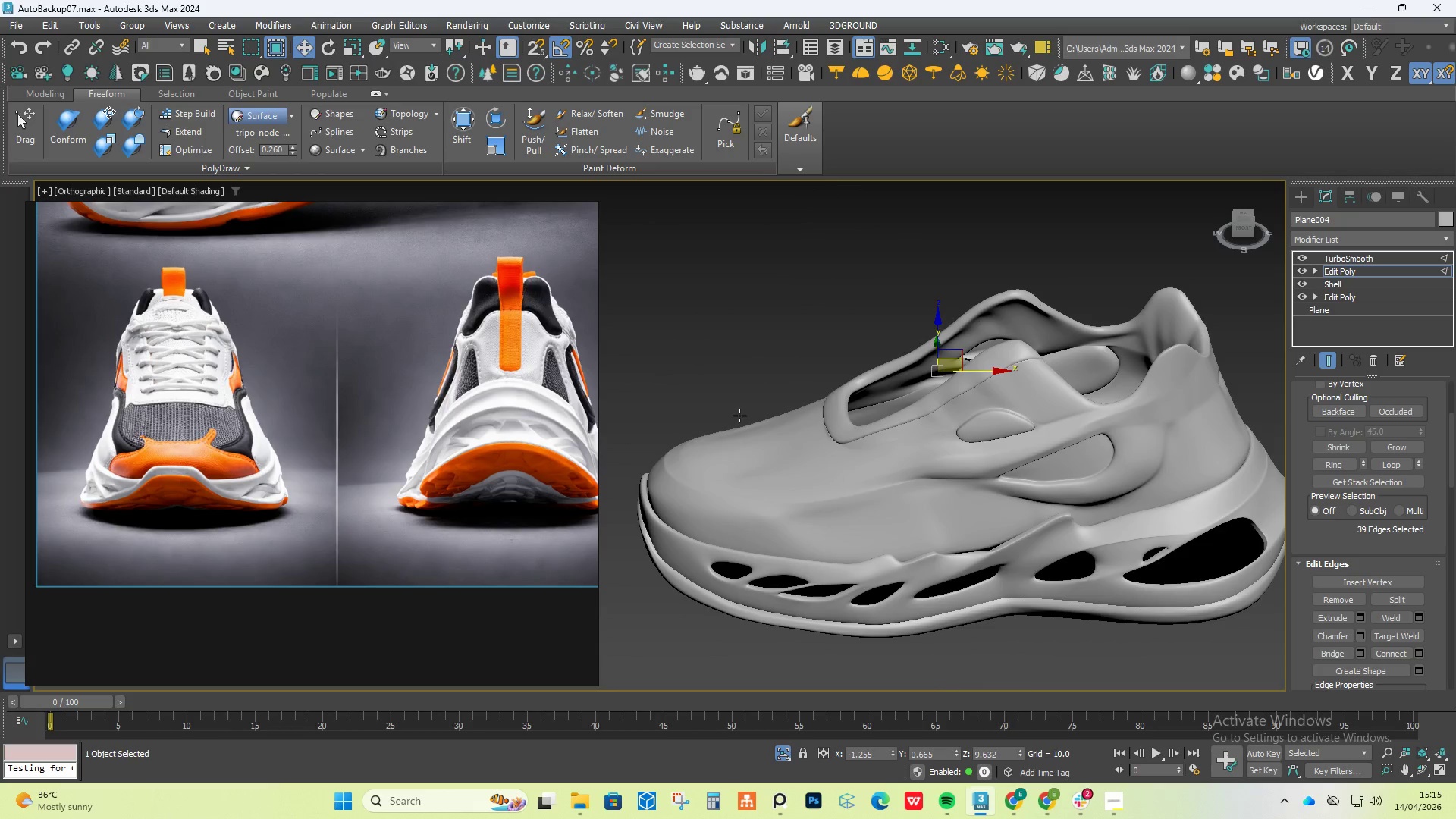 
key(Alt+AltLeft)
 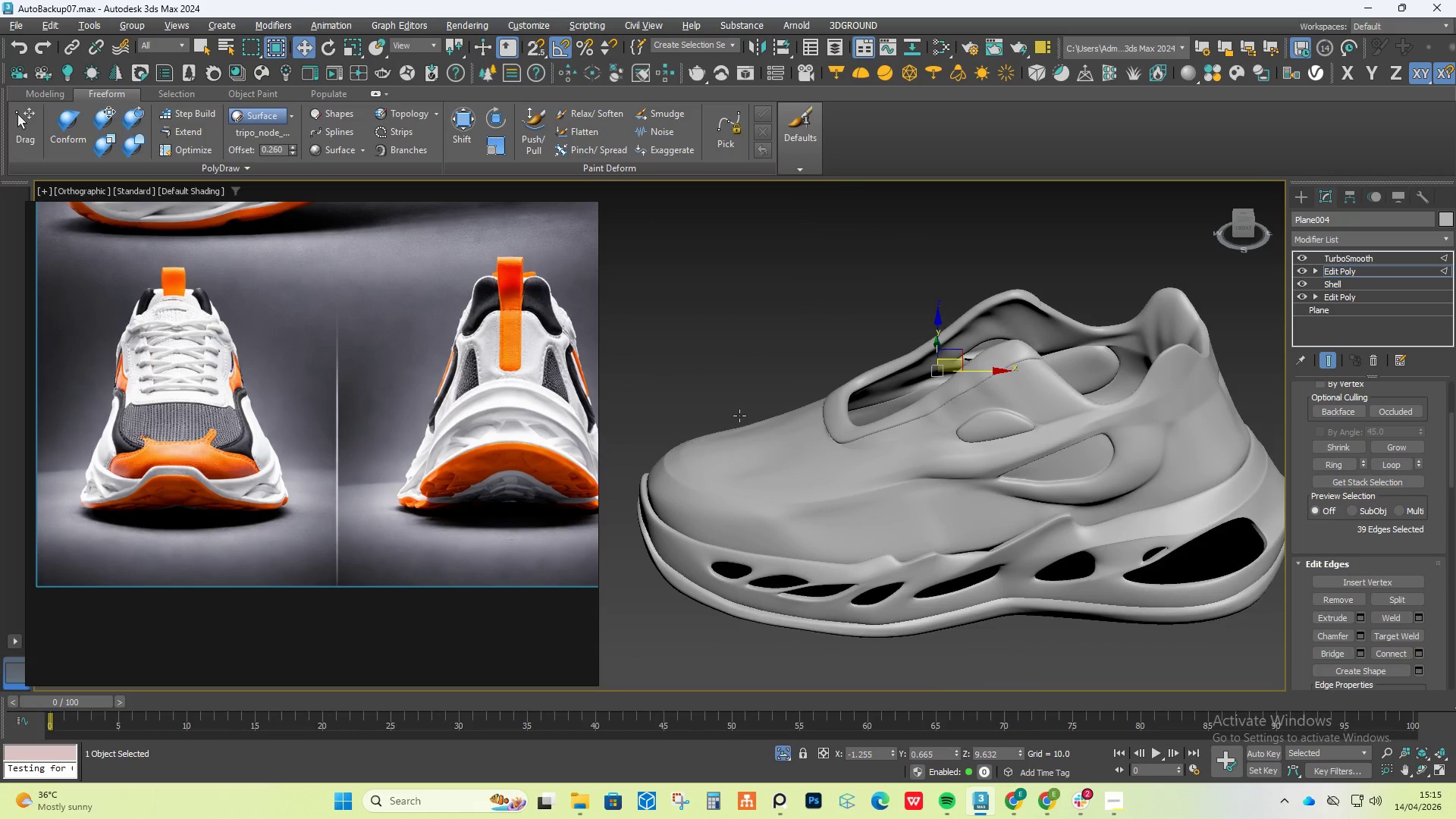 
key(Alt+AltLeft)
 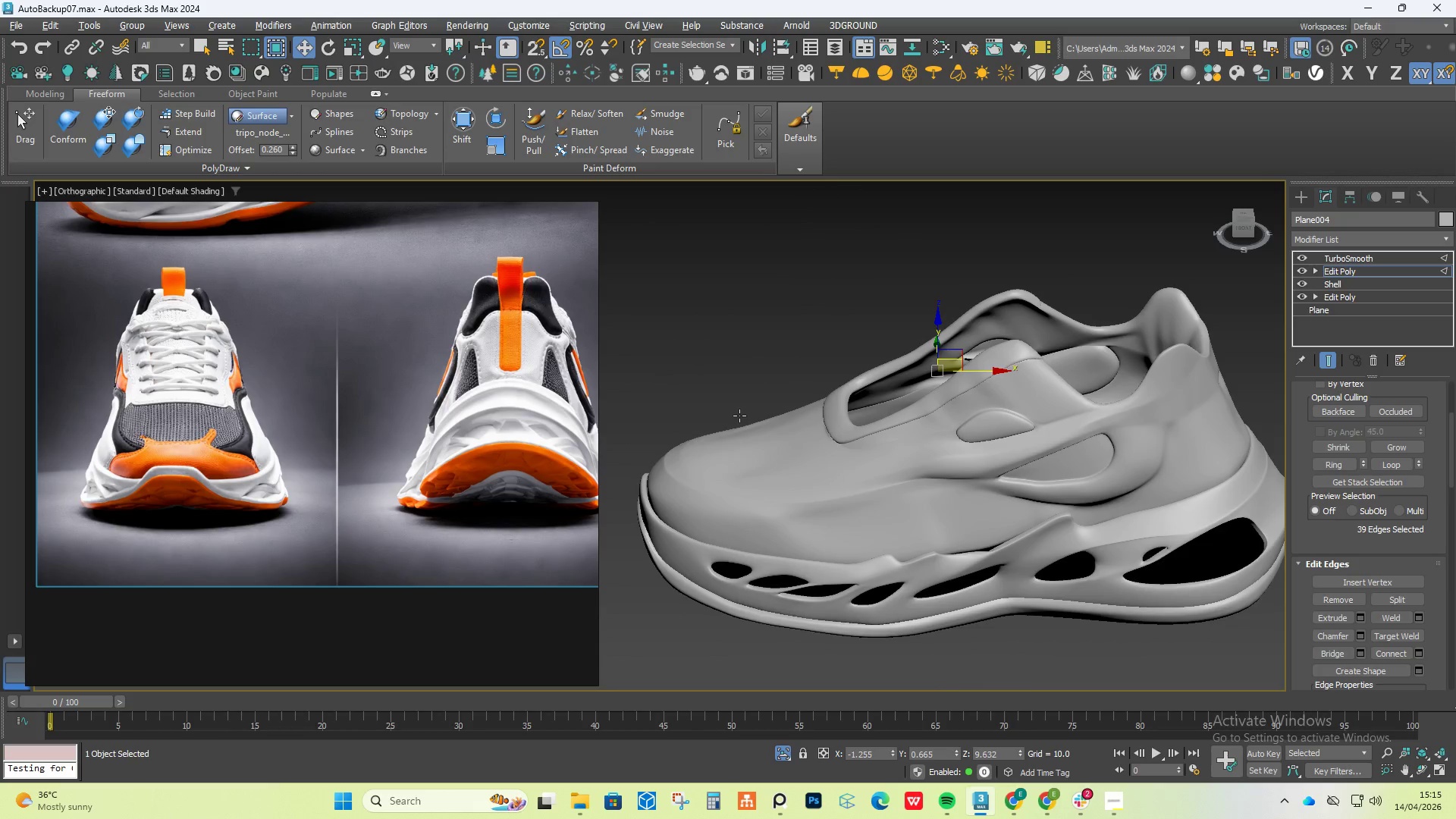 
key(Alt+AltLeft)
 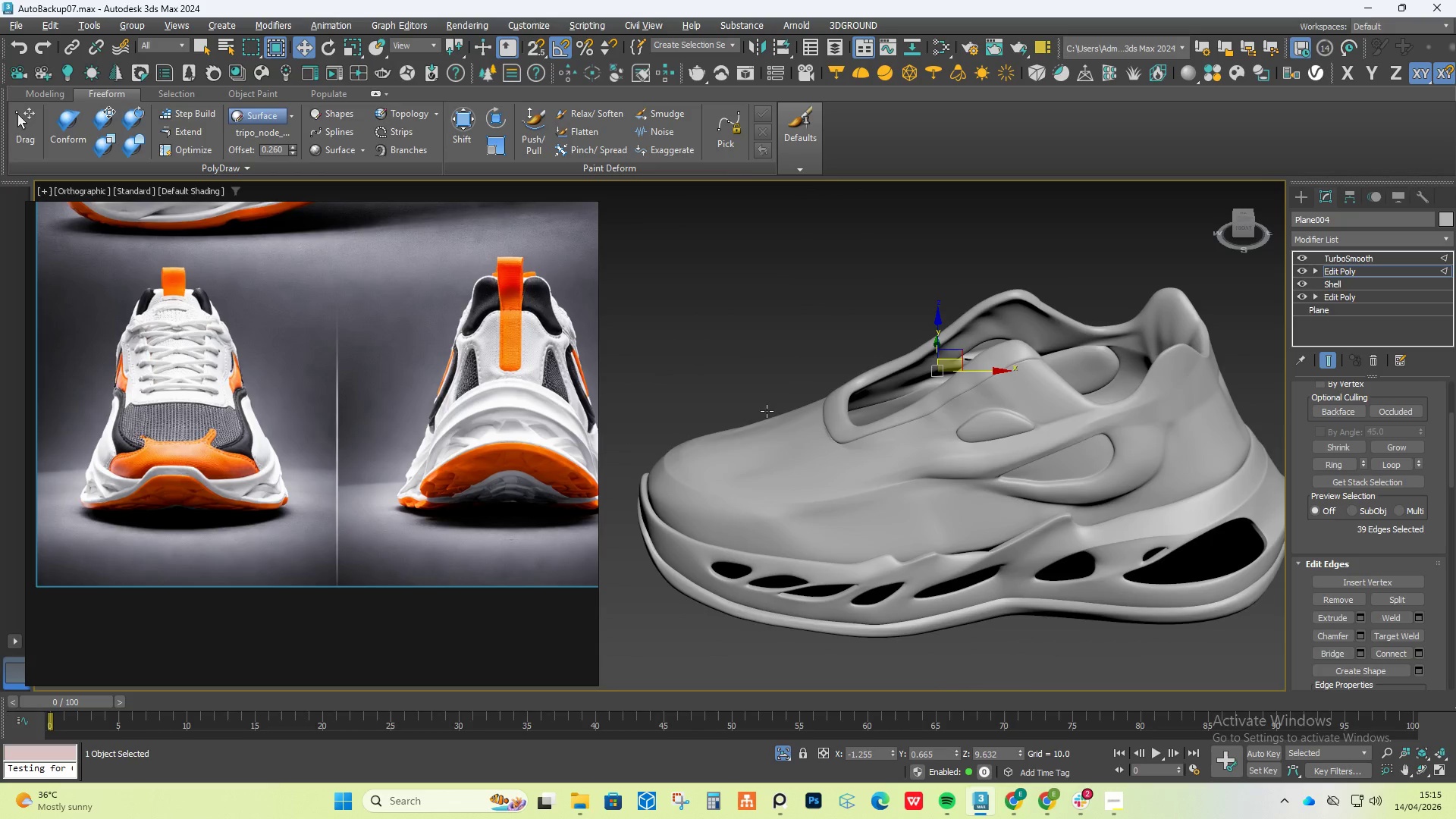 
key(Alt+AltLeft)
 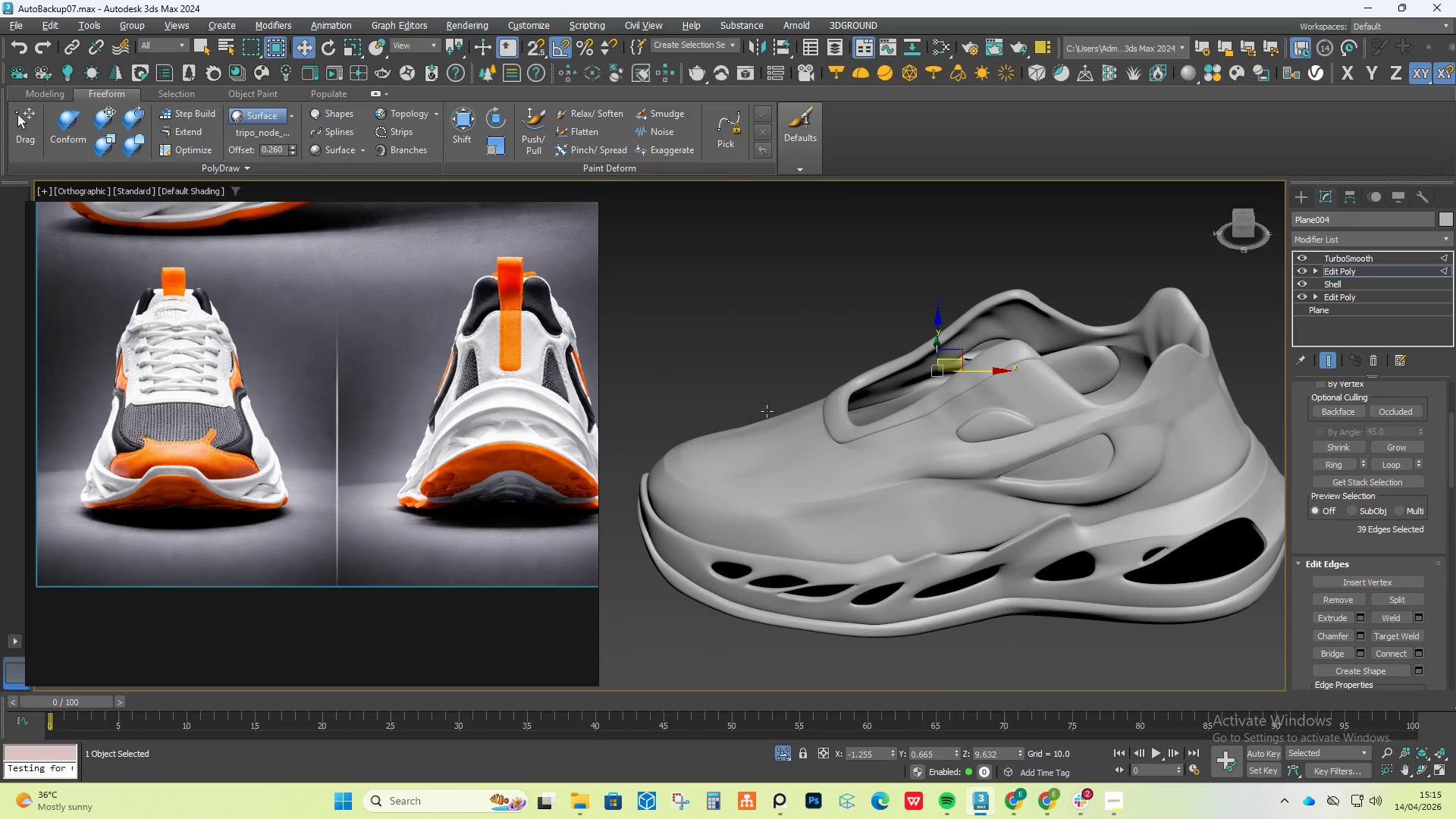 
key(Alt+AltLeft)
 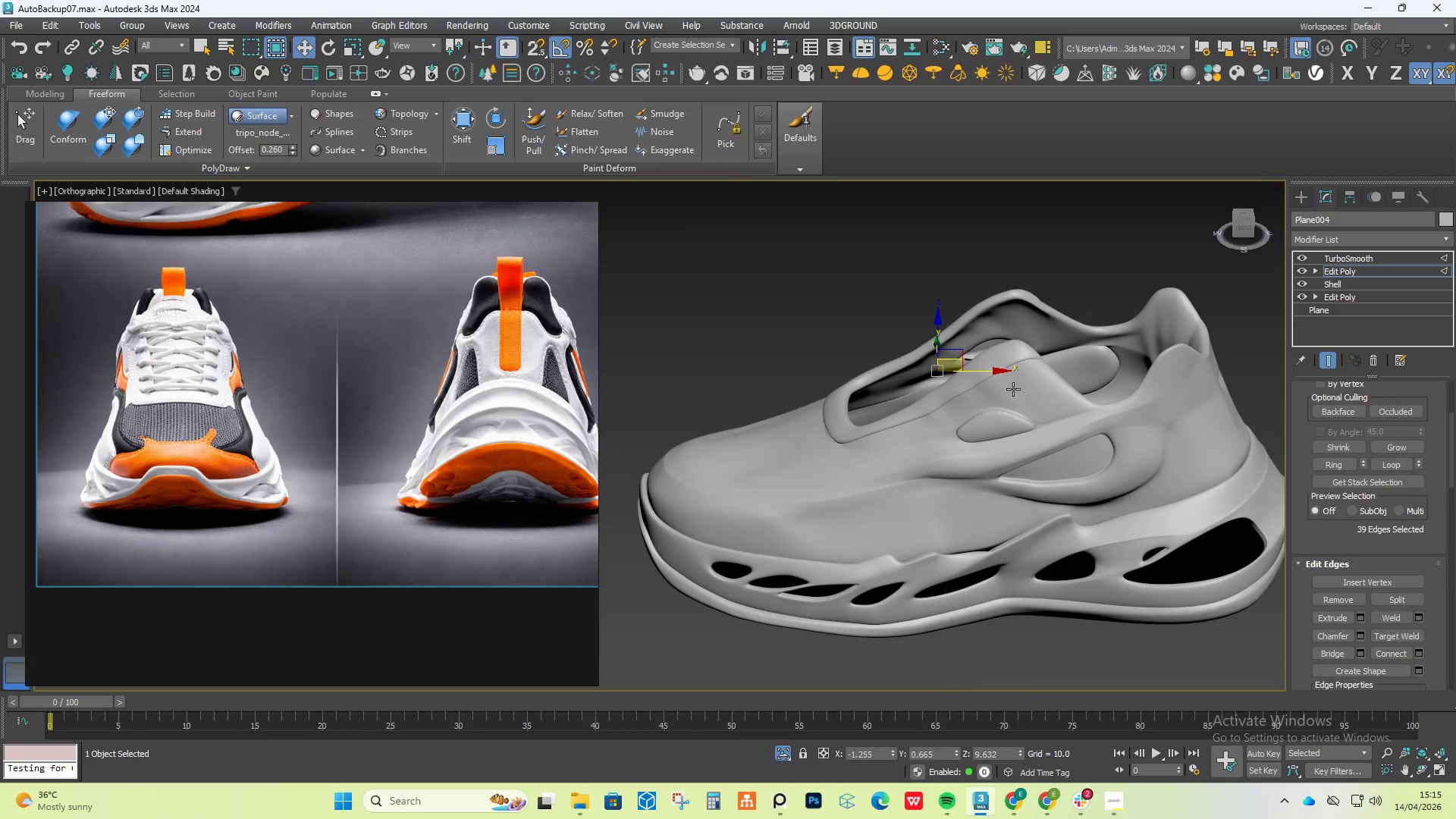 
scroll: coordinate [1015, 385], scroll_direction: up, amount: 3.0
 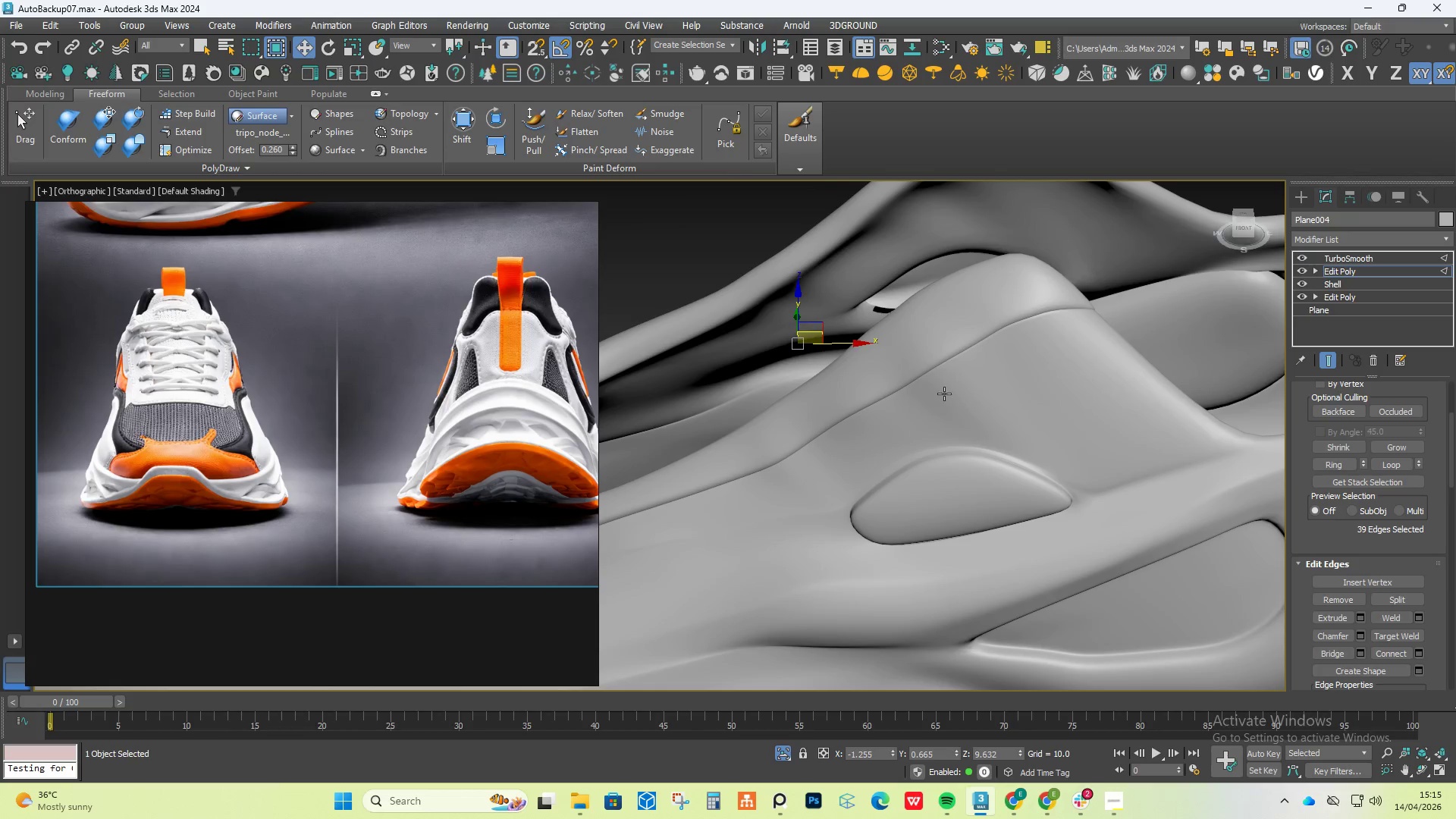 
hold_key(key=AltLeft, duration=1.12)
 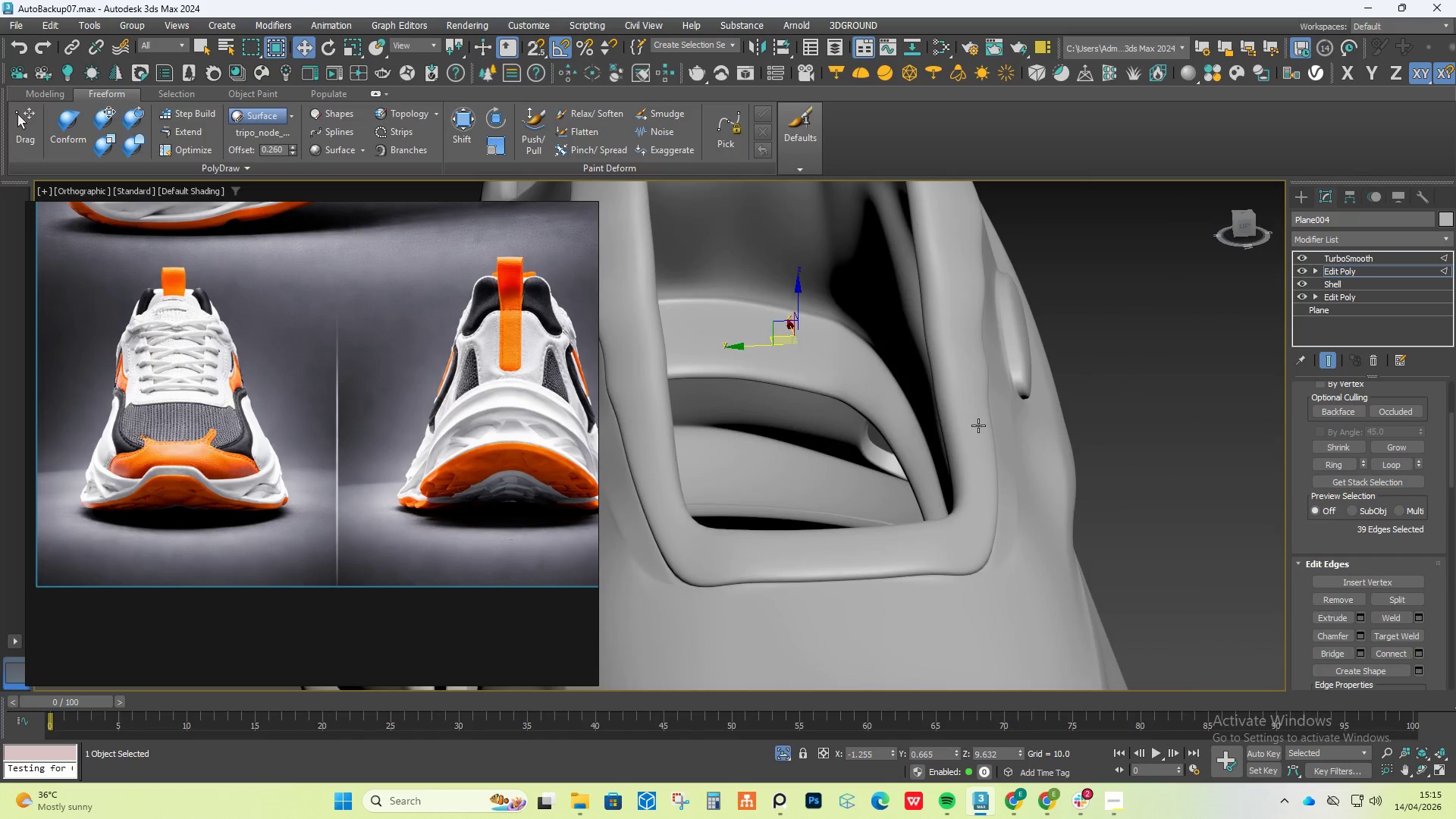 
scroll: coordinate [978, 425], scroll_direction: down, amount: 1.0
 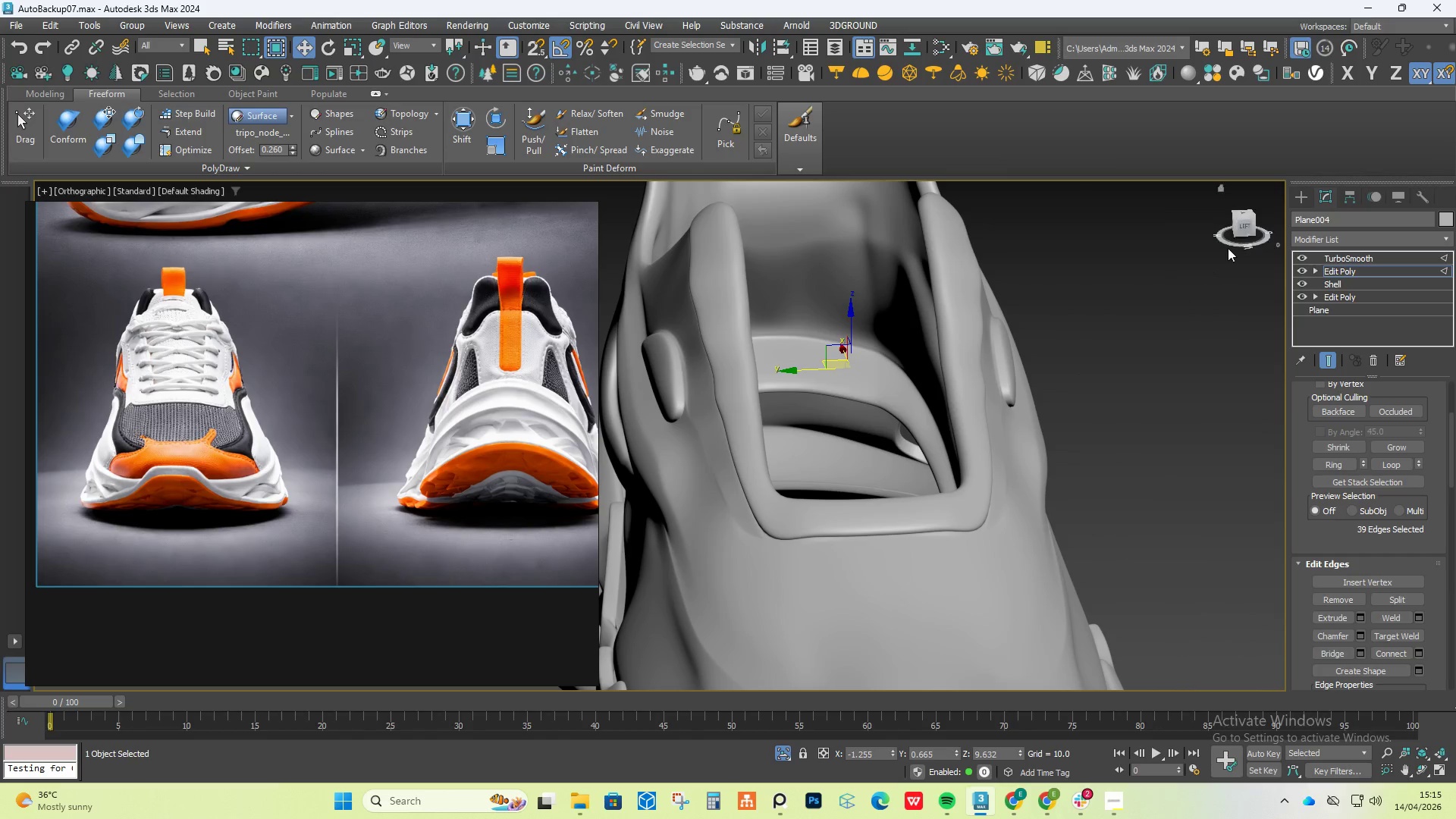 
left_click([1242, 222])
 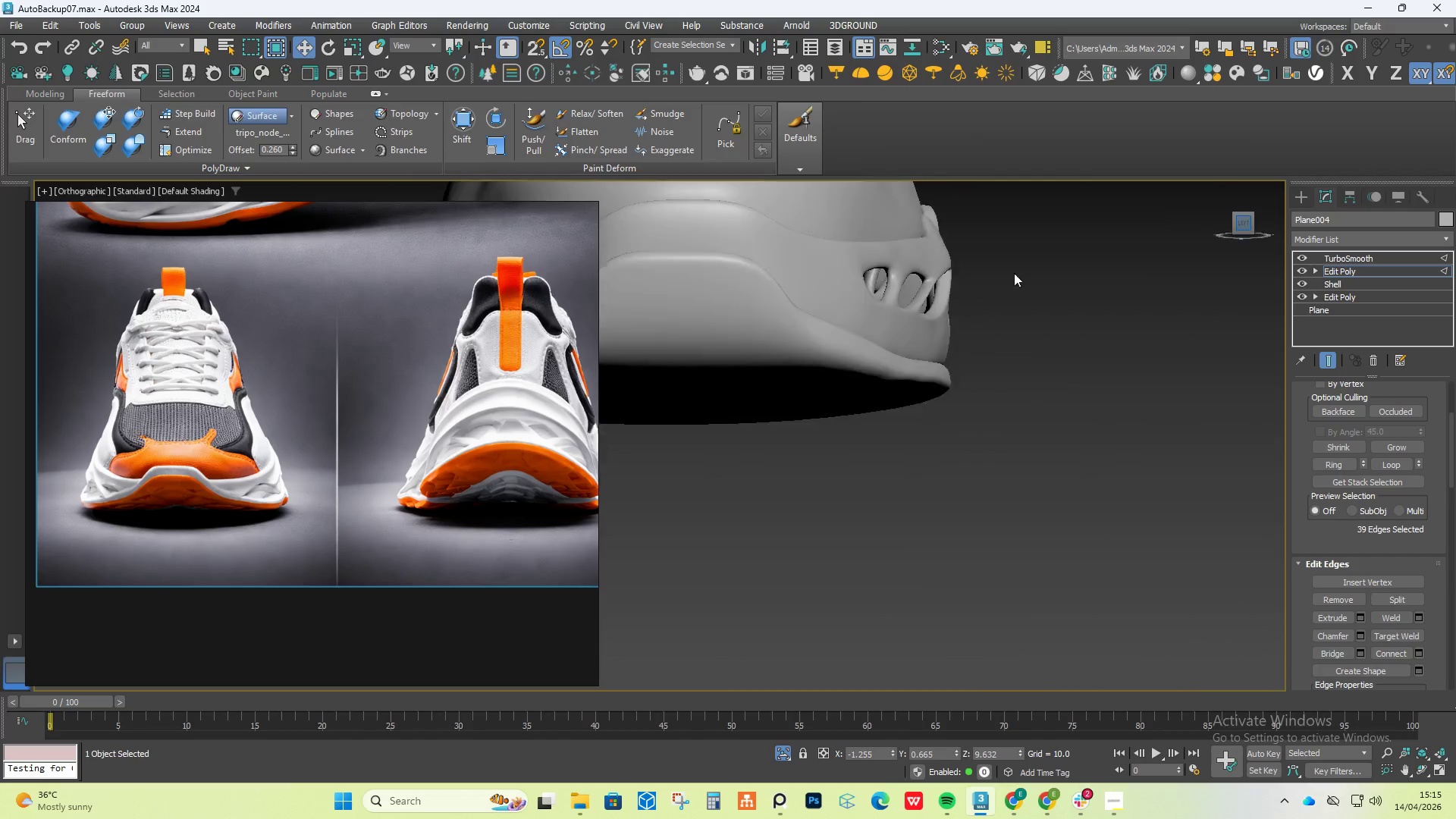 
scroll: coordinate [946, 274], scroll_direction: down, amount: 3.0
 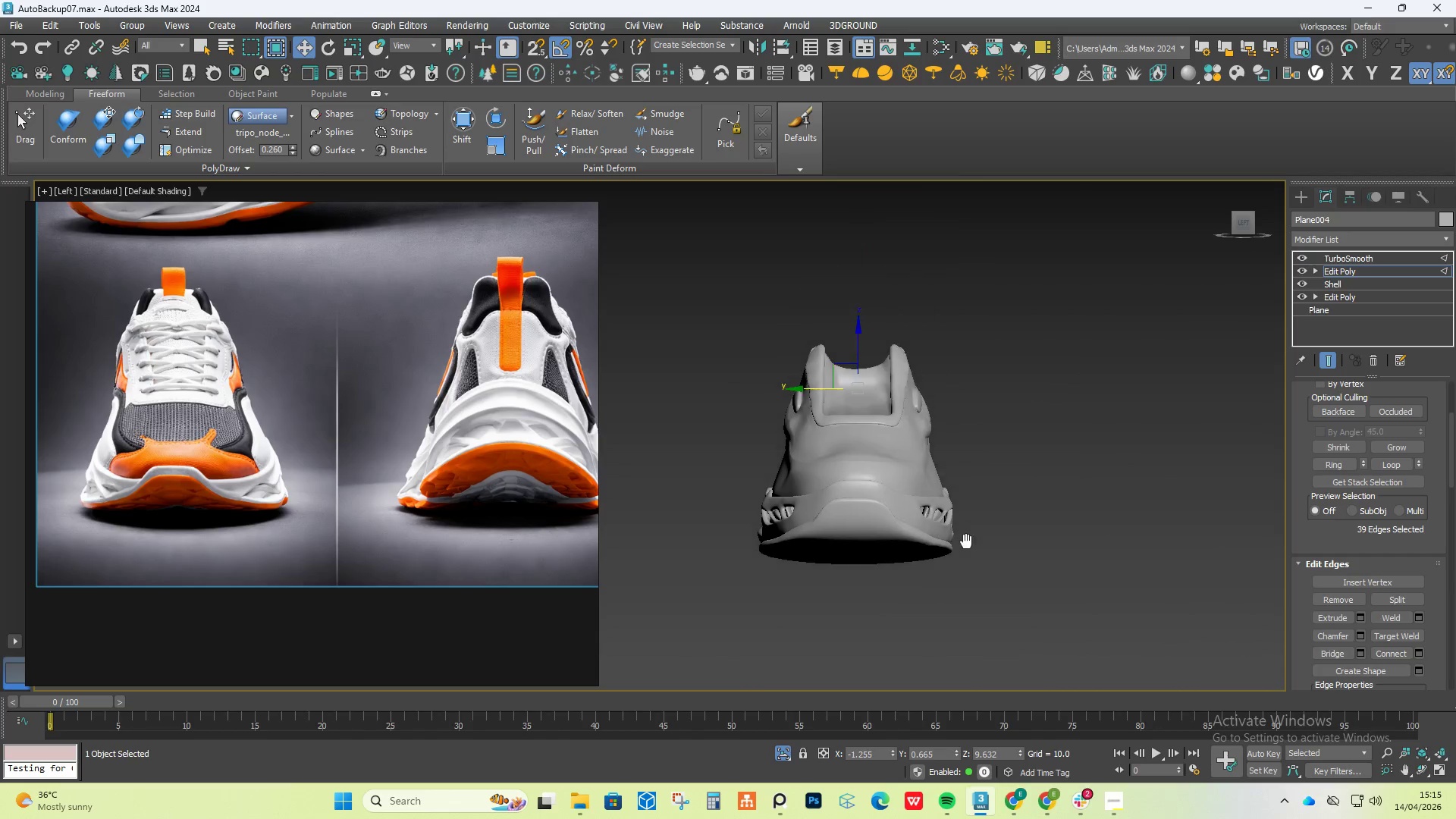 
hold_key(key=AltLeft, duration=0.56)
 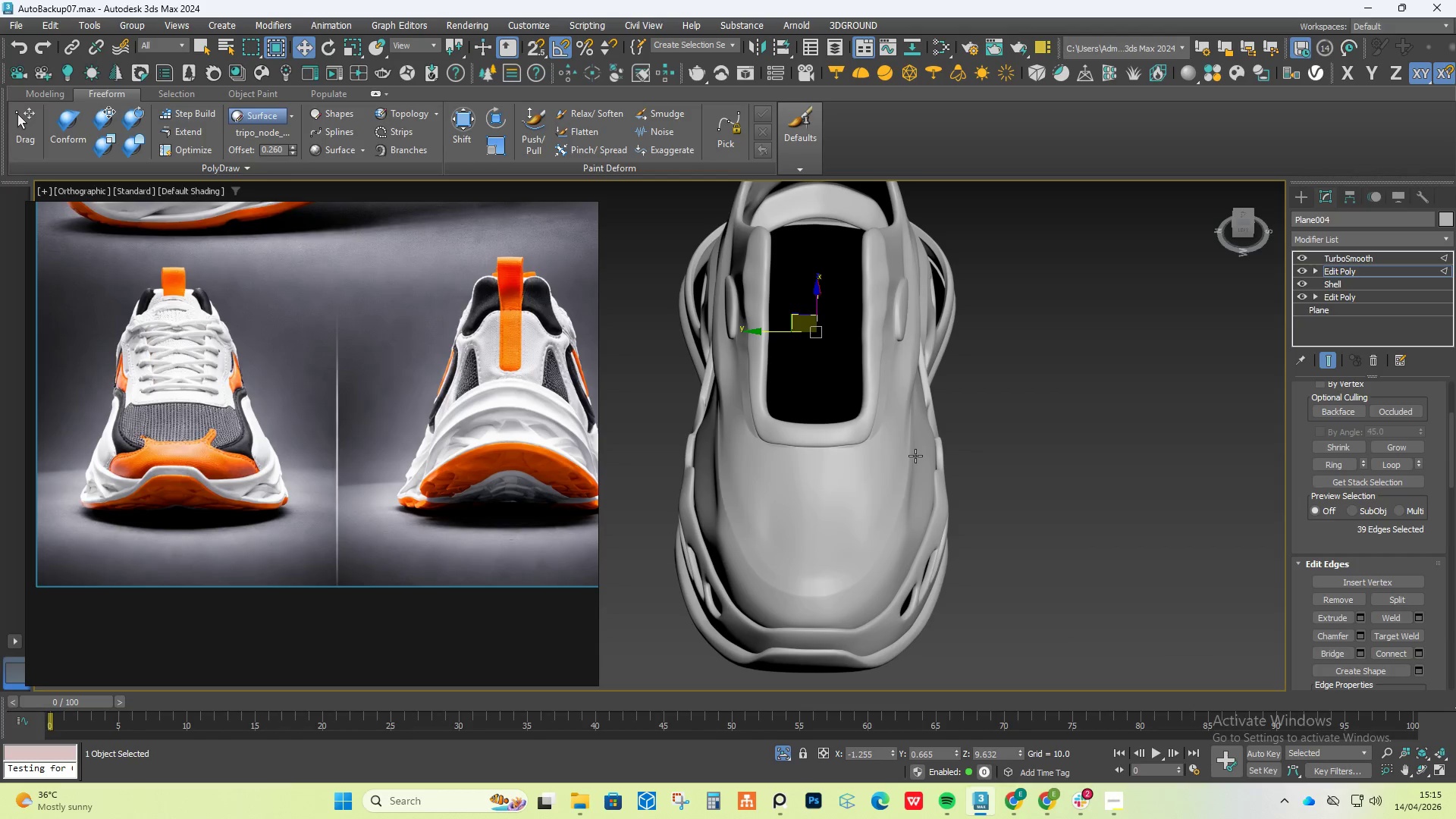 
scroll: coordinate [856, 253], scroll_direction: up, amount: 5.0
 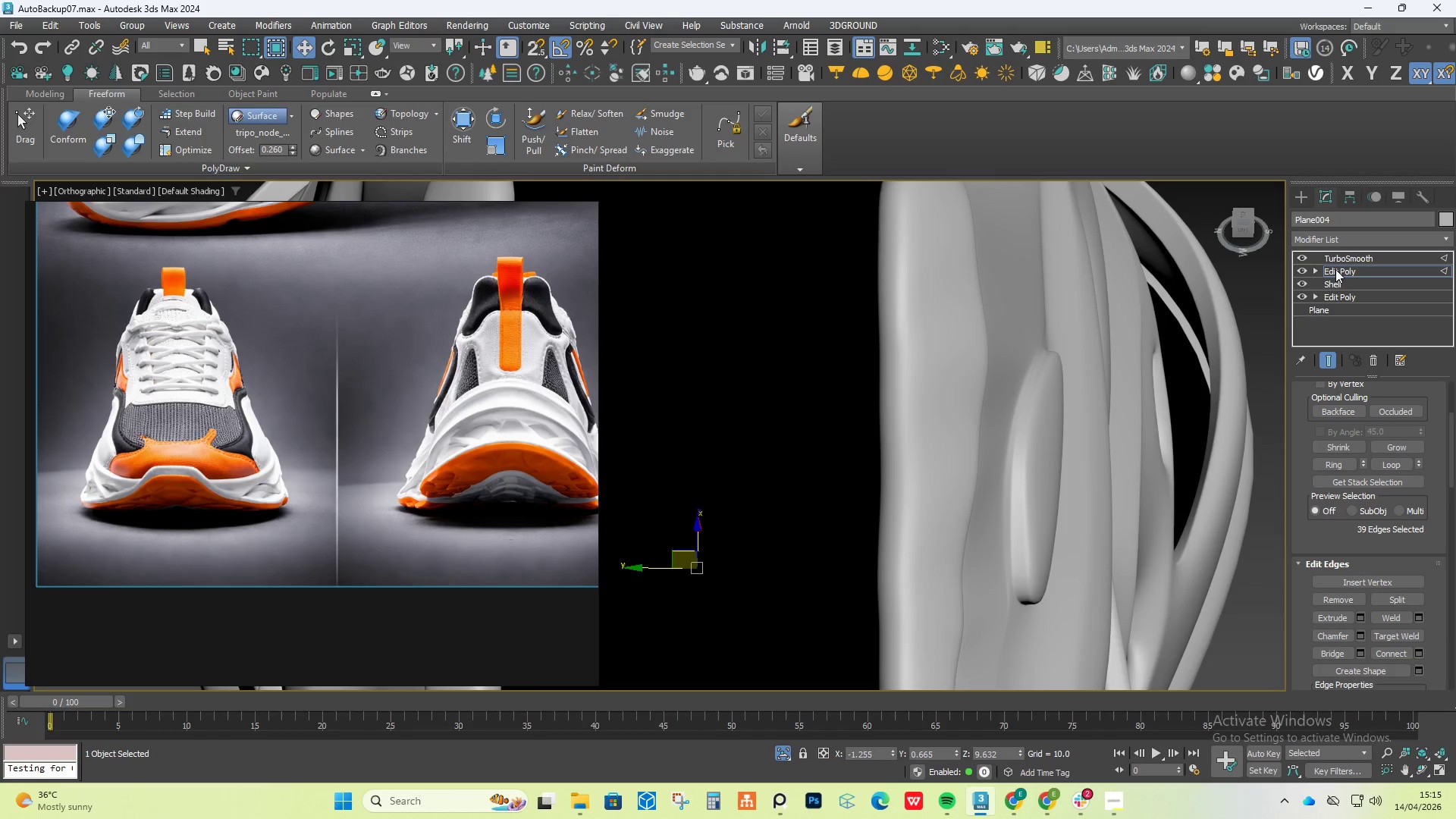 
left_click([1337, 268])
 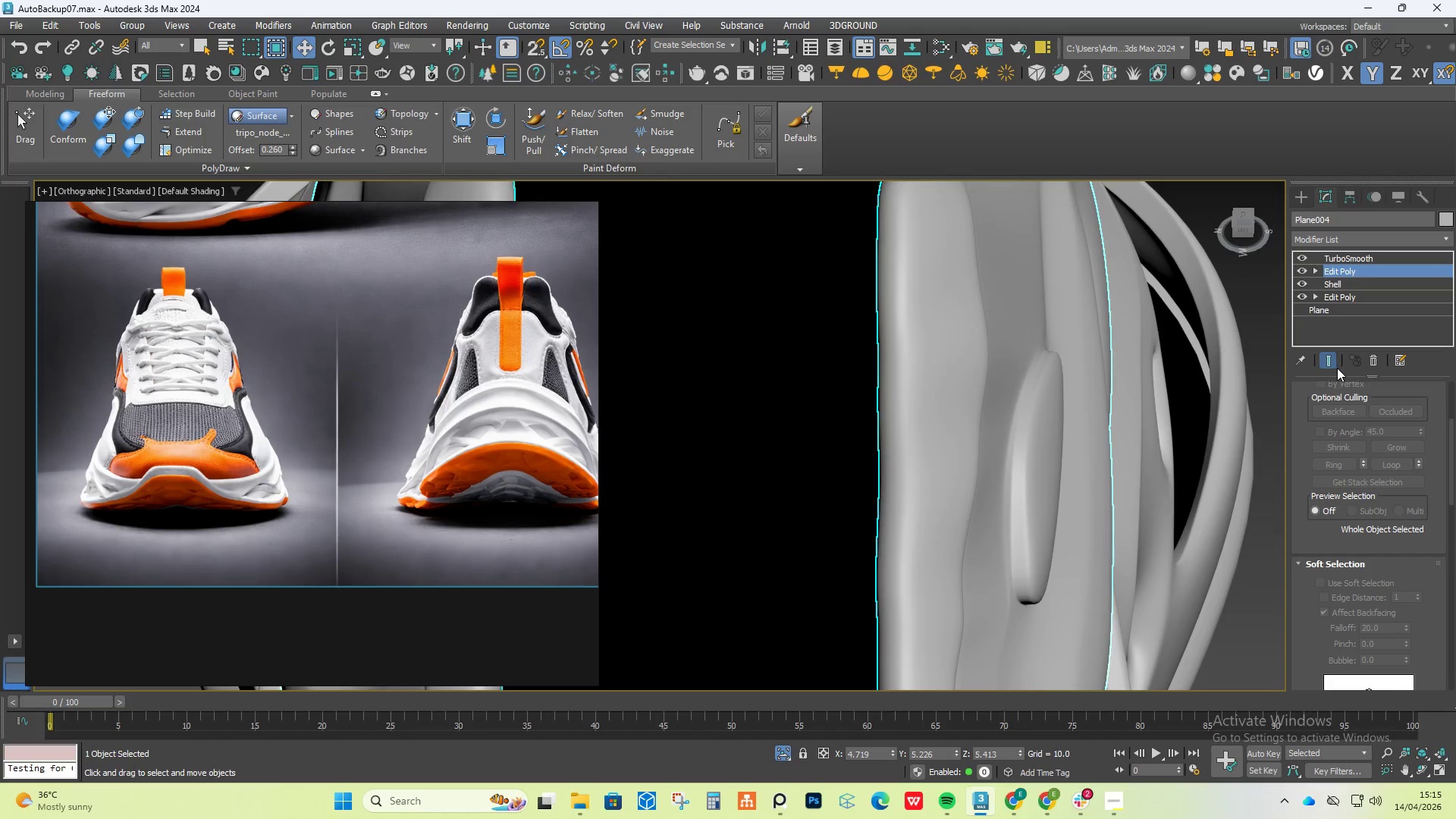 
scroll: coordinate [1329, 435], scroll_direction: up, amount: 6.0
 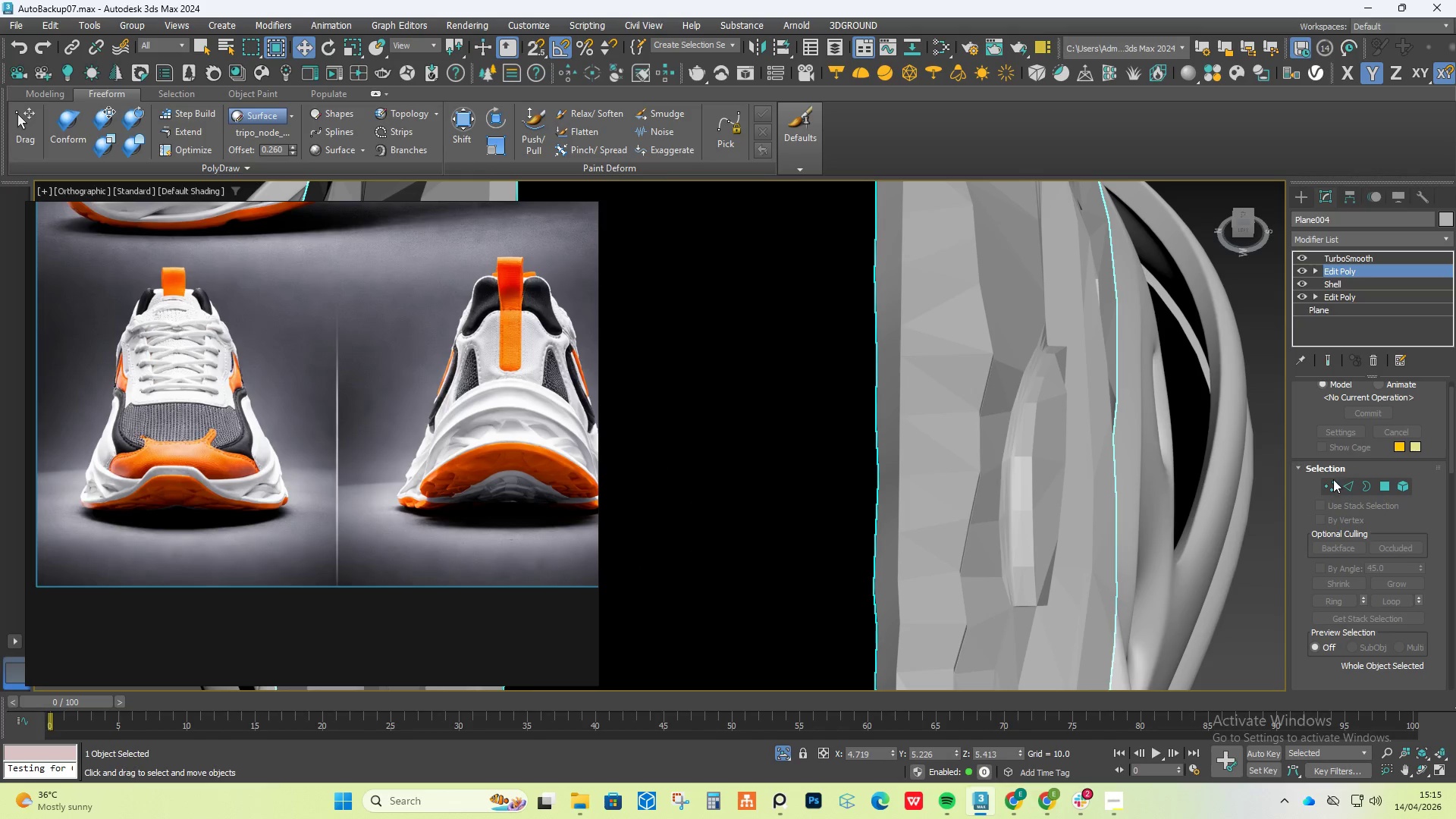 
left_click([1333, 483])
 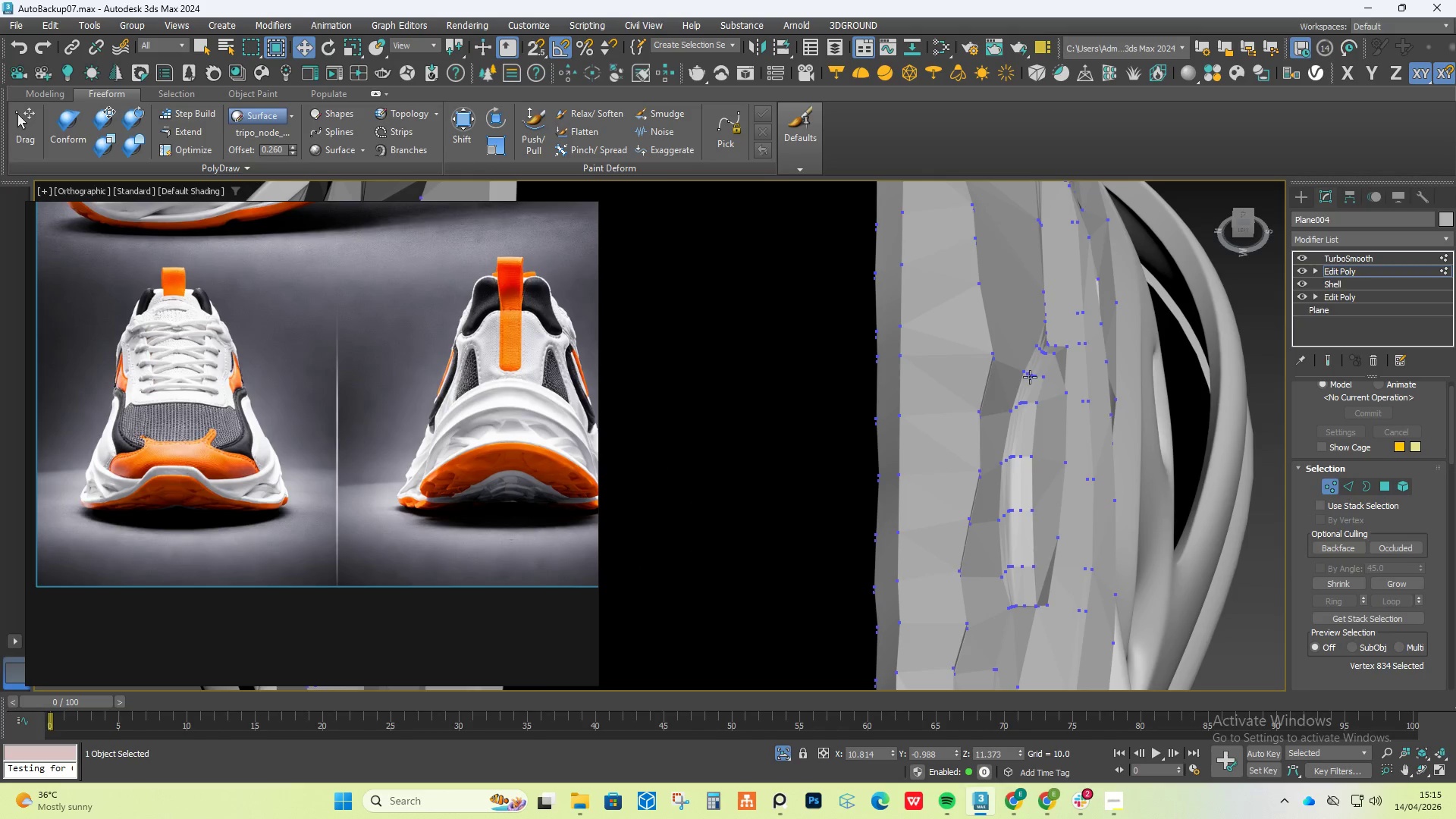 
hold_key(key=AltLeft, duration=0.64)
 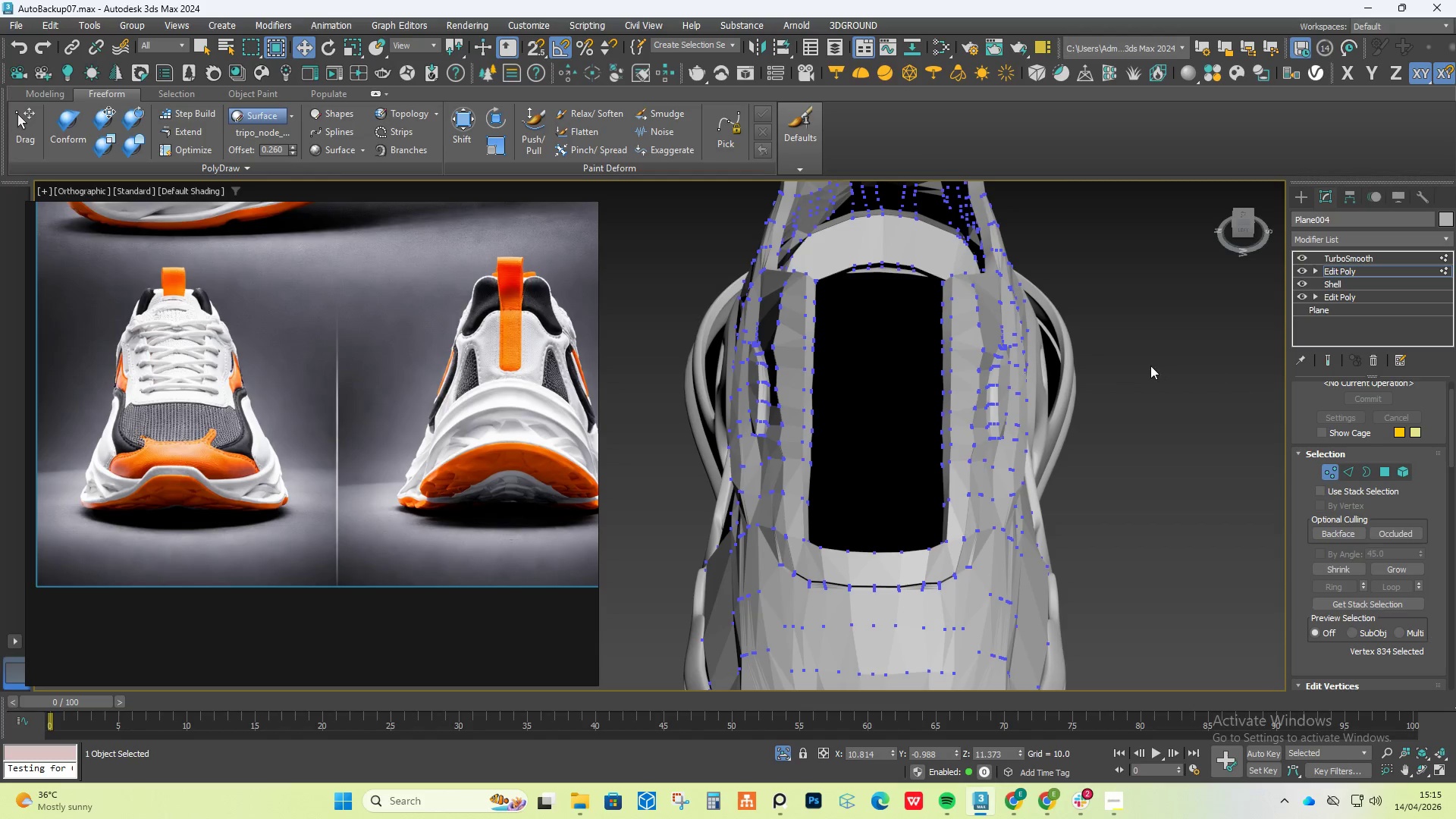 
scroll: coordinate [979, 346], scroll_direction: down, amount: 3.0
 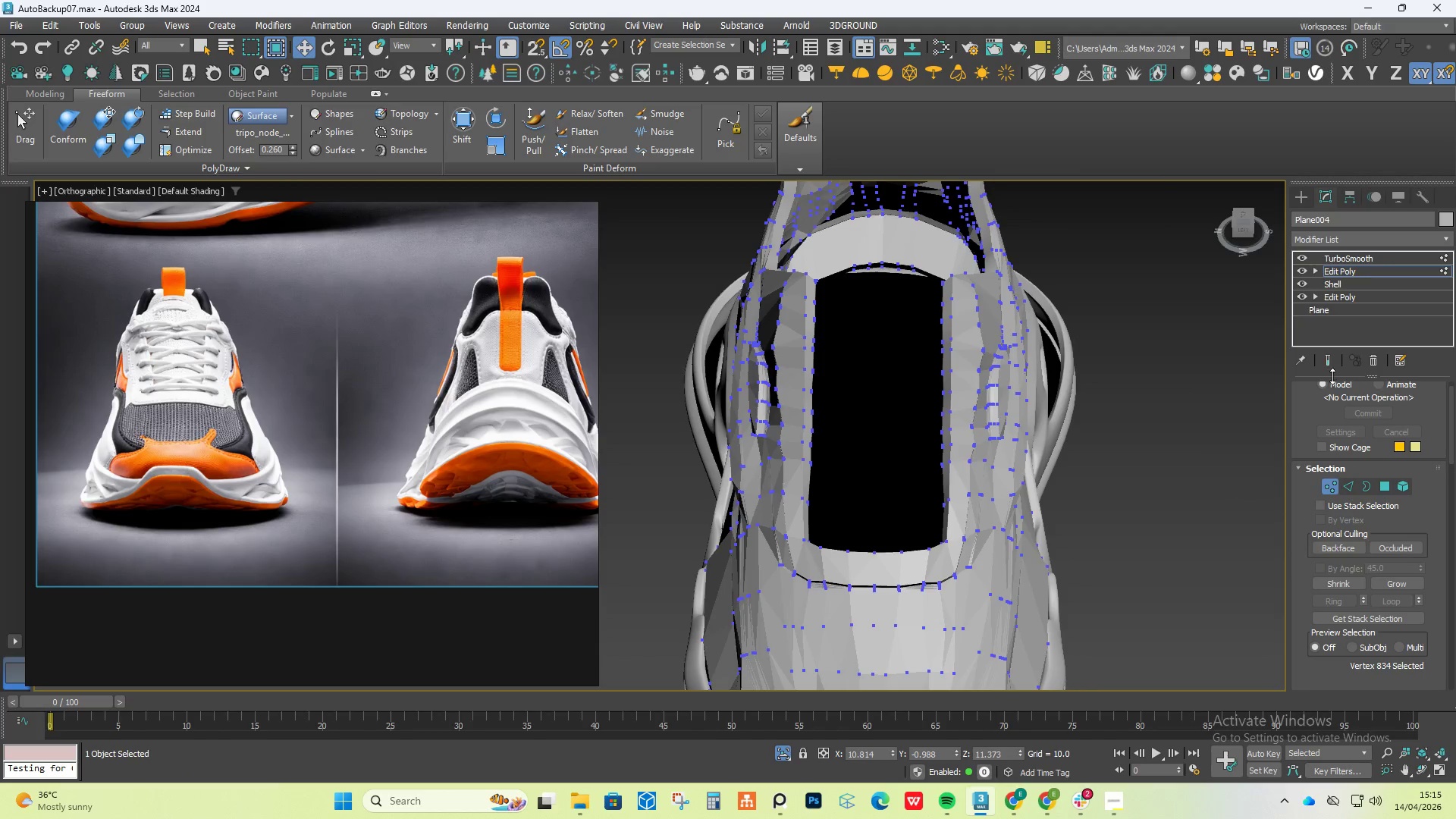 
hold_key(key=AltLeft, duration=0.64)
 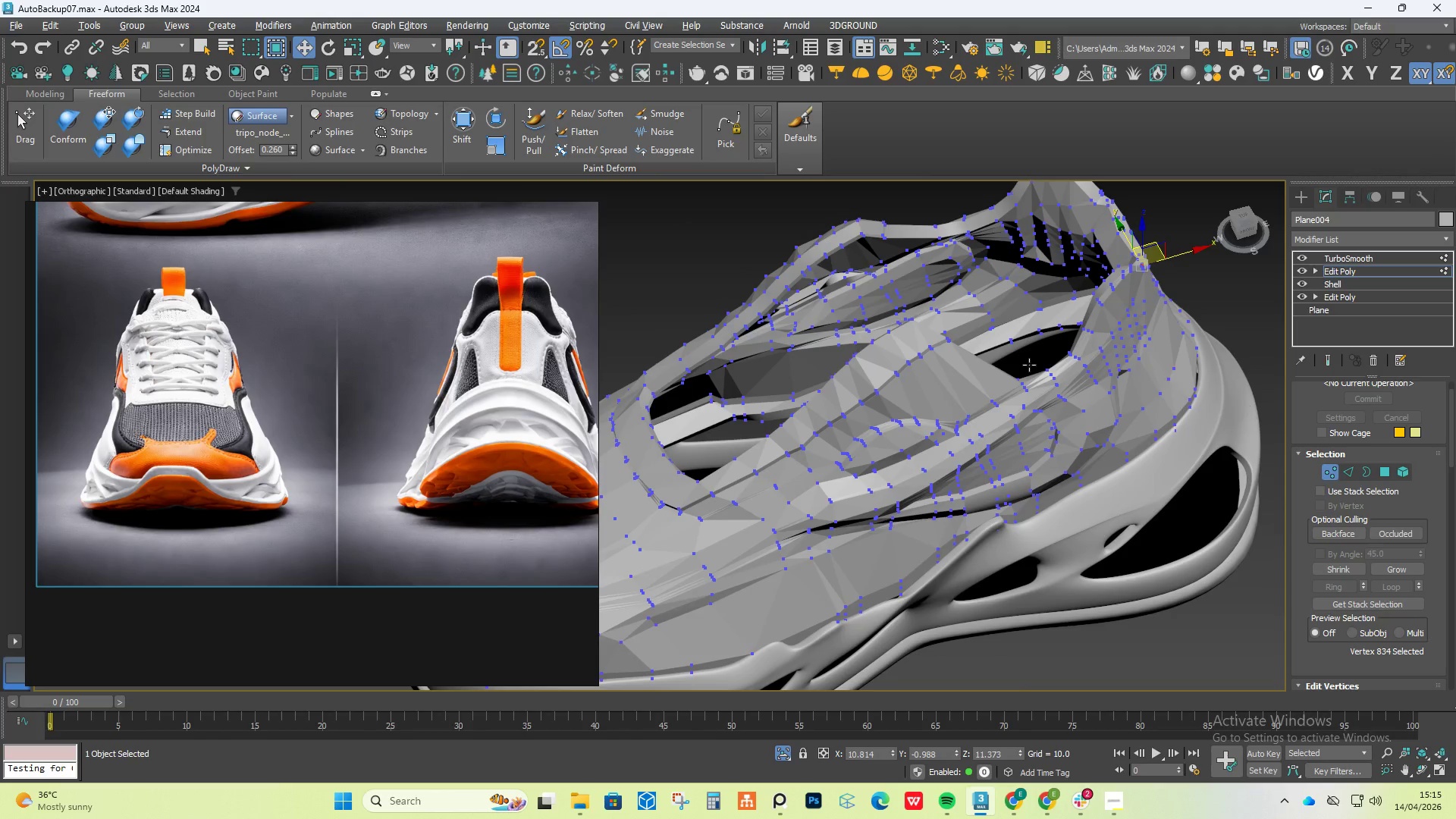 
scroll: coordinate [814, 420], scroll_direction: up, amount: 4.0
 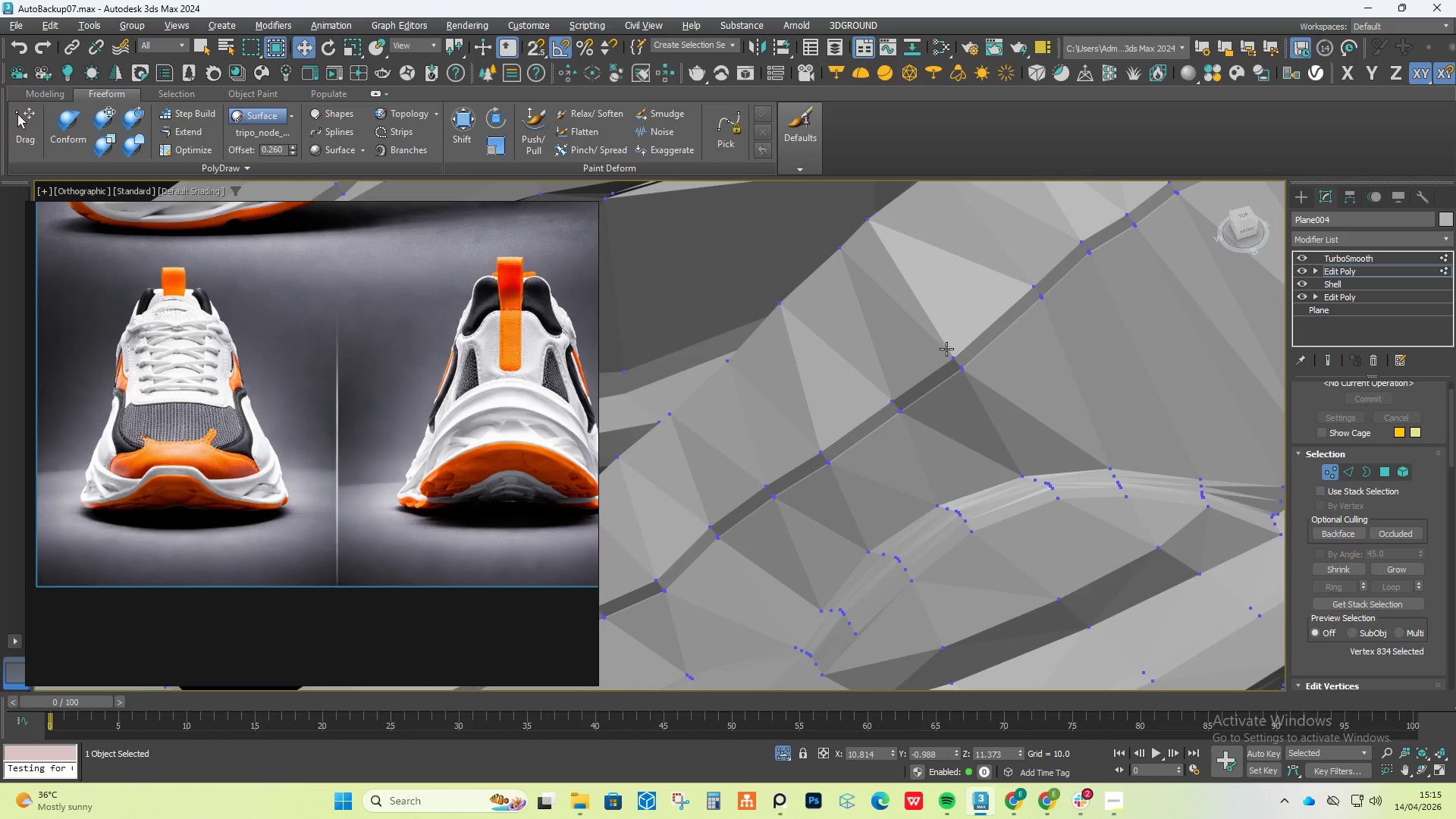 
left_click([953, 359])
 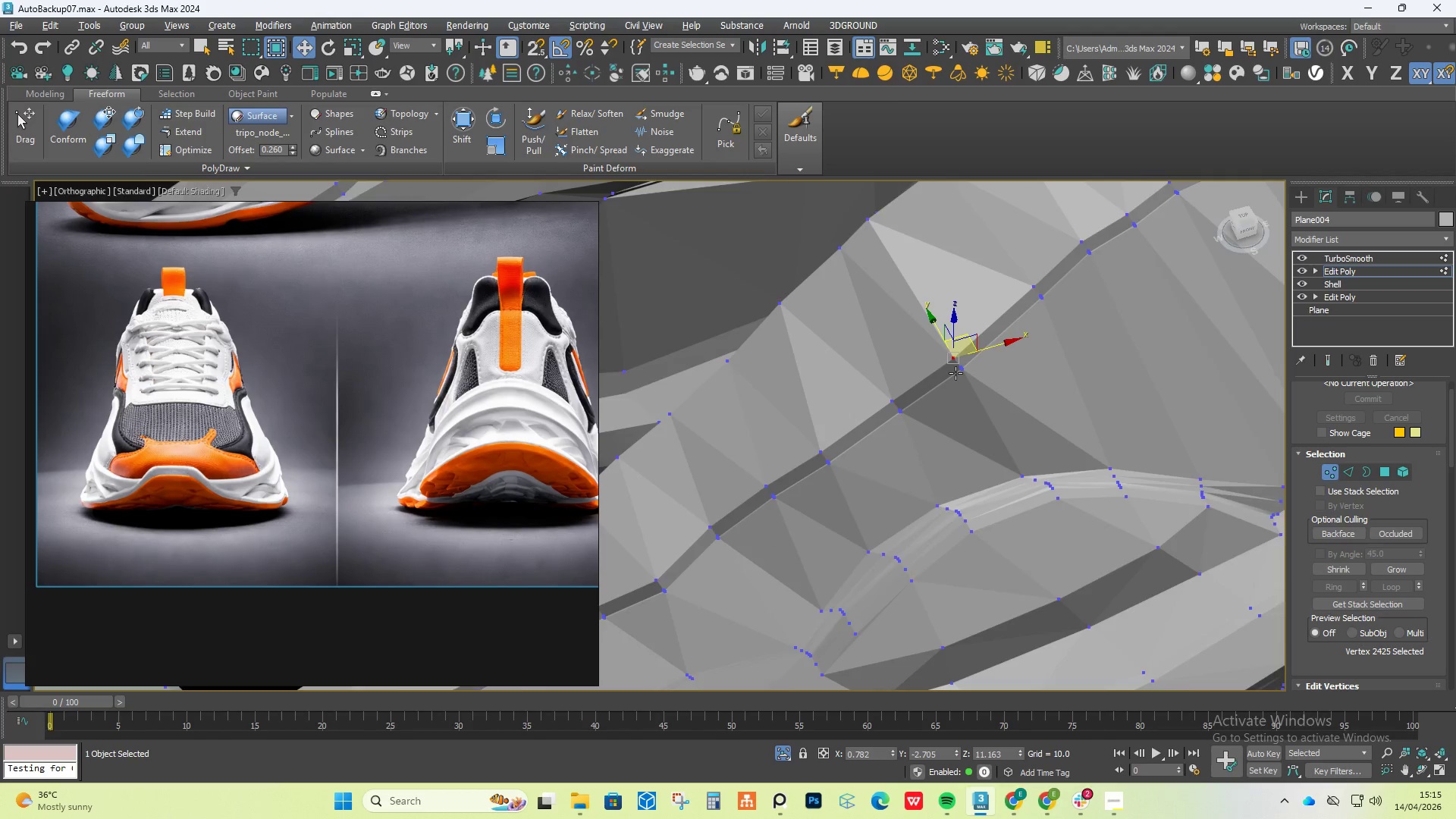 
hold_key(key=ControlLeft, duration=1.02)
 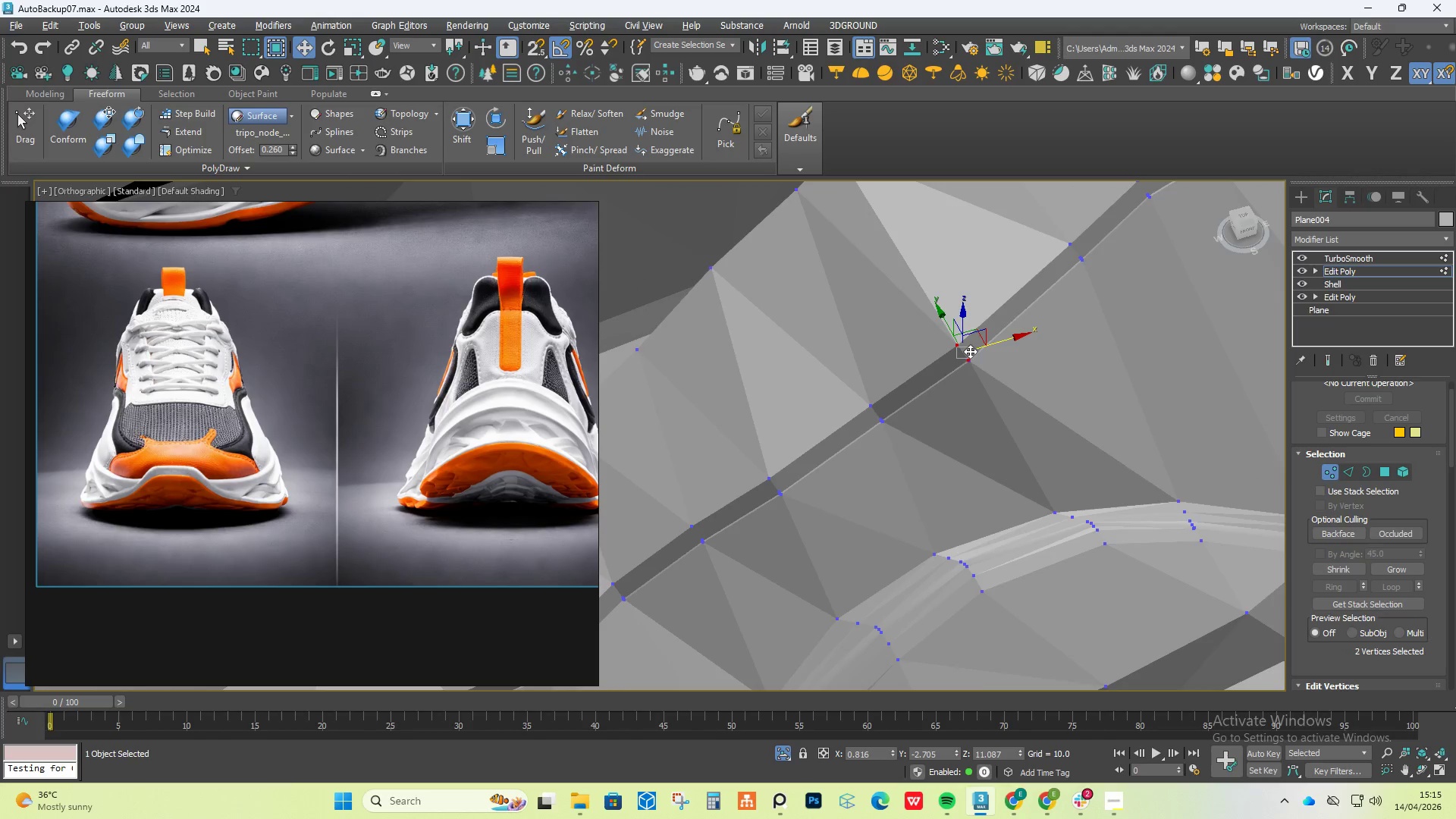 
scroll: coordinate [956, 373], scroll_direction: up, amount: 4.0
 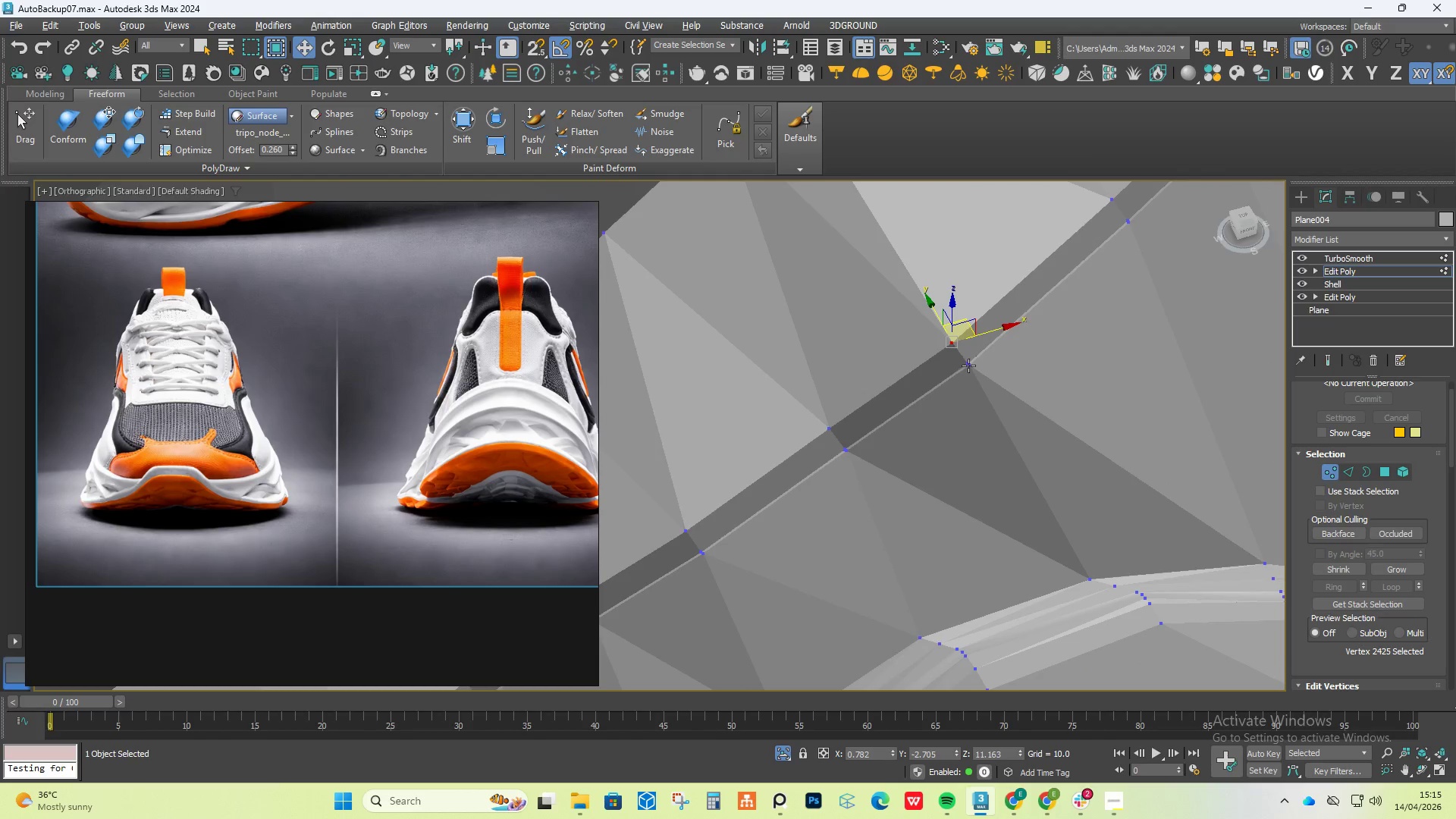 
left_click([968, 366])
 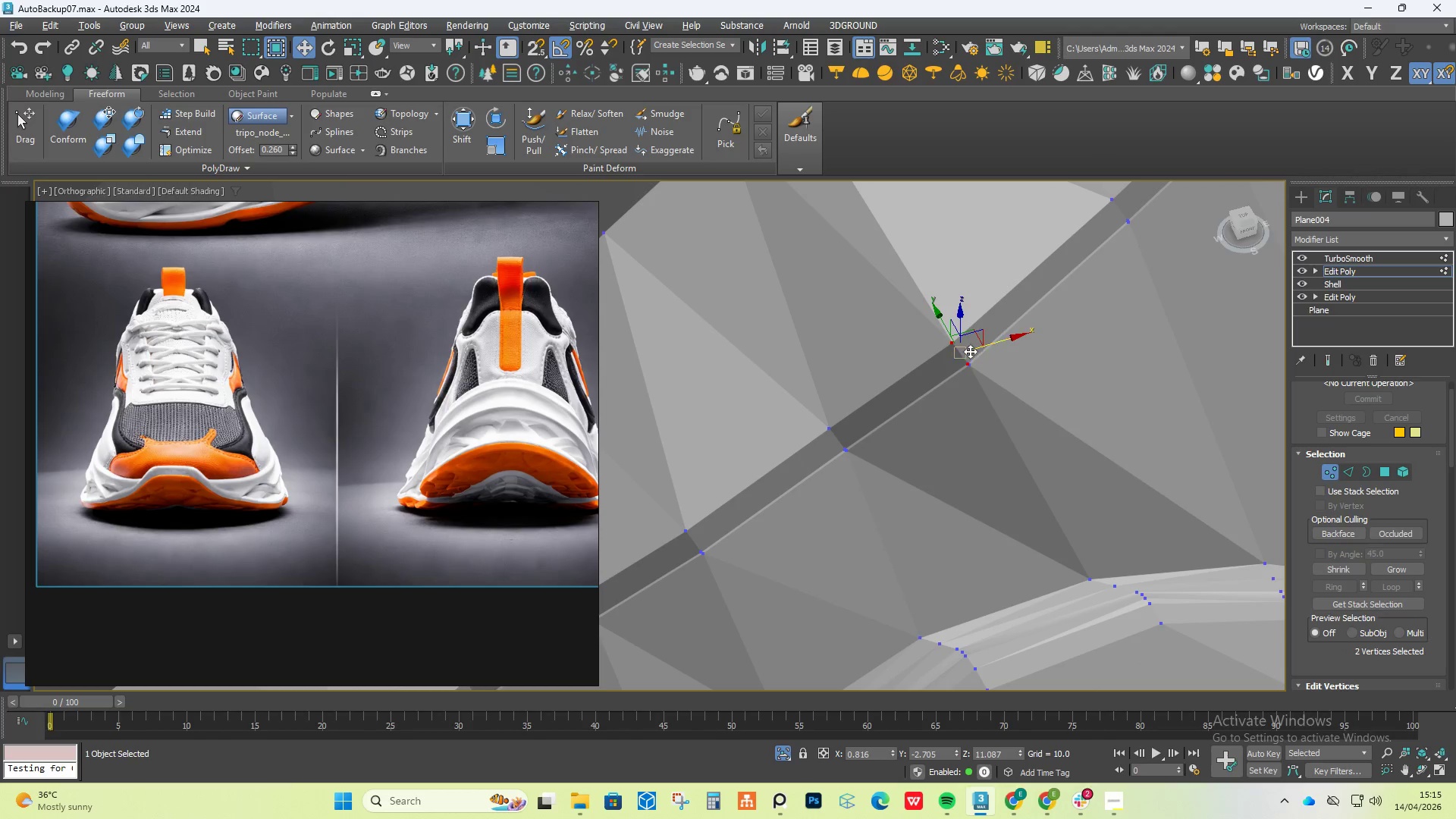 
scroll: coordinate [970, 351], scroll_direction: down, amount: 1.0
 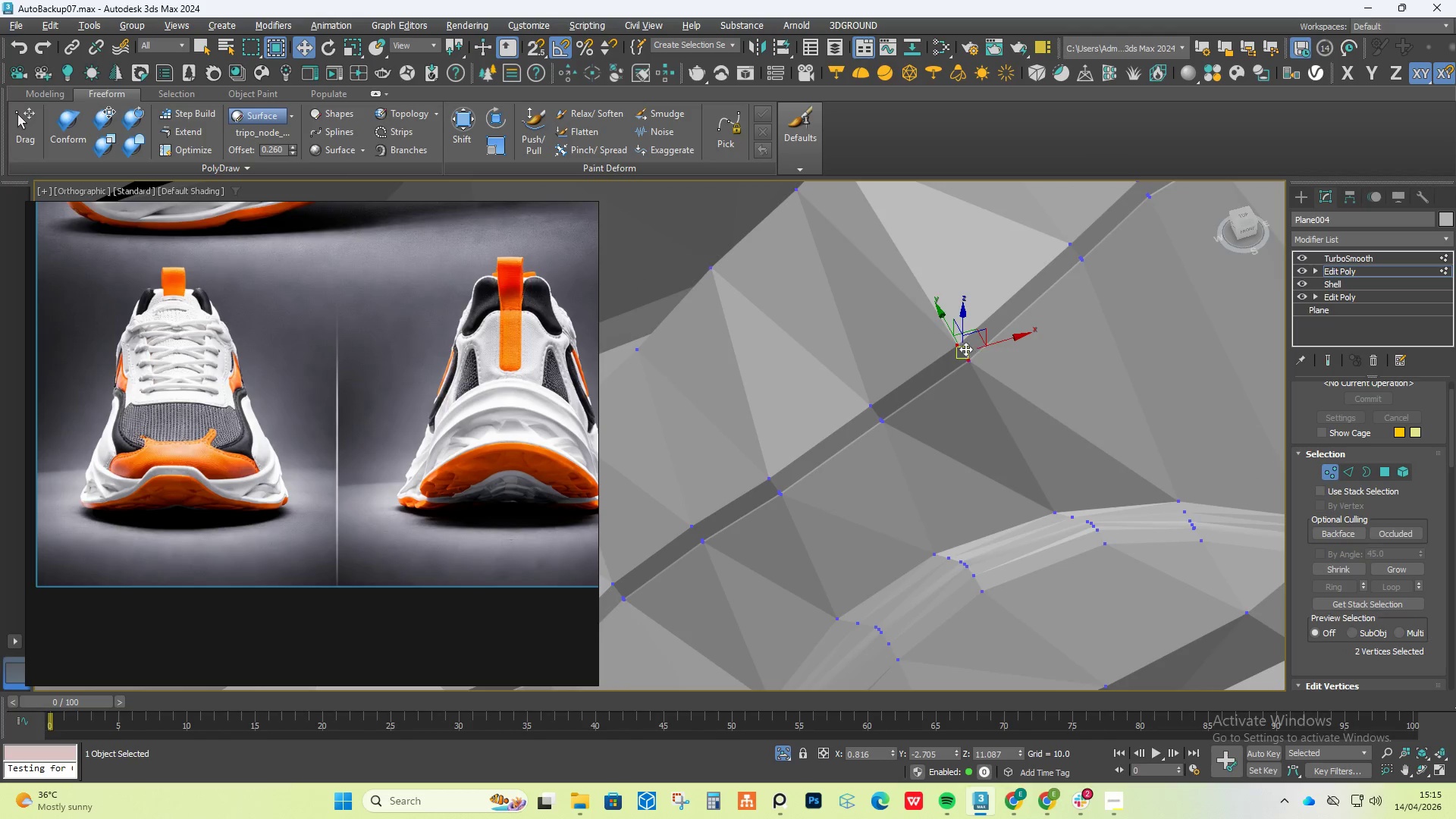 
hold_key(key=AltLeft, duration=0.77)
 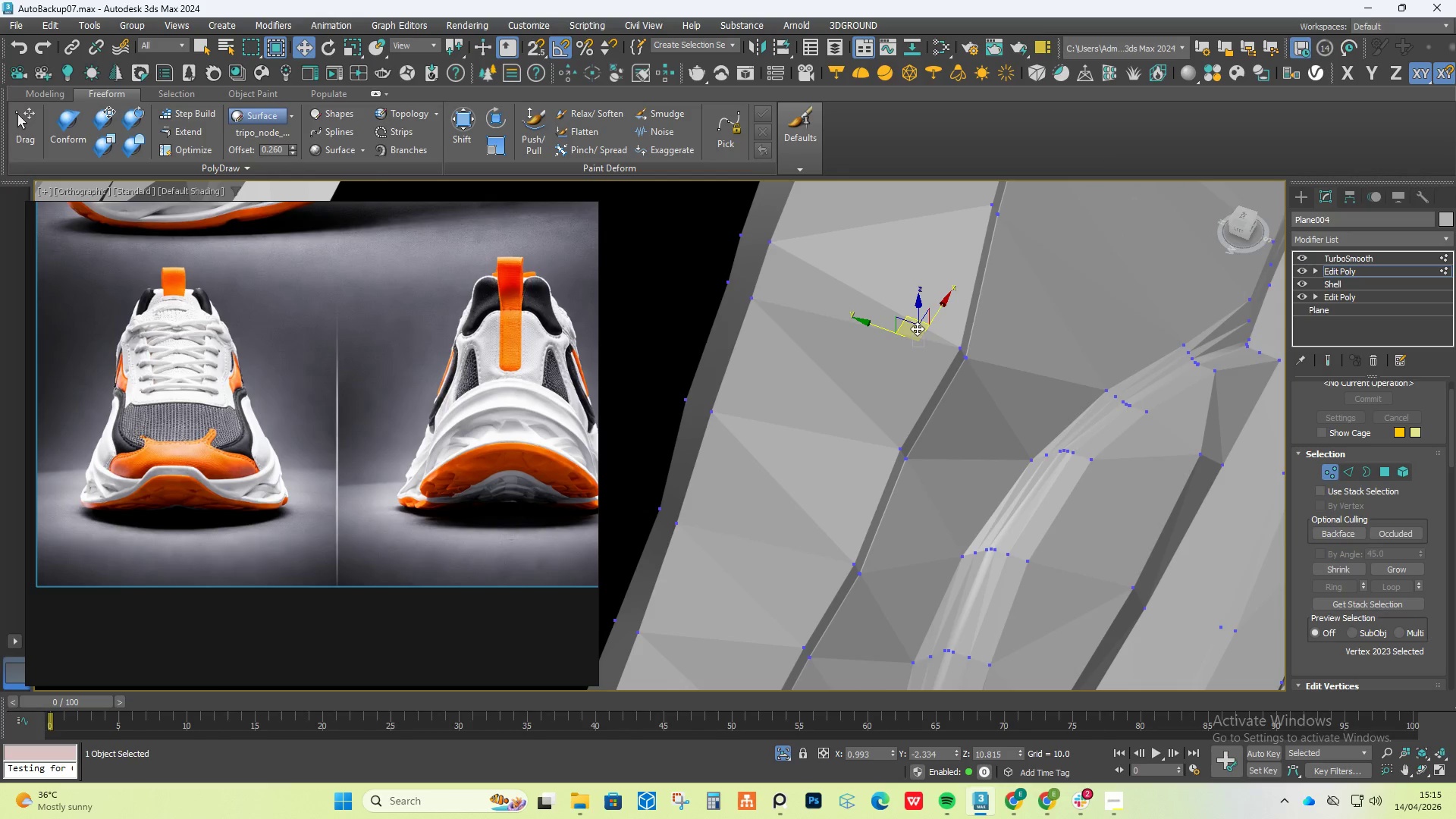 
key(Control+Z)
 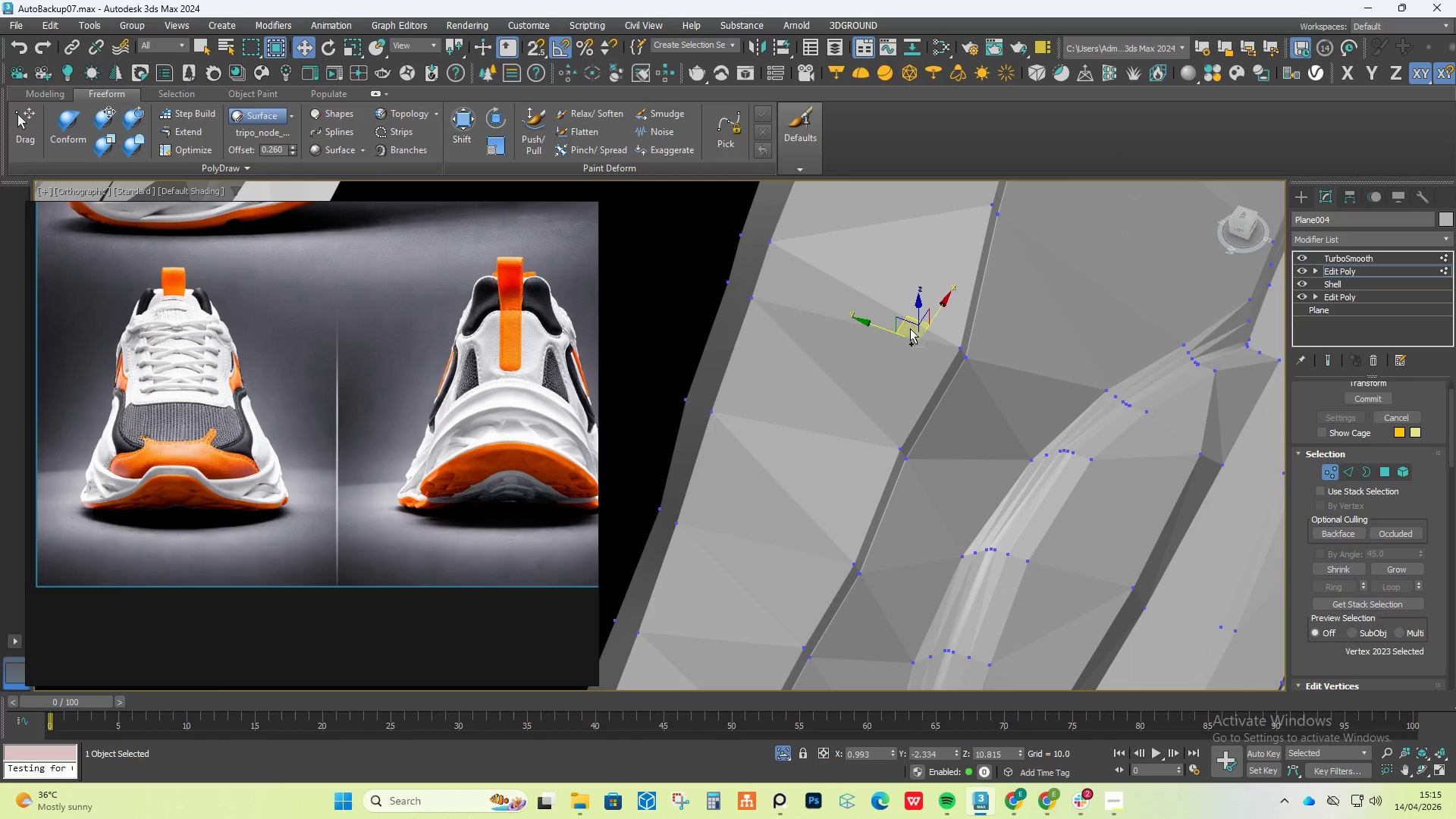 
key(Control+Z)
 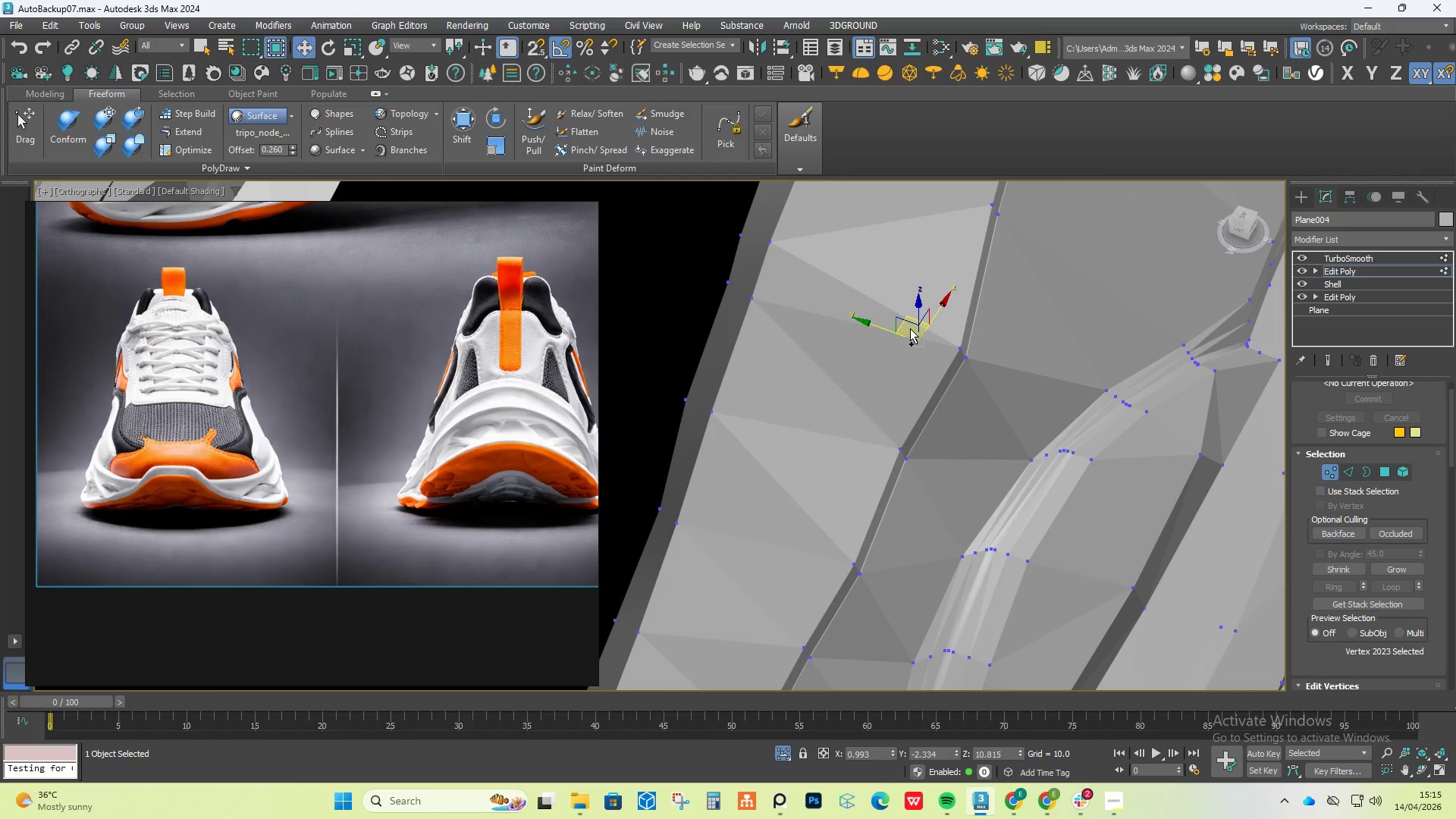 
key(Control+Z)
 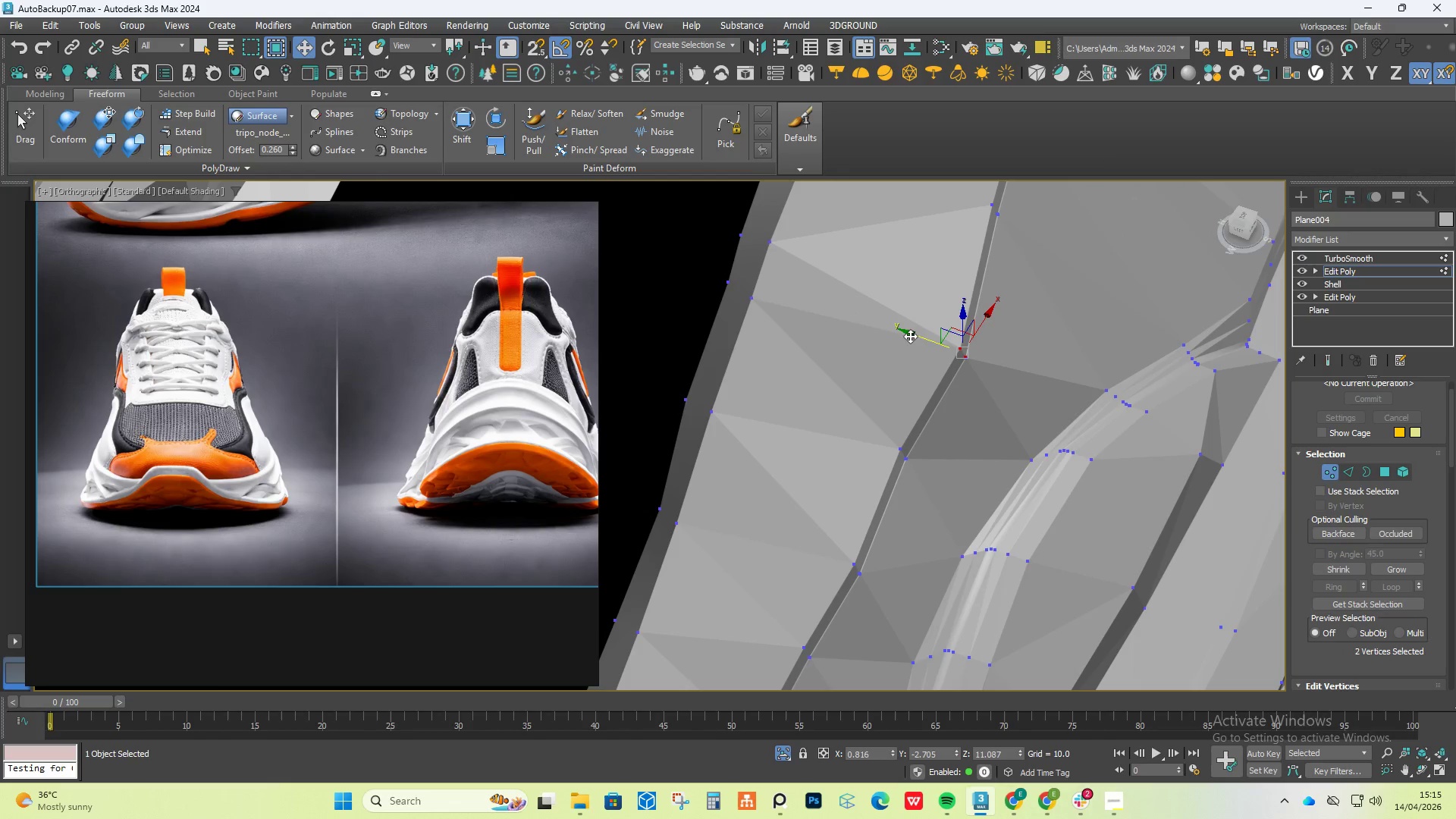 
left_click_drag(start_coordinate=[912, 334], to_coordinate=[887, 326])
 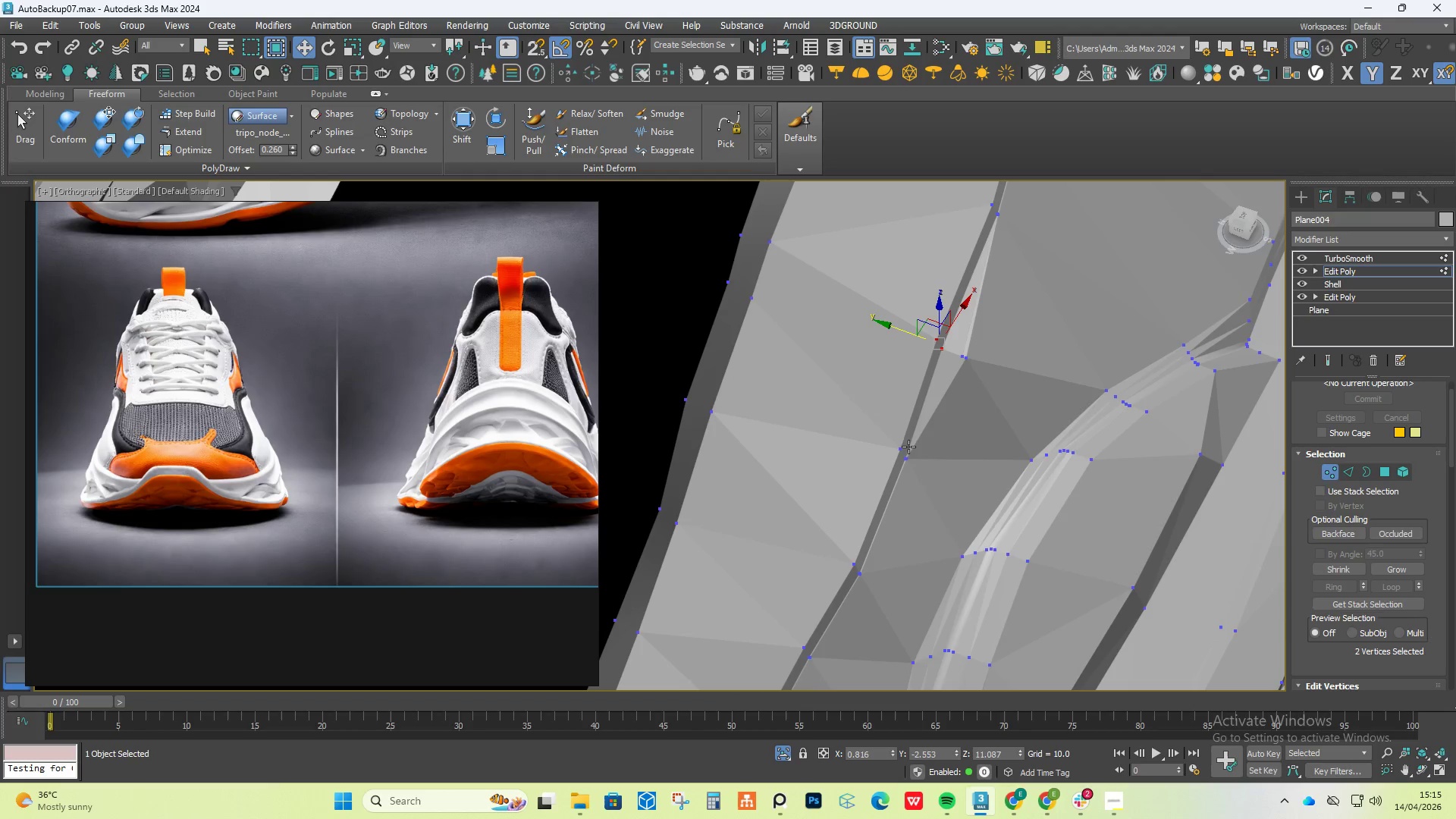 
left_click([902, 447])
 